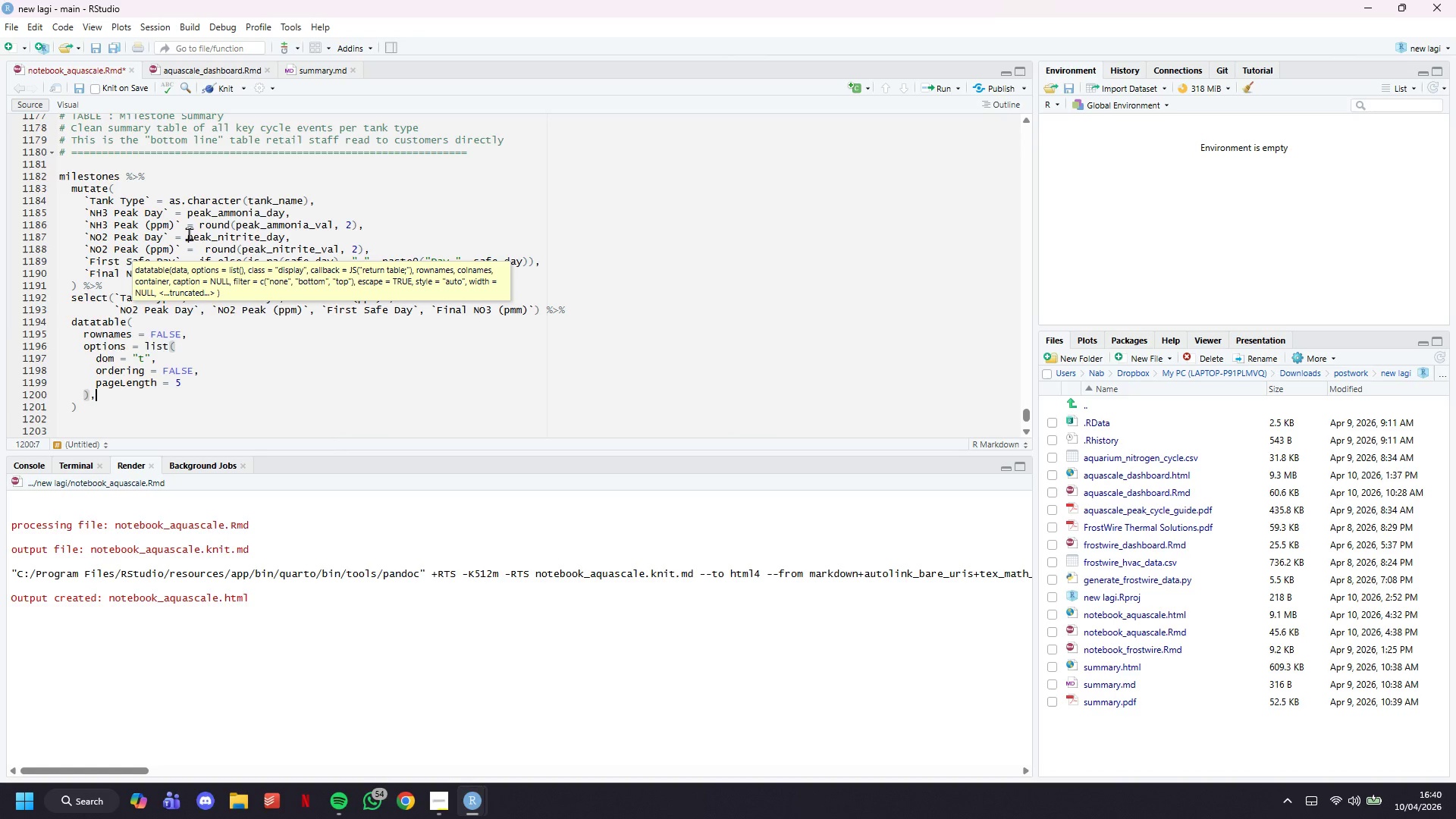 
key(Comma)
 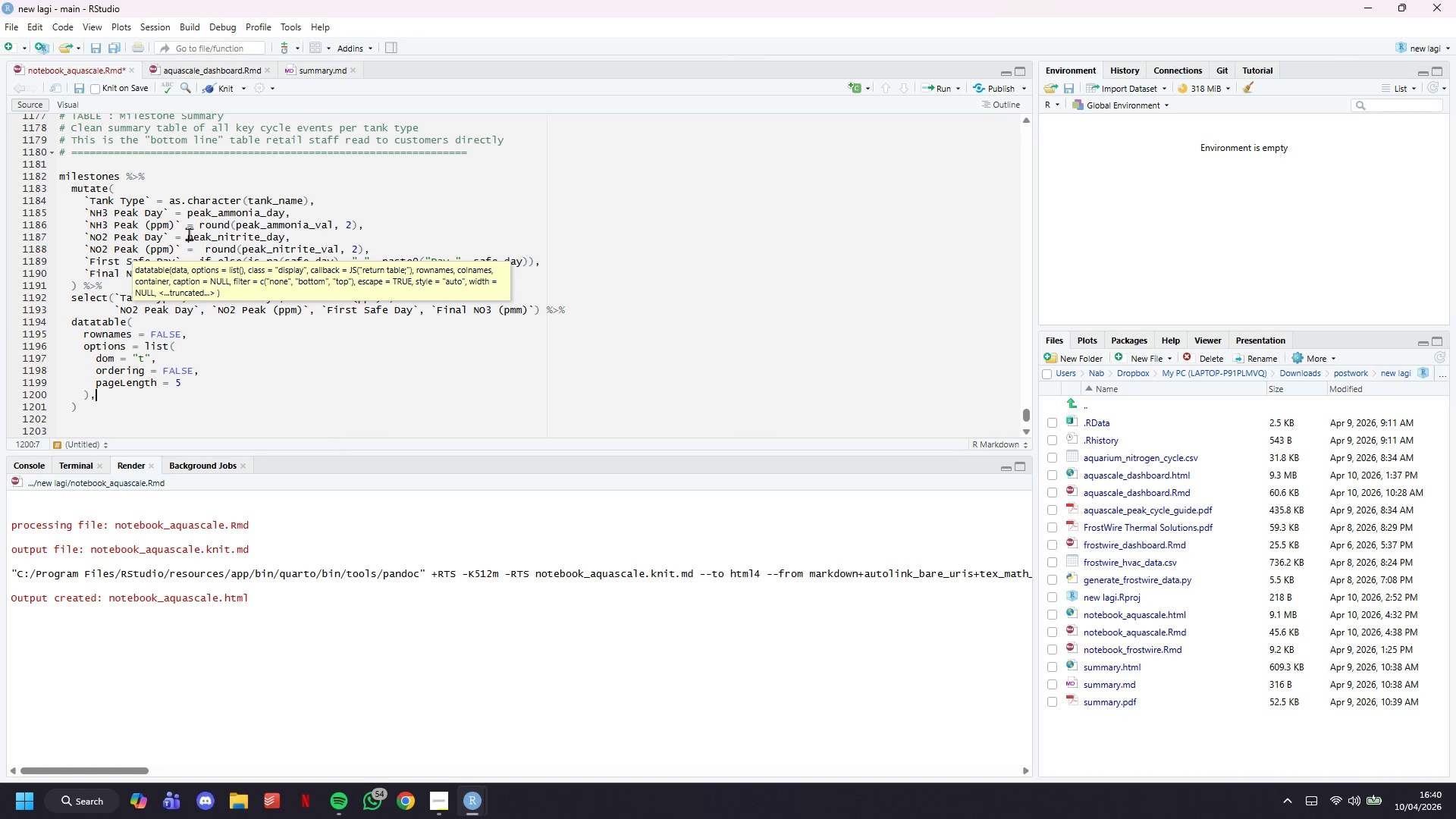 
key(Enter)
 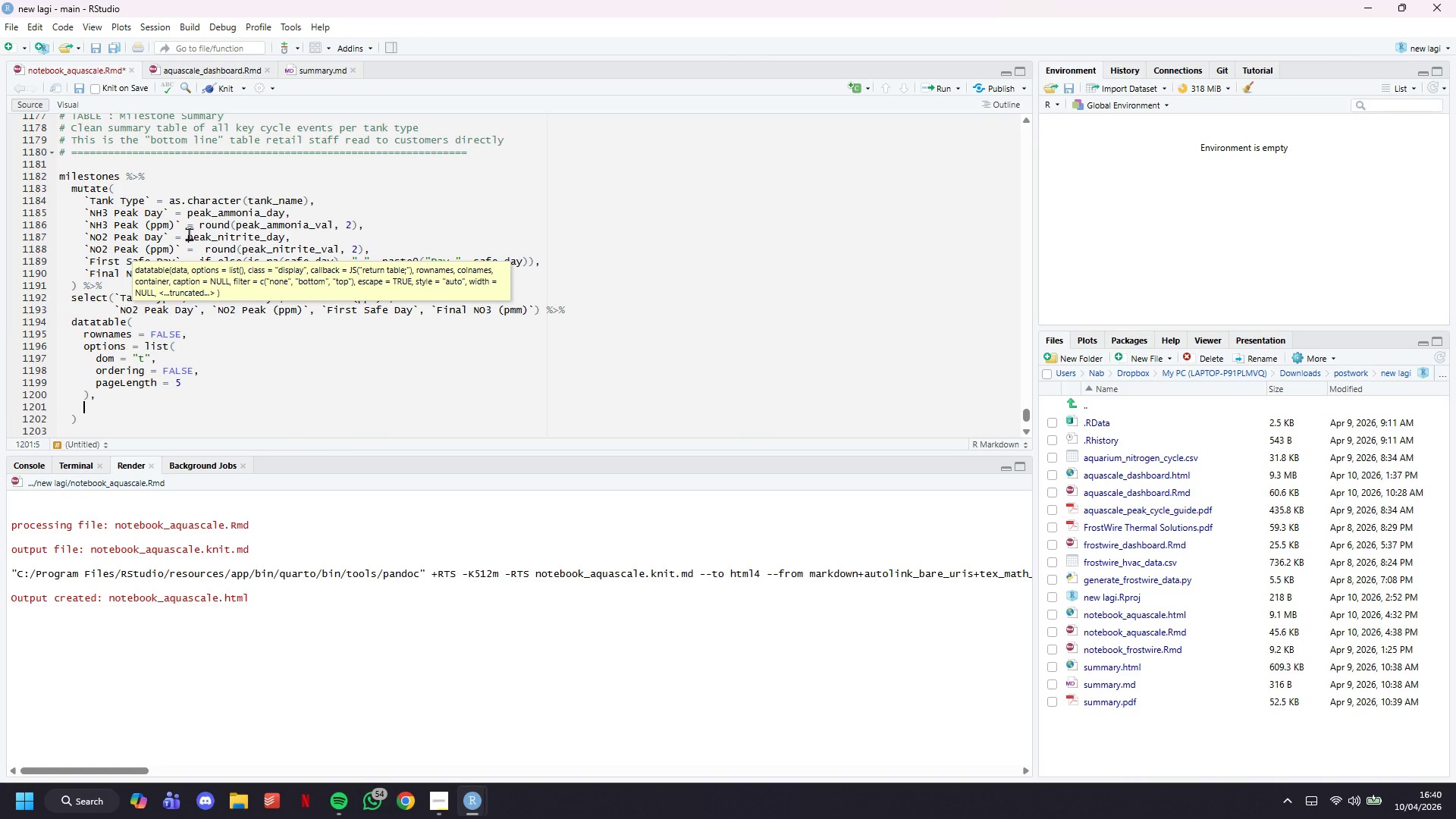 
type(class=)
key(Backspace)
type( -)
key(Backspace)
type(= "compact)
 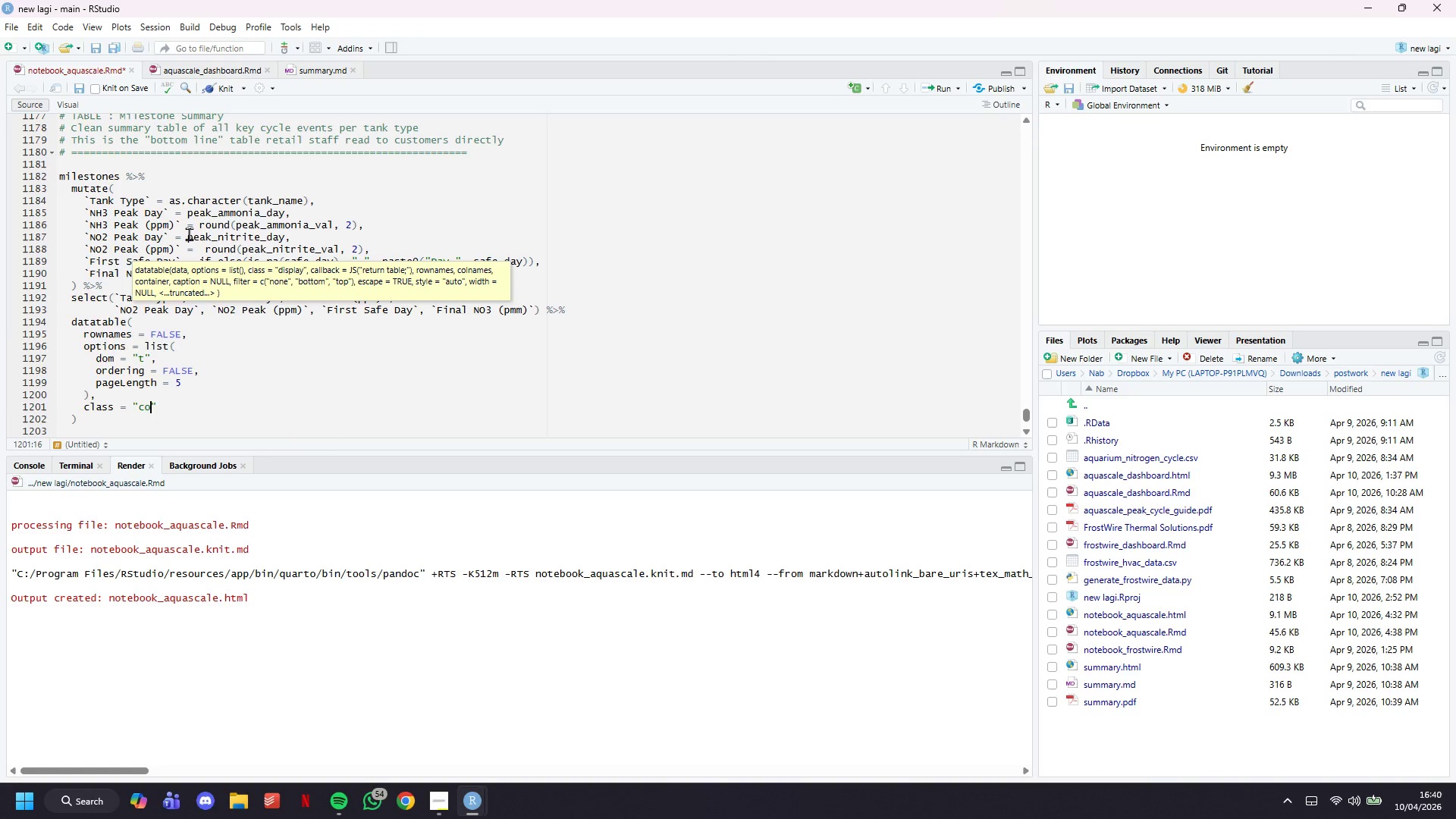 
key(ArrowRight)
 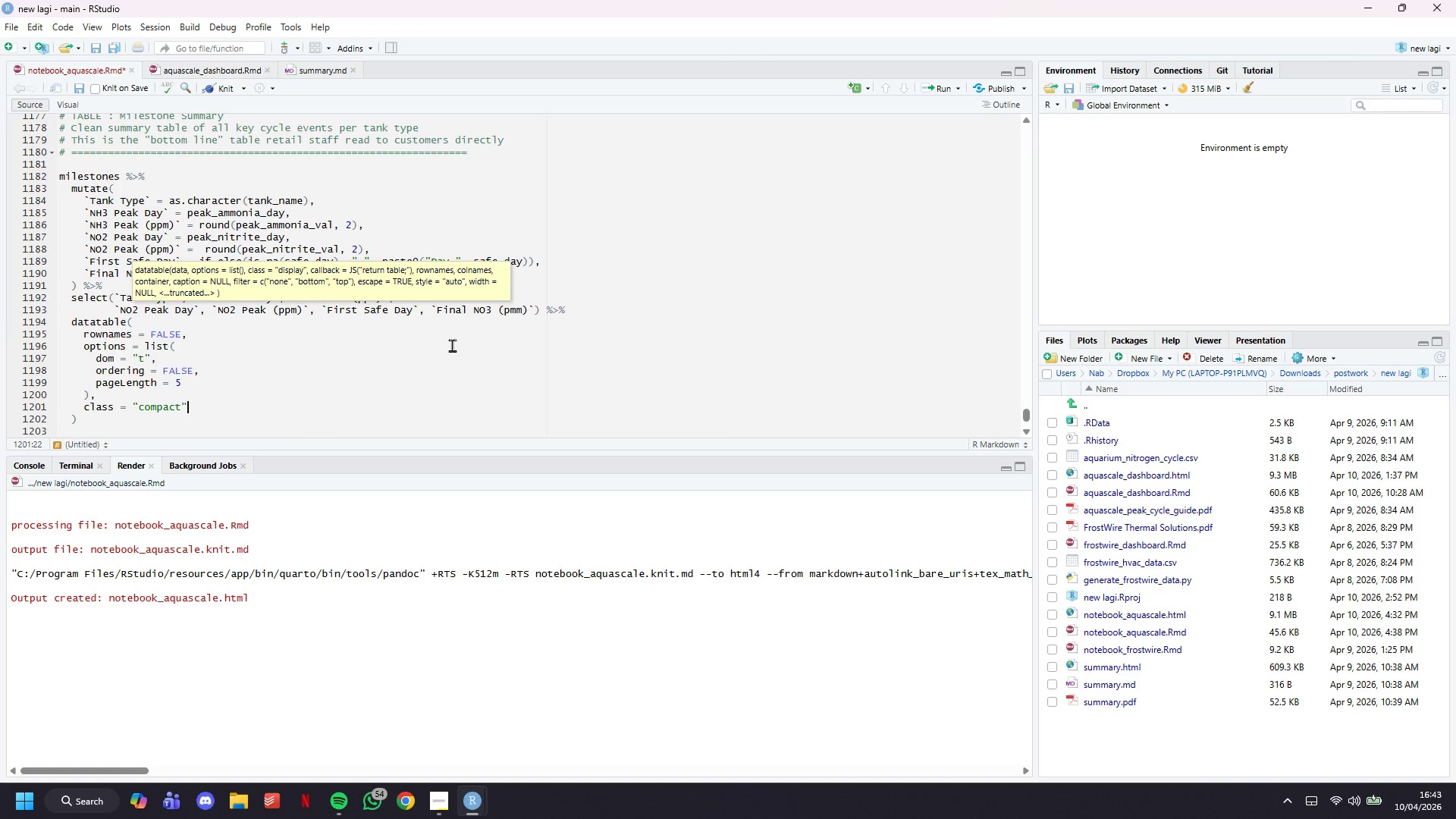 
wait(163.02)
 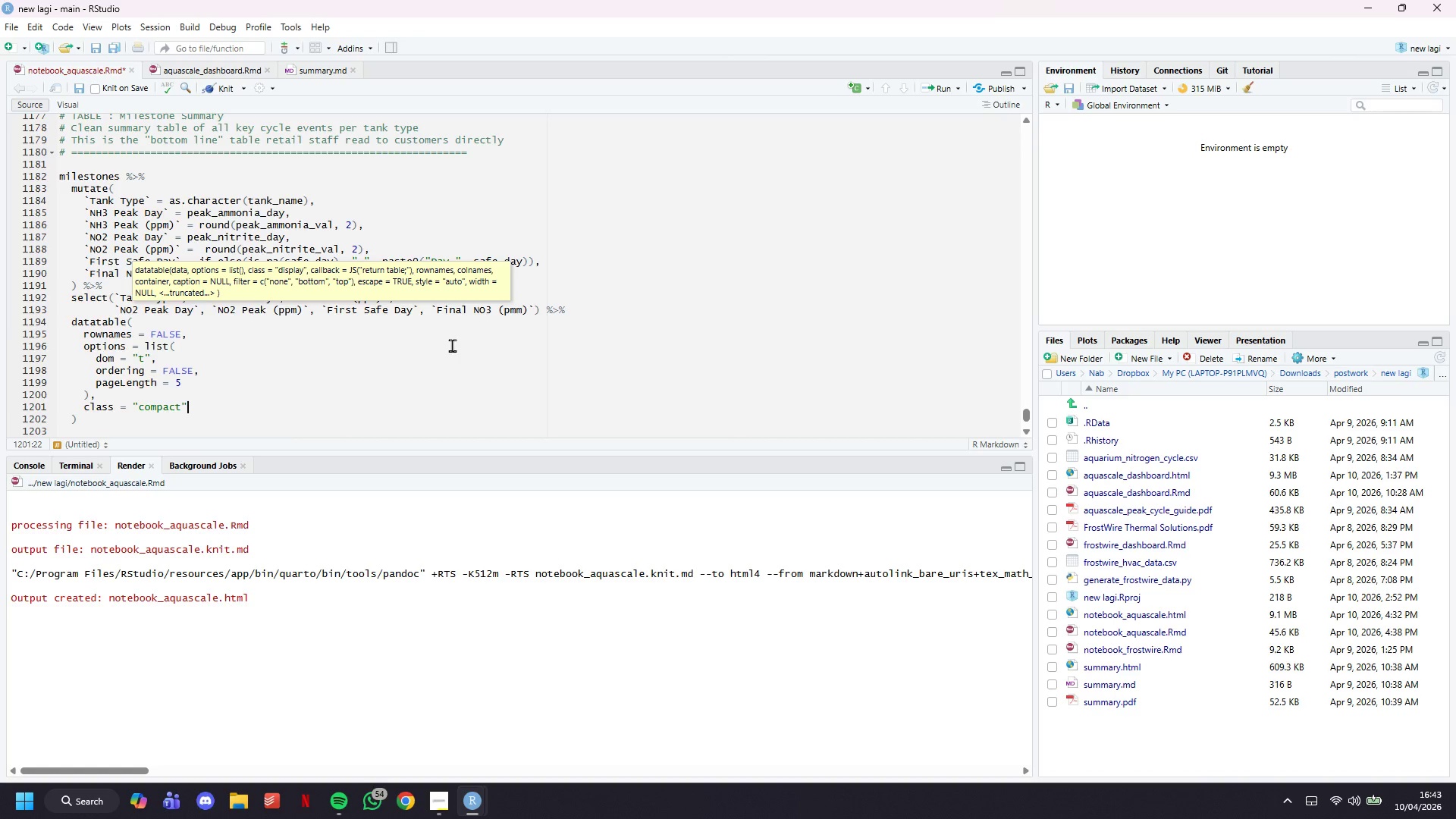 
key(ArrowDown)
 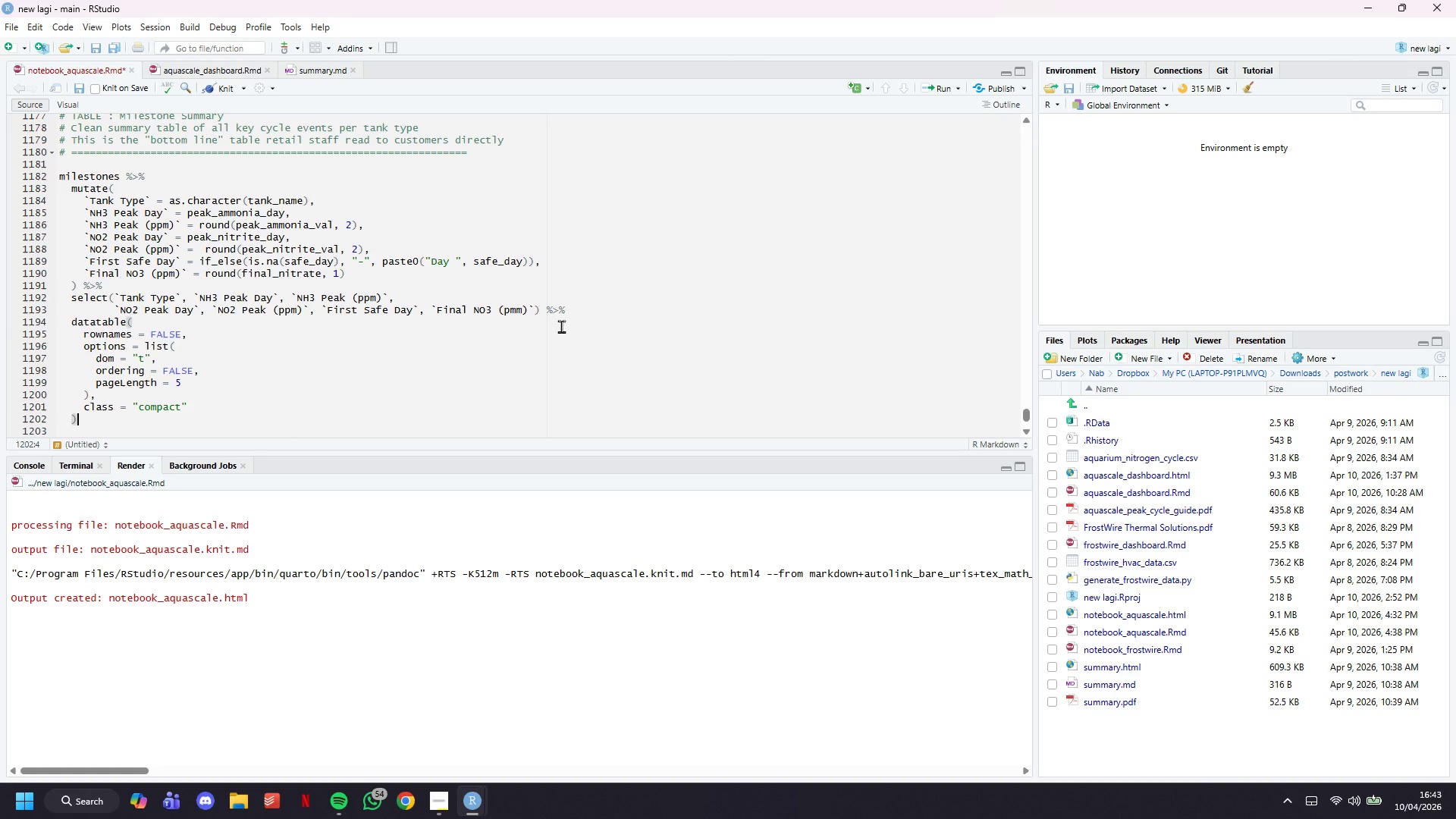 
key(Space)
 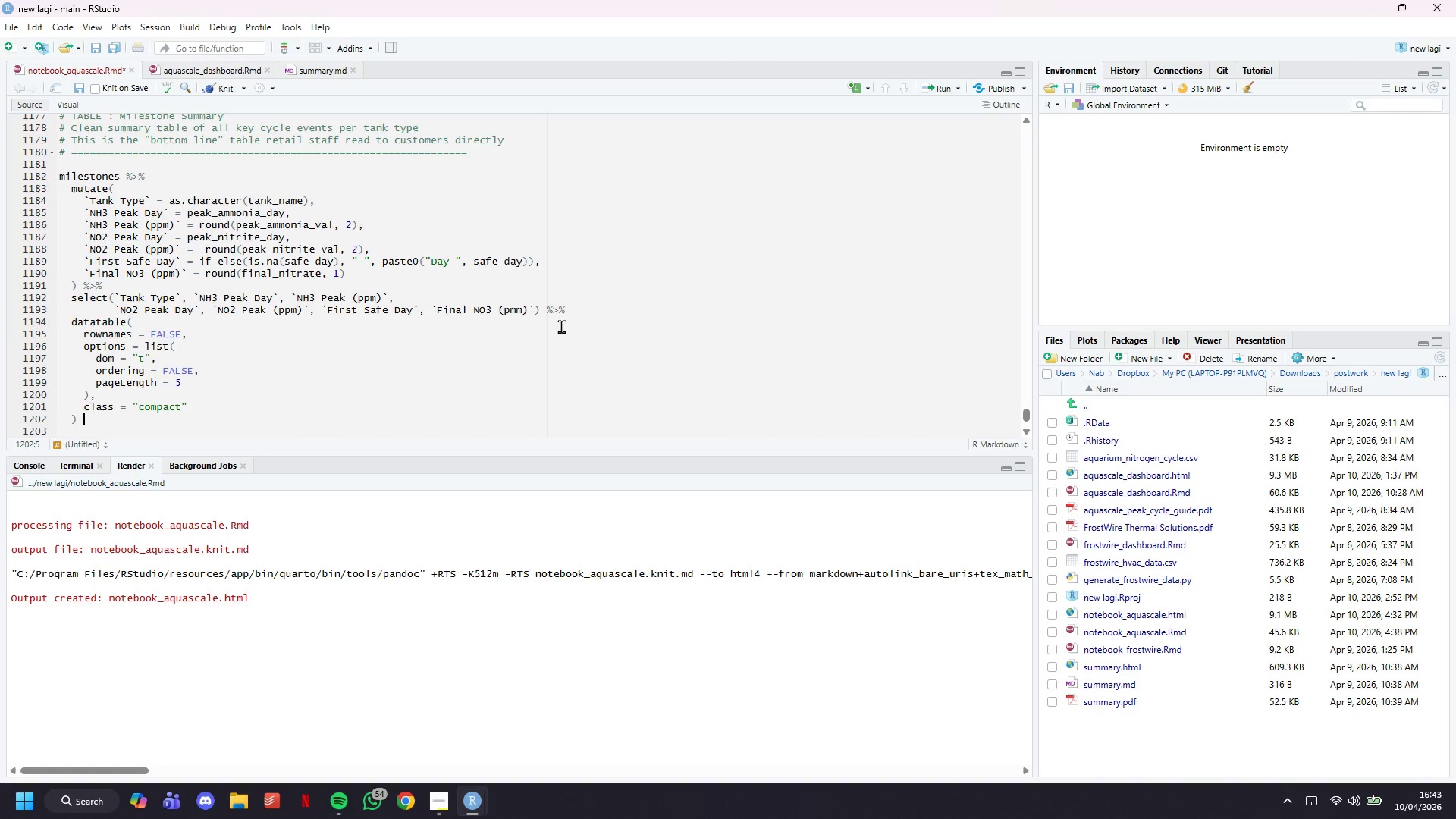 
key(Shift+5)
 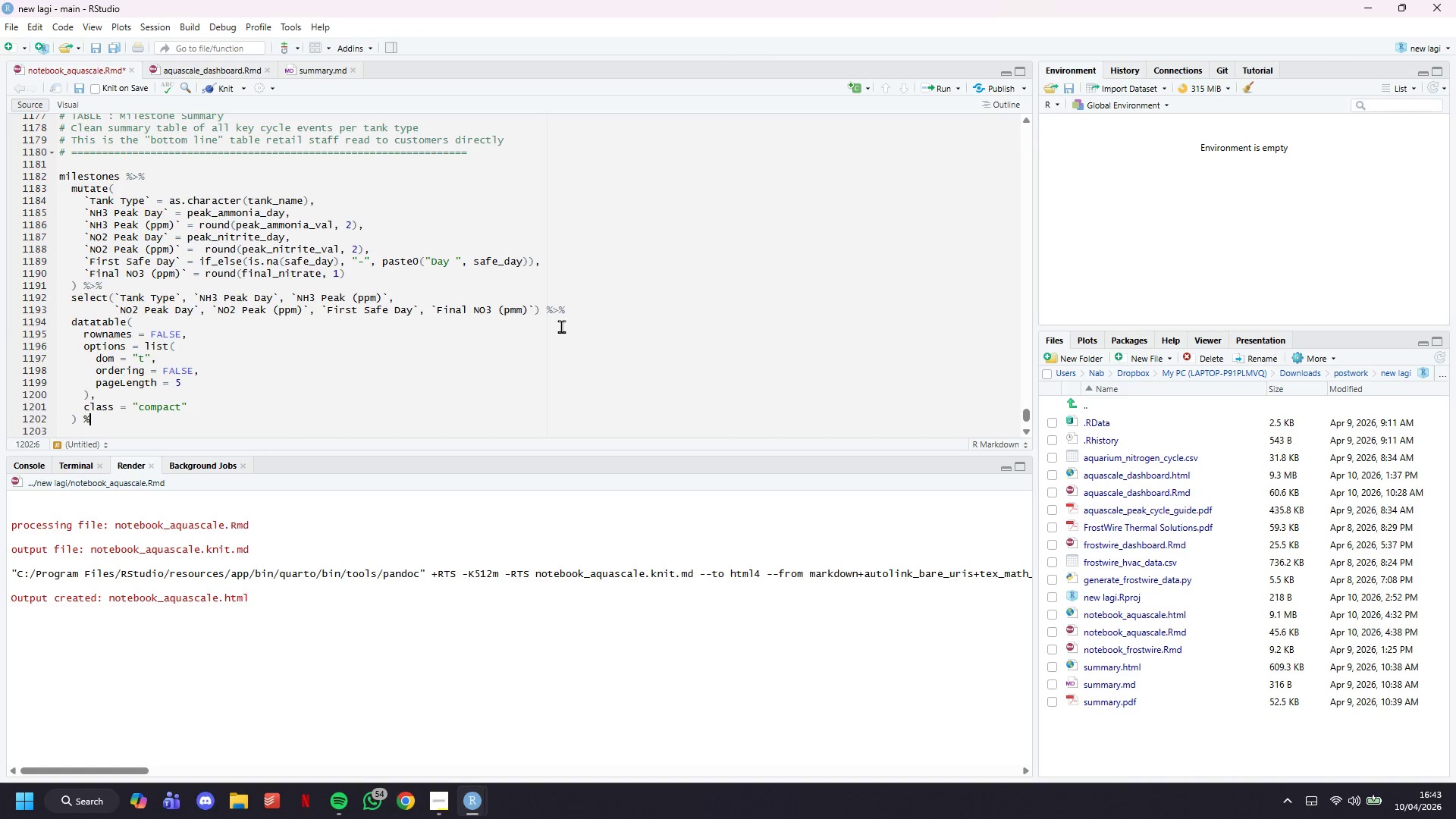 
key(Shift+Period)
 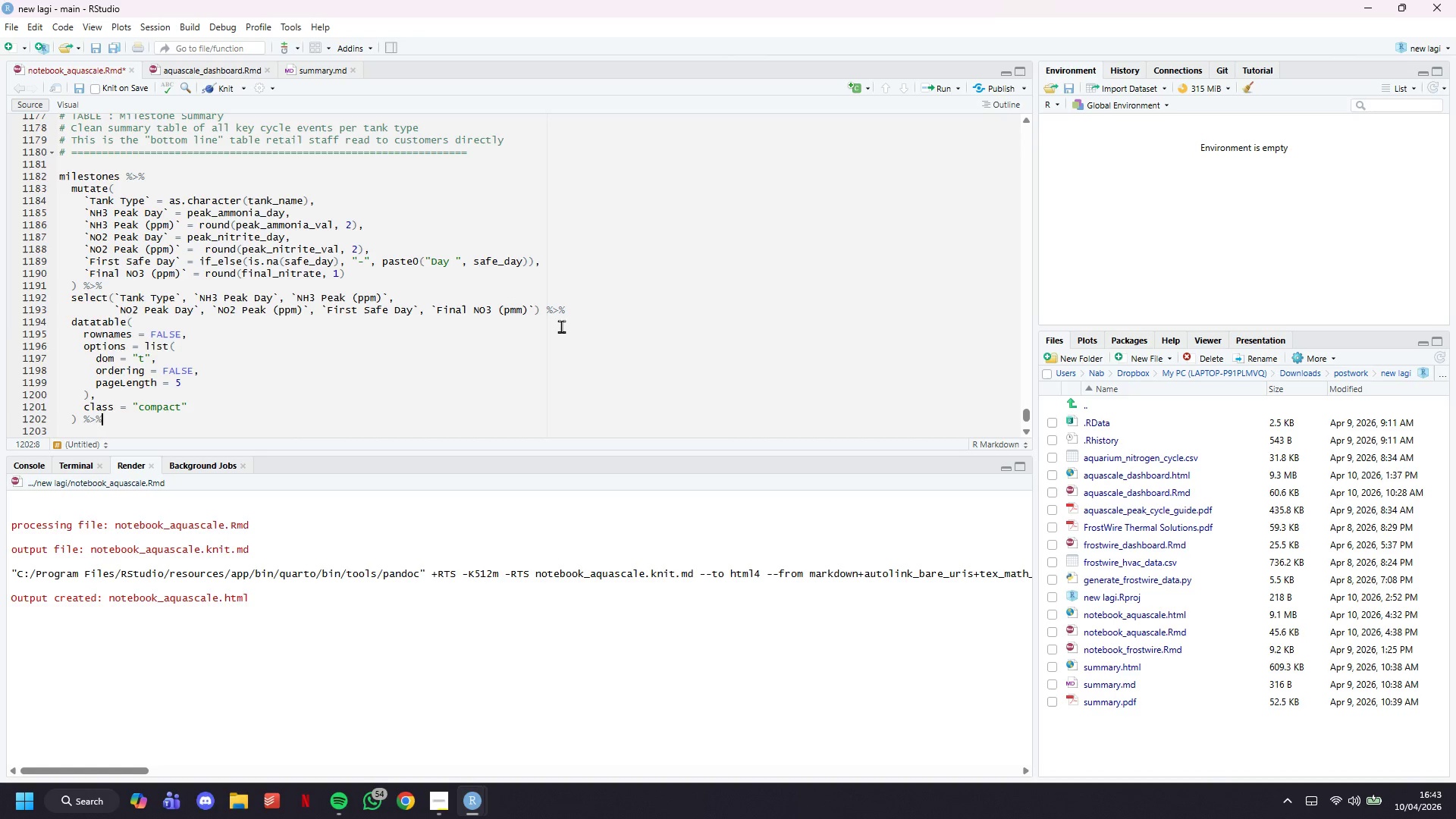 
key(Shift+5)
 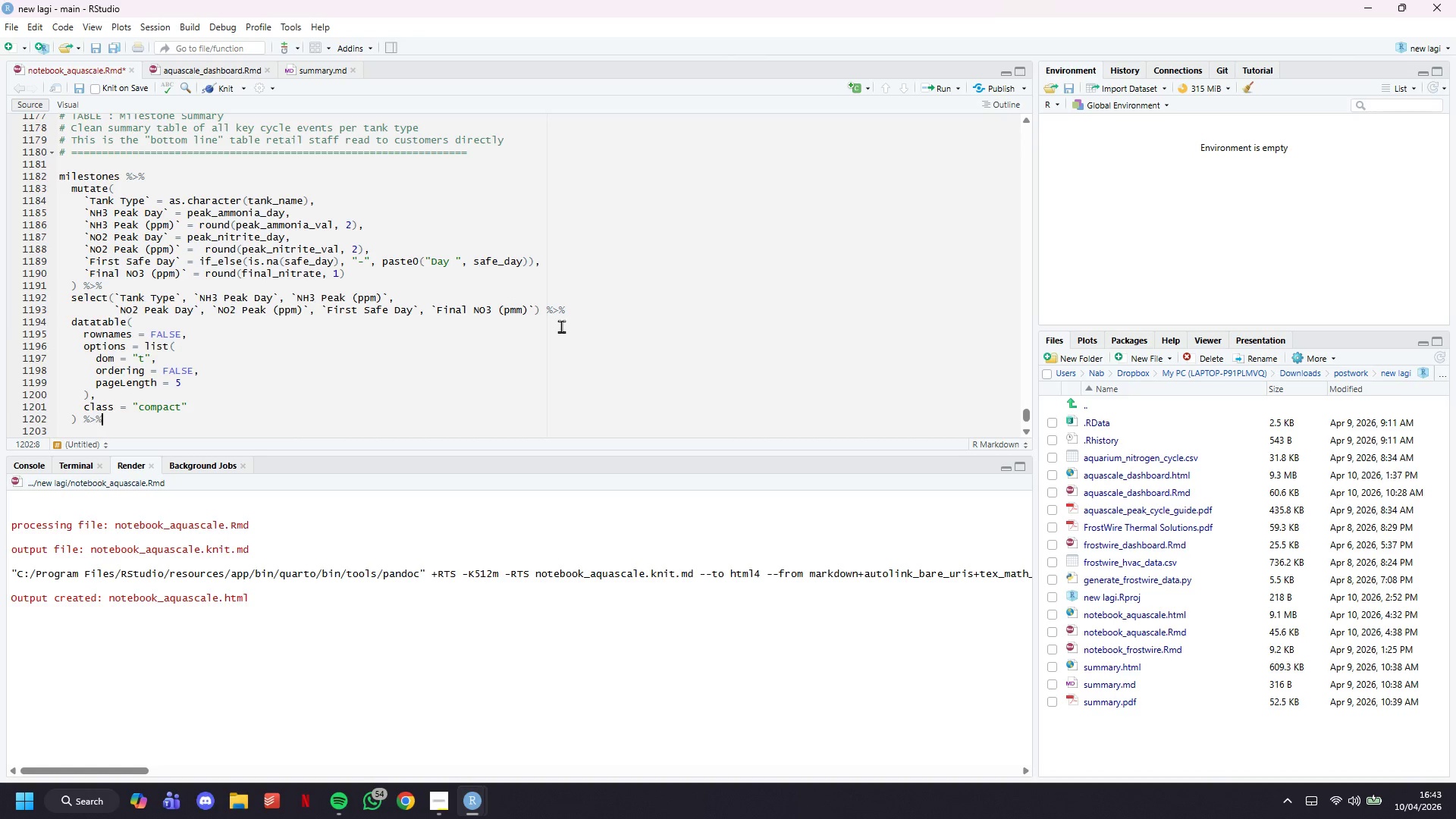 
key(Enter)
 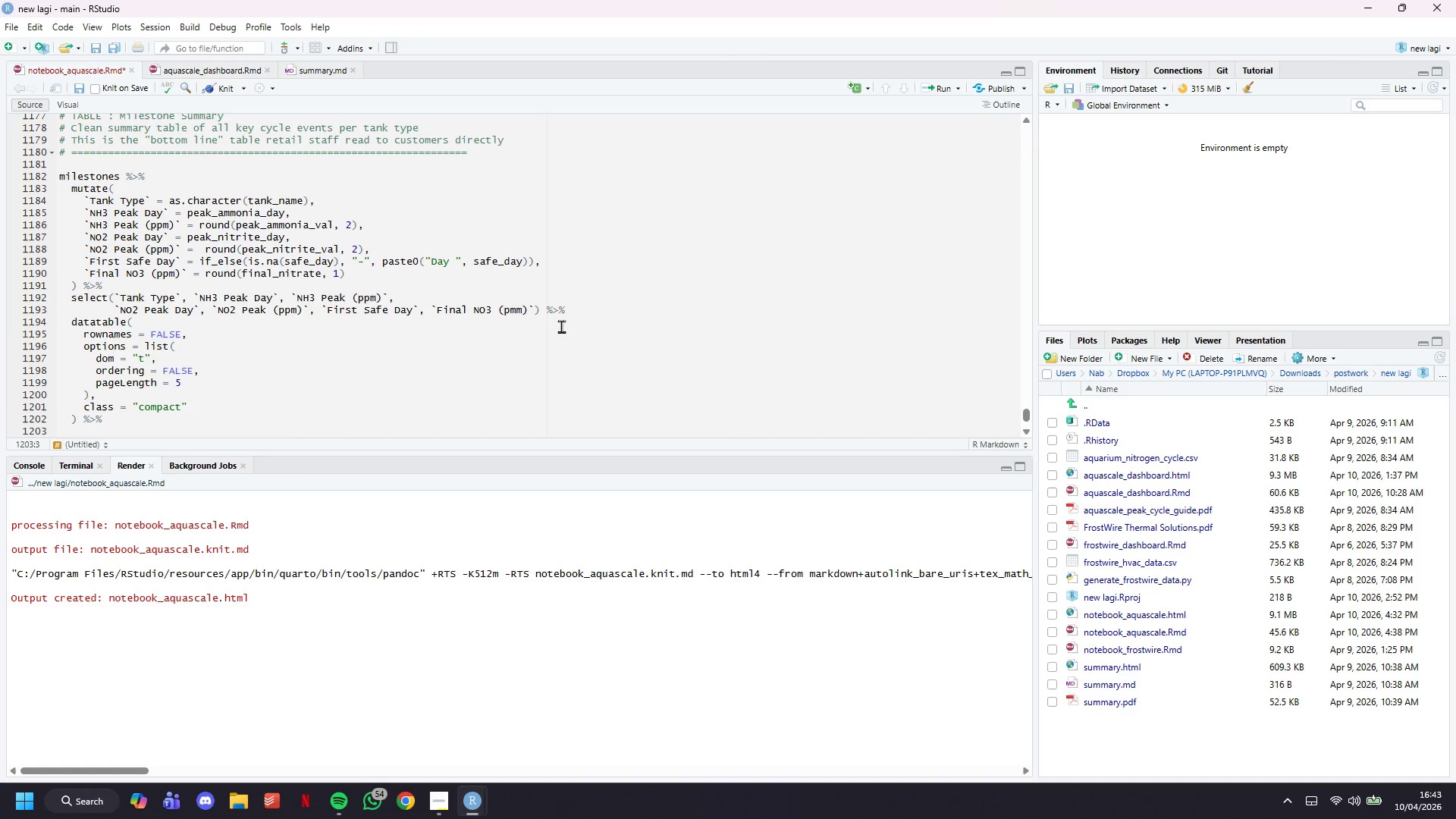 
scroll: coordinate [228, 362], scroll_direction: down, amount: 4.0
 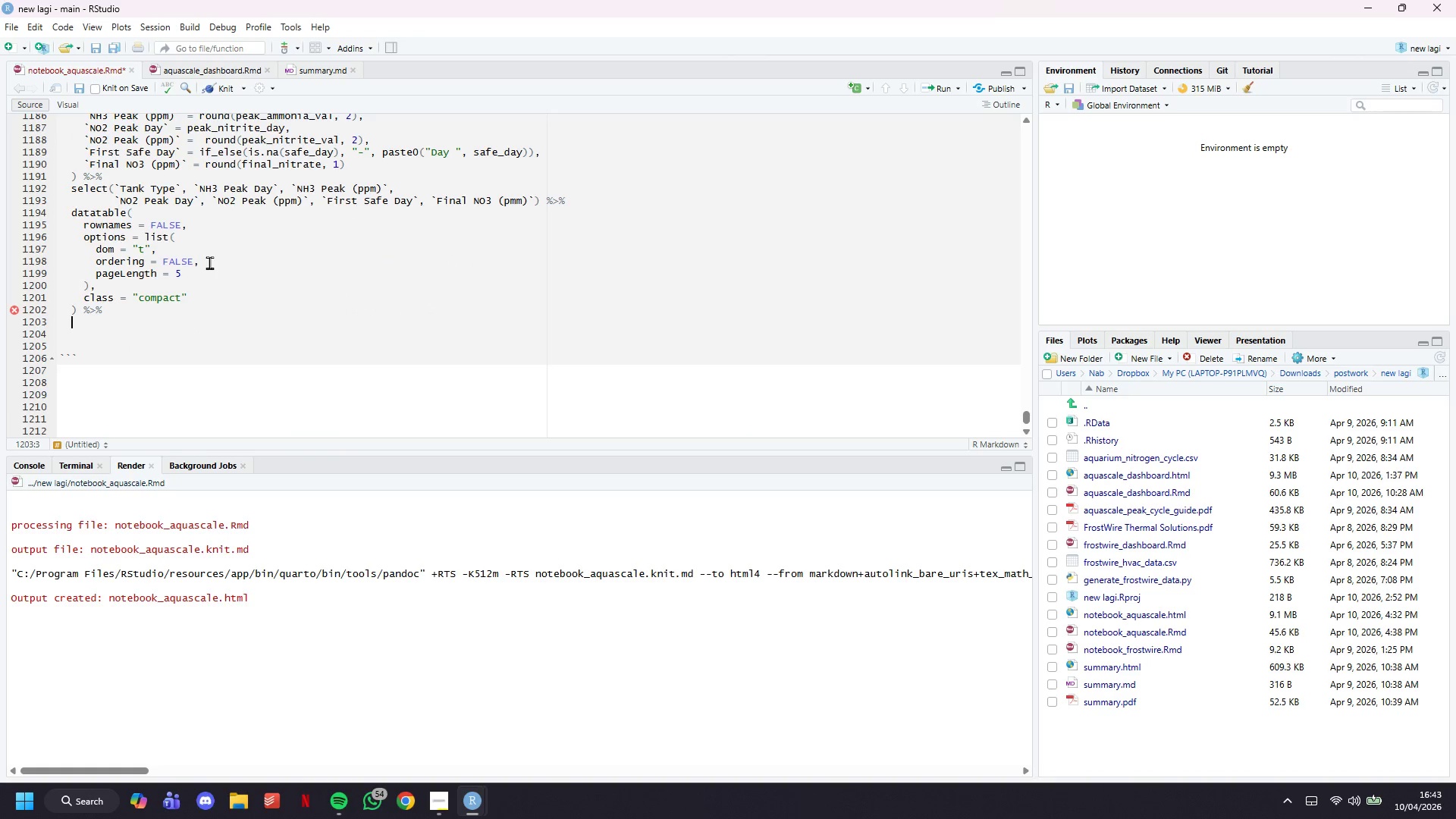 
type(formatStyle()
 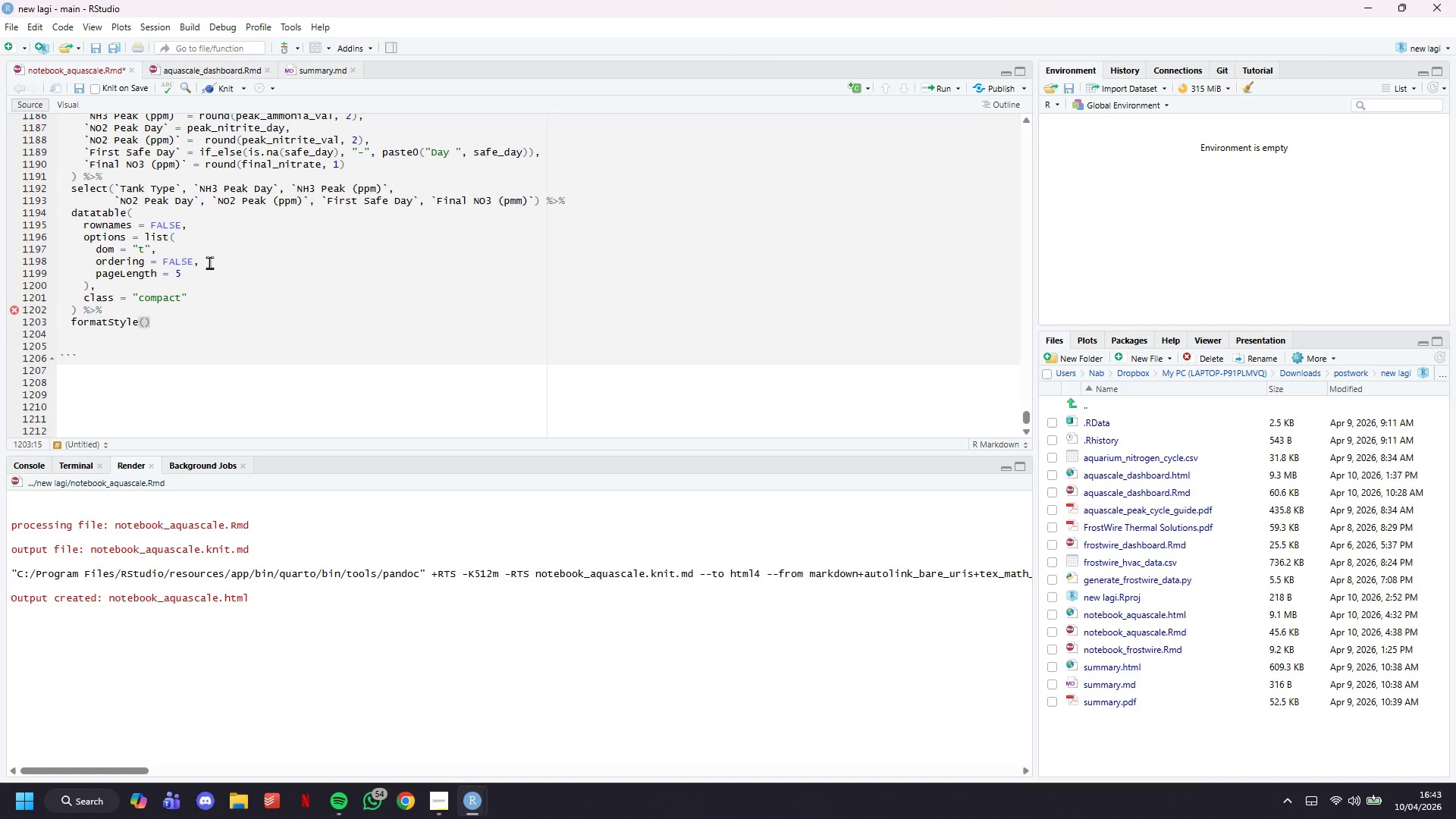 
wait(31.84)
 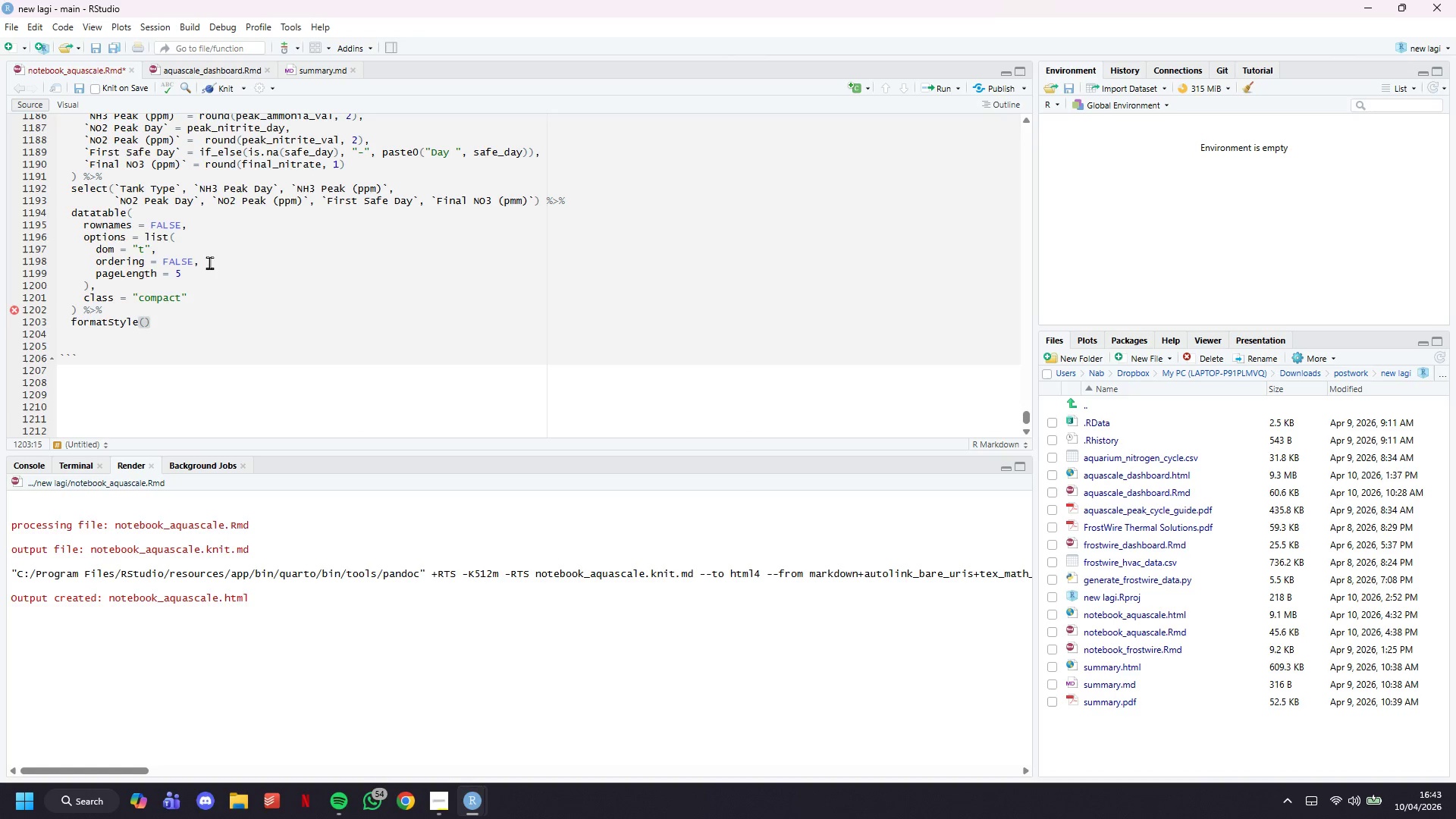 
type("NH3 Pa)
key(Backspace)
type(eak (pm)
key(Backspace)
type(pm))
 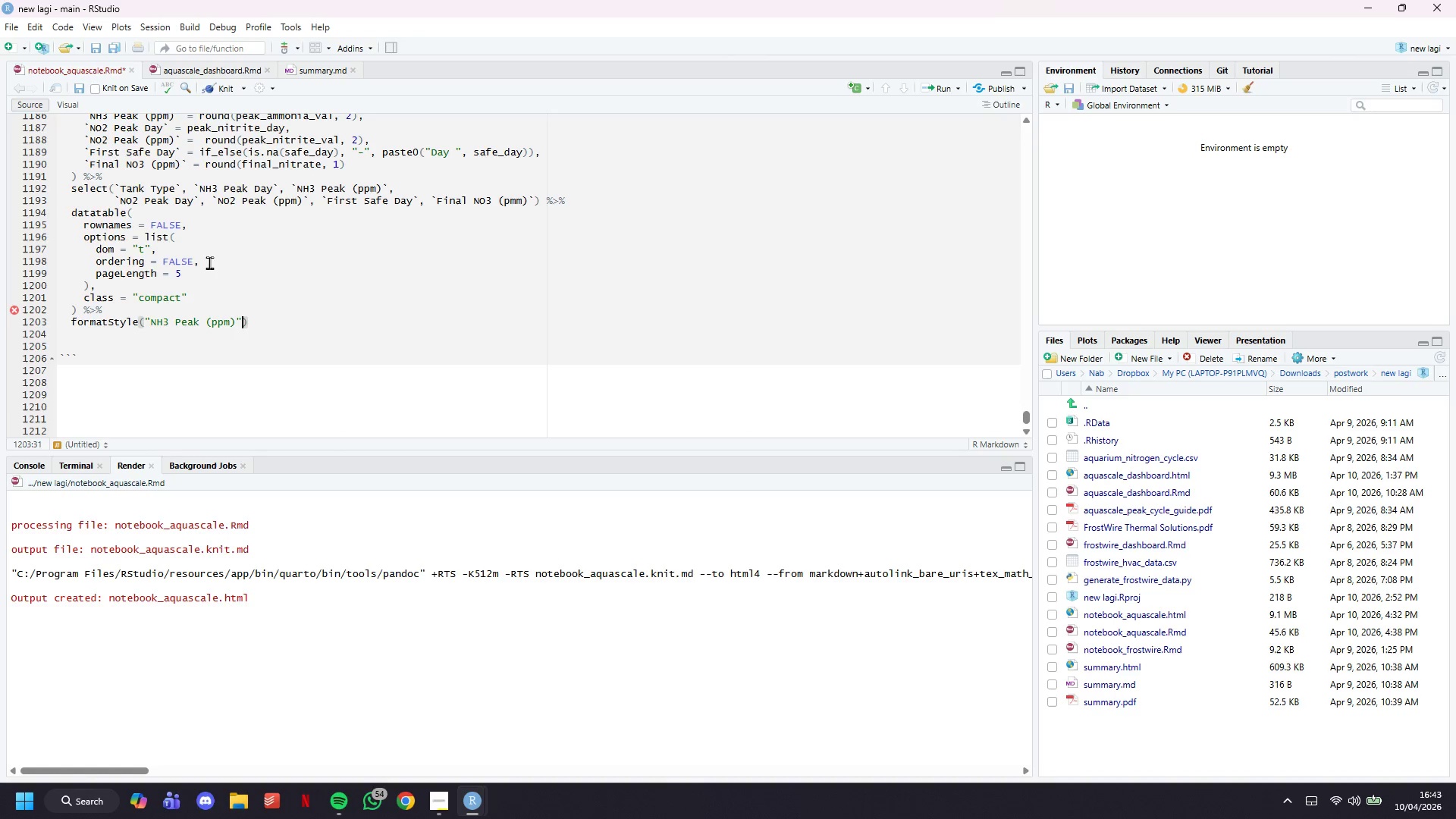 
 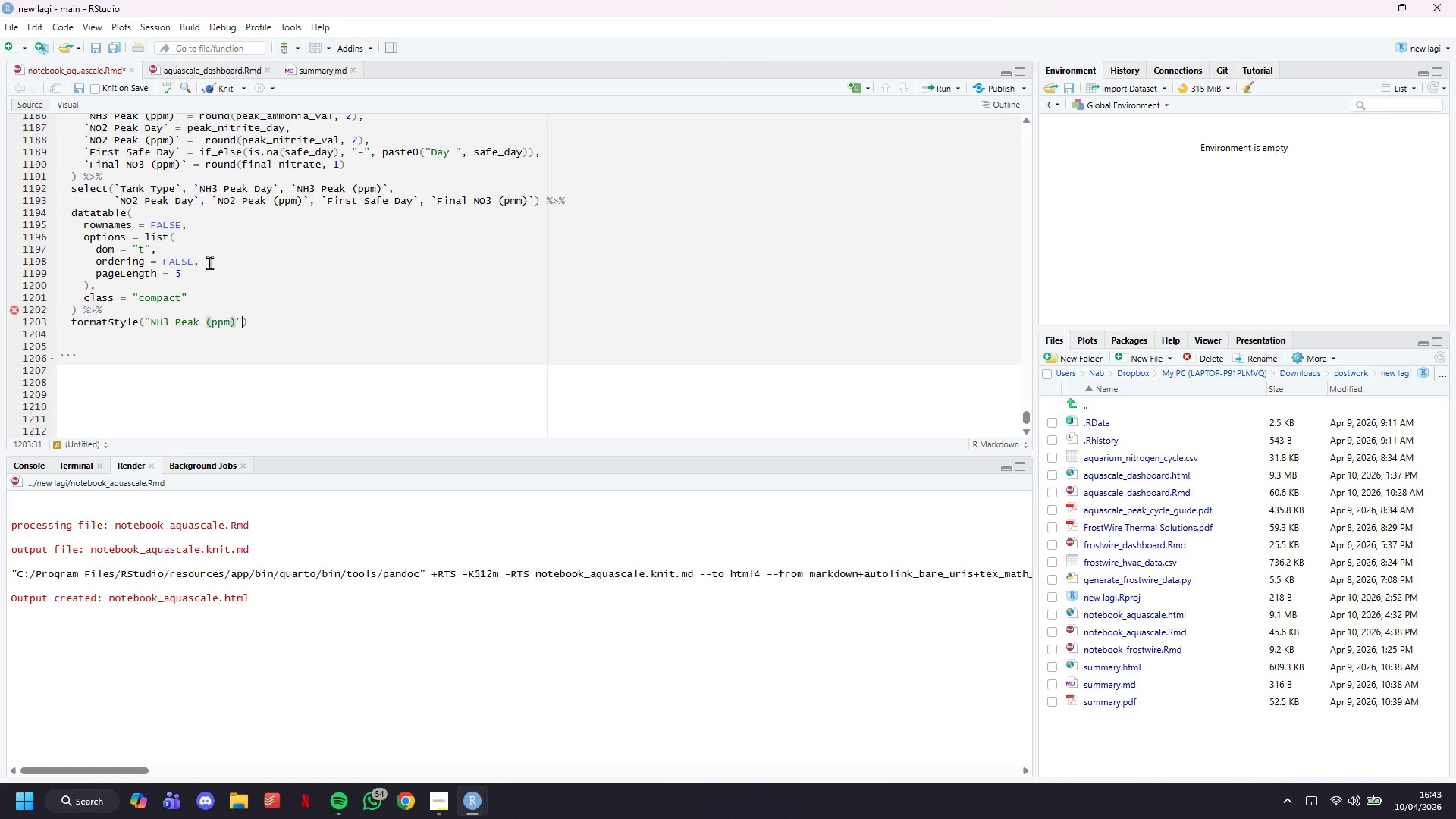 
key(ArrowRight)
 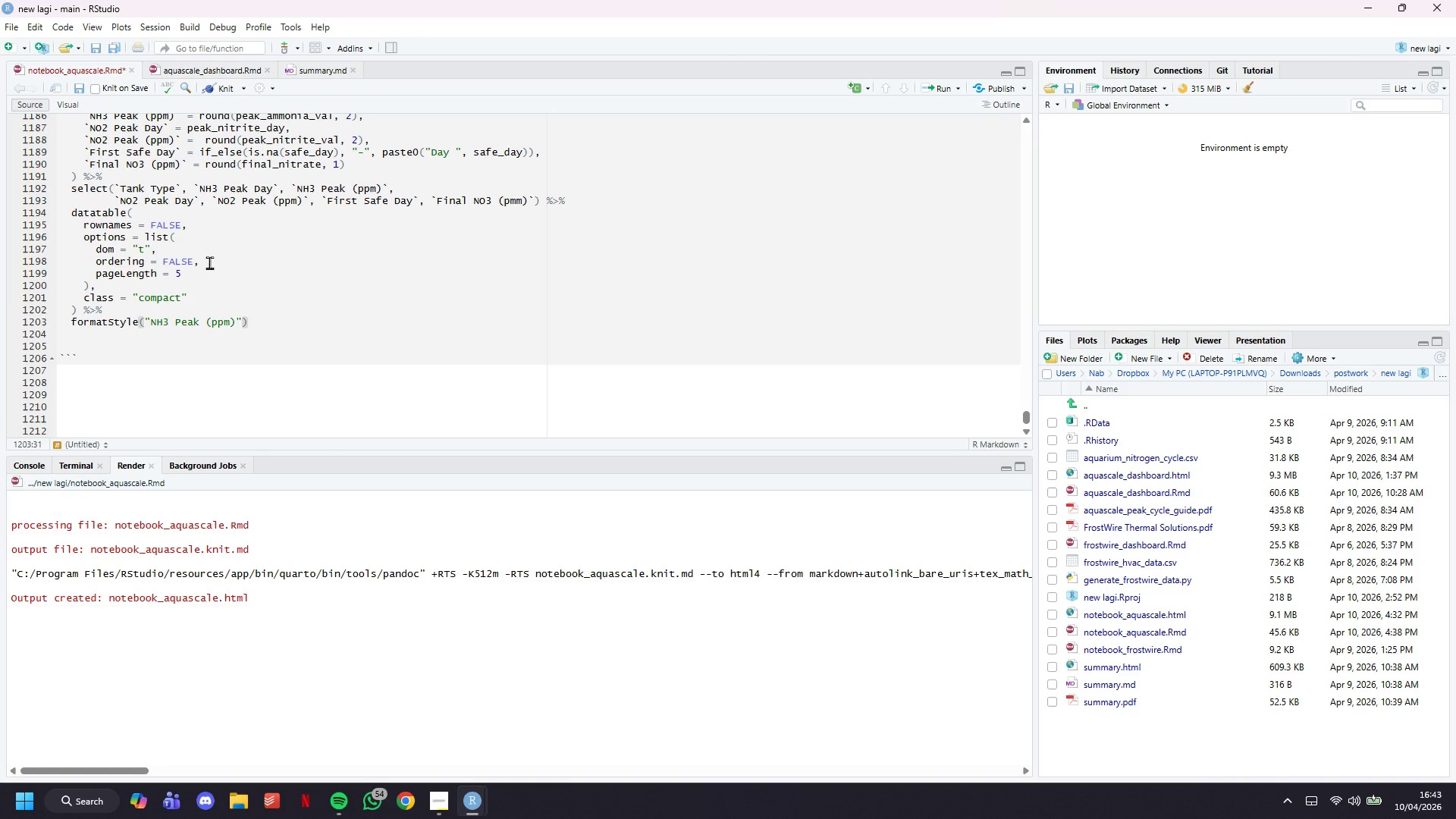 
key(Comma)
 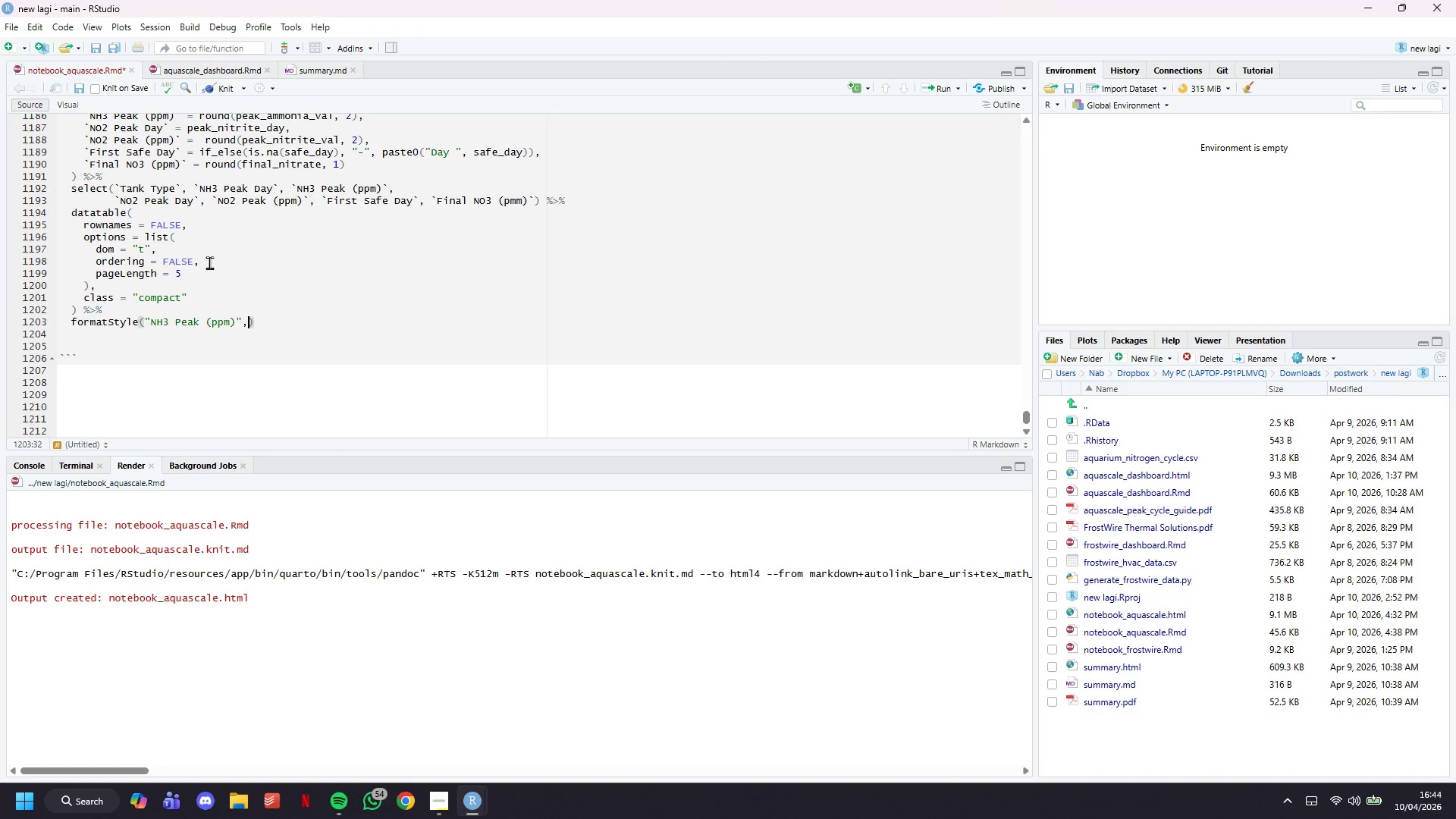 
key(Enter)
 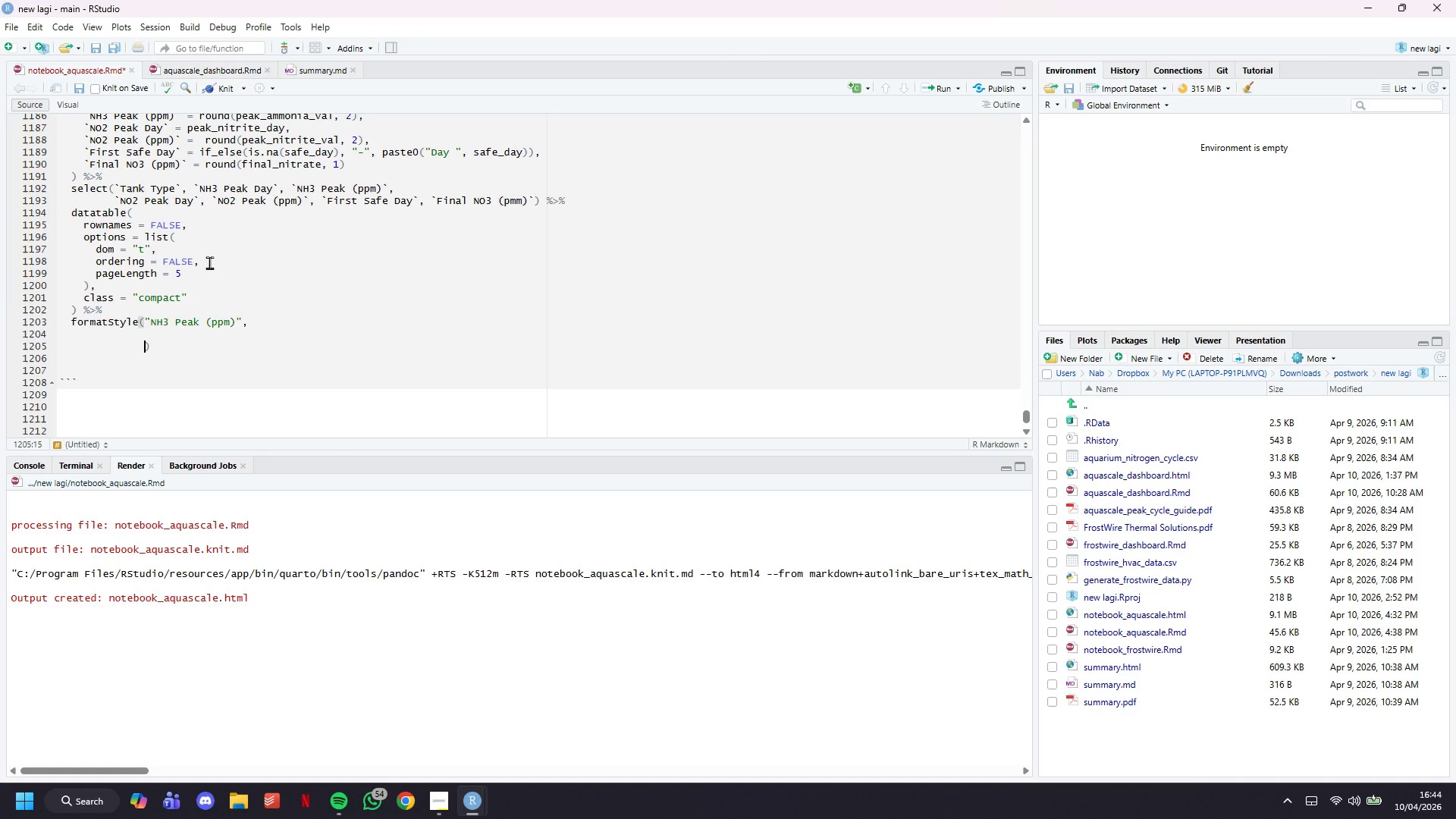 
key(Enter)
 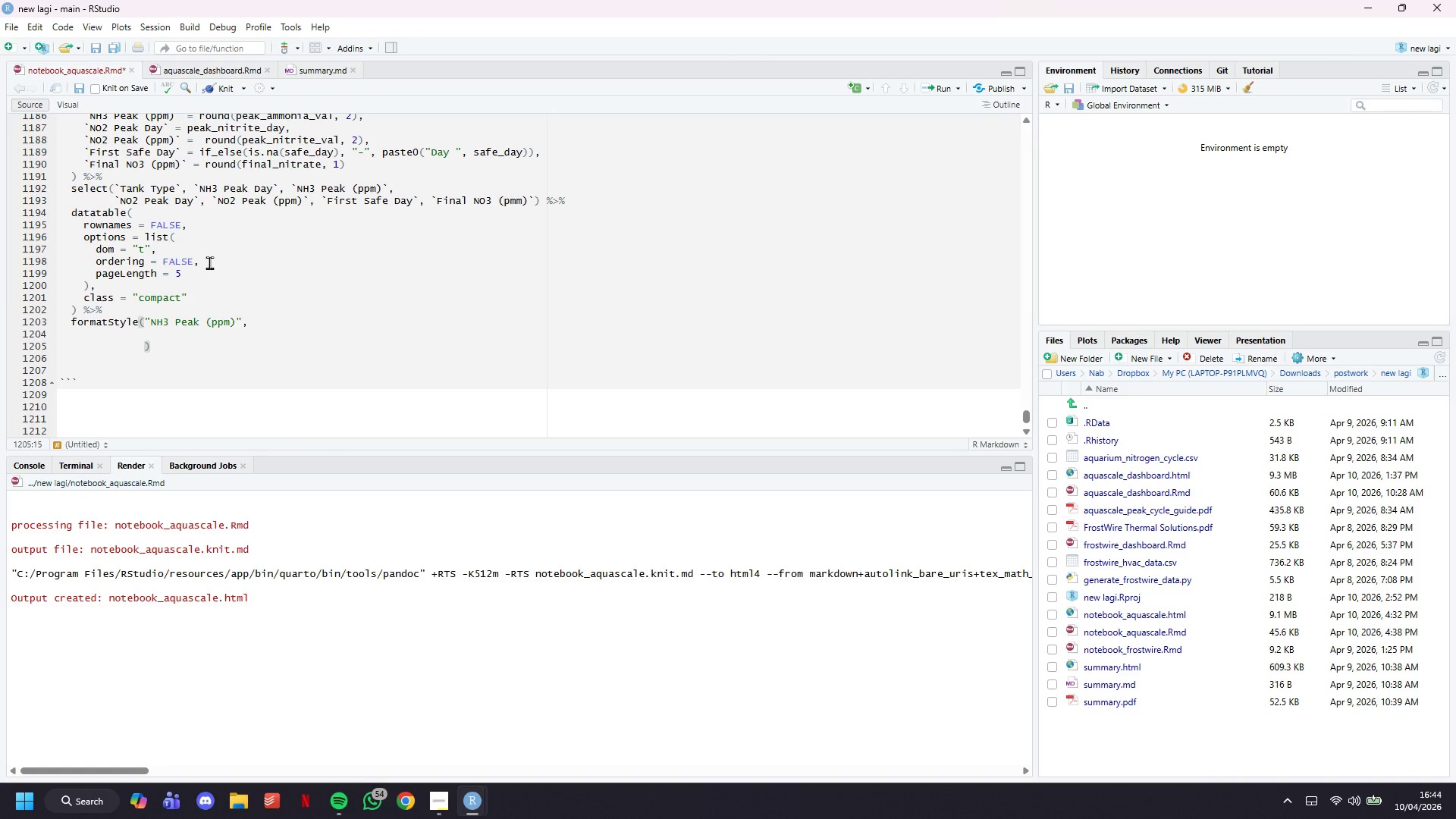 
key(ArrowUp)
 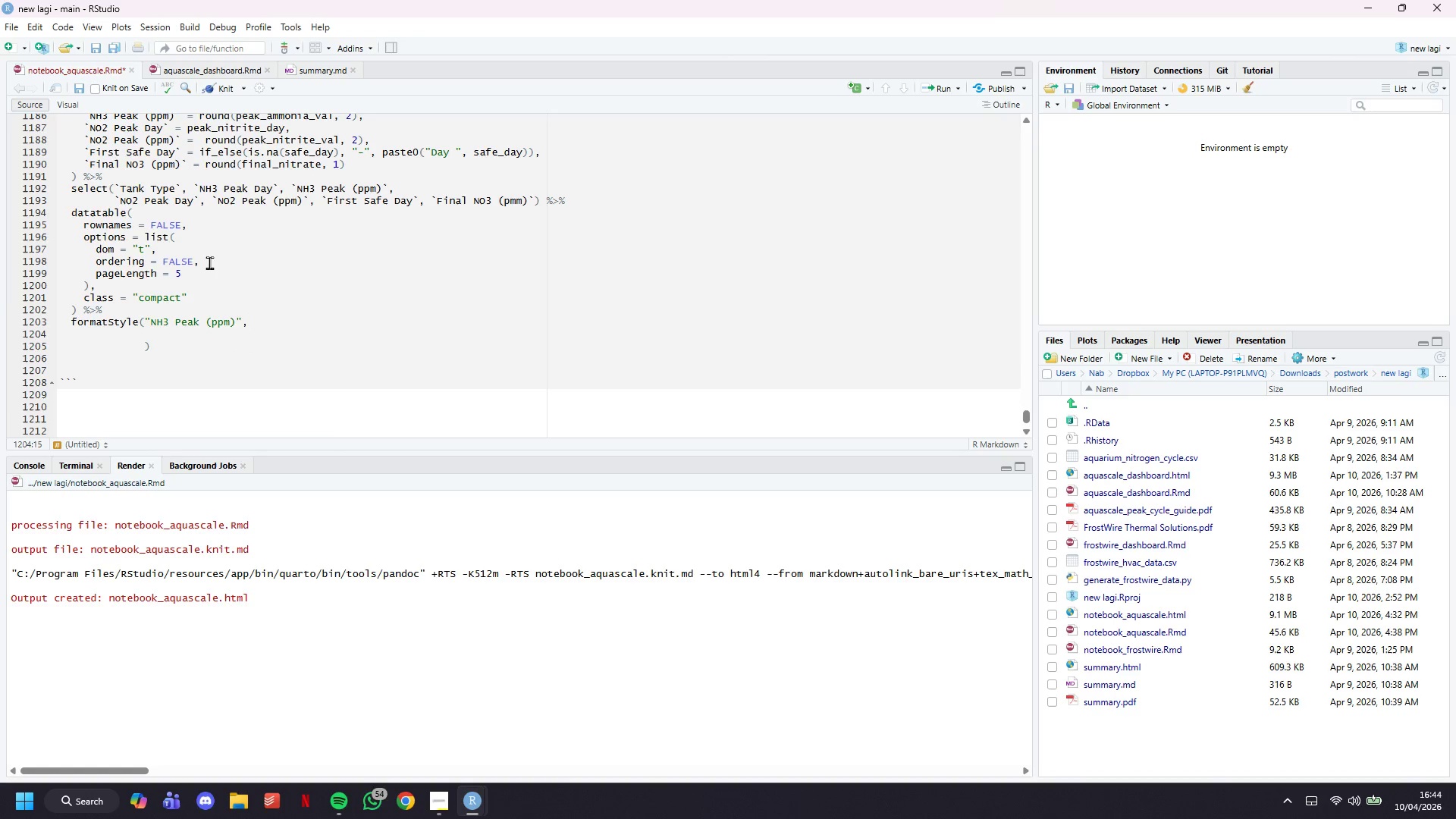 
type(color = styleInterval(c(2, 4)
 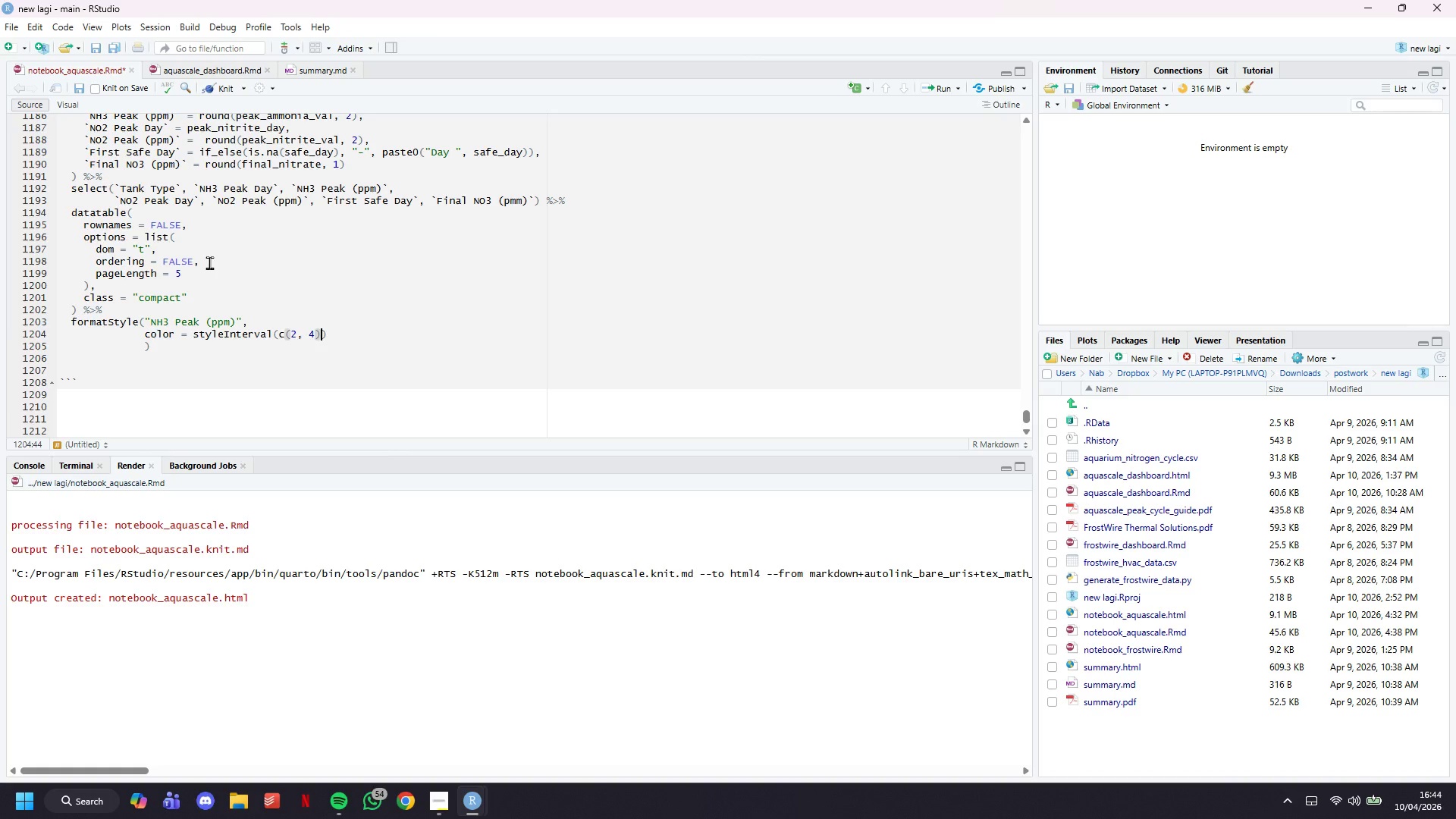 
 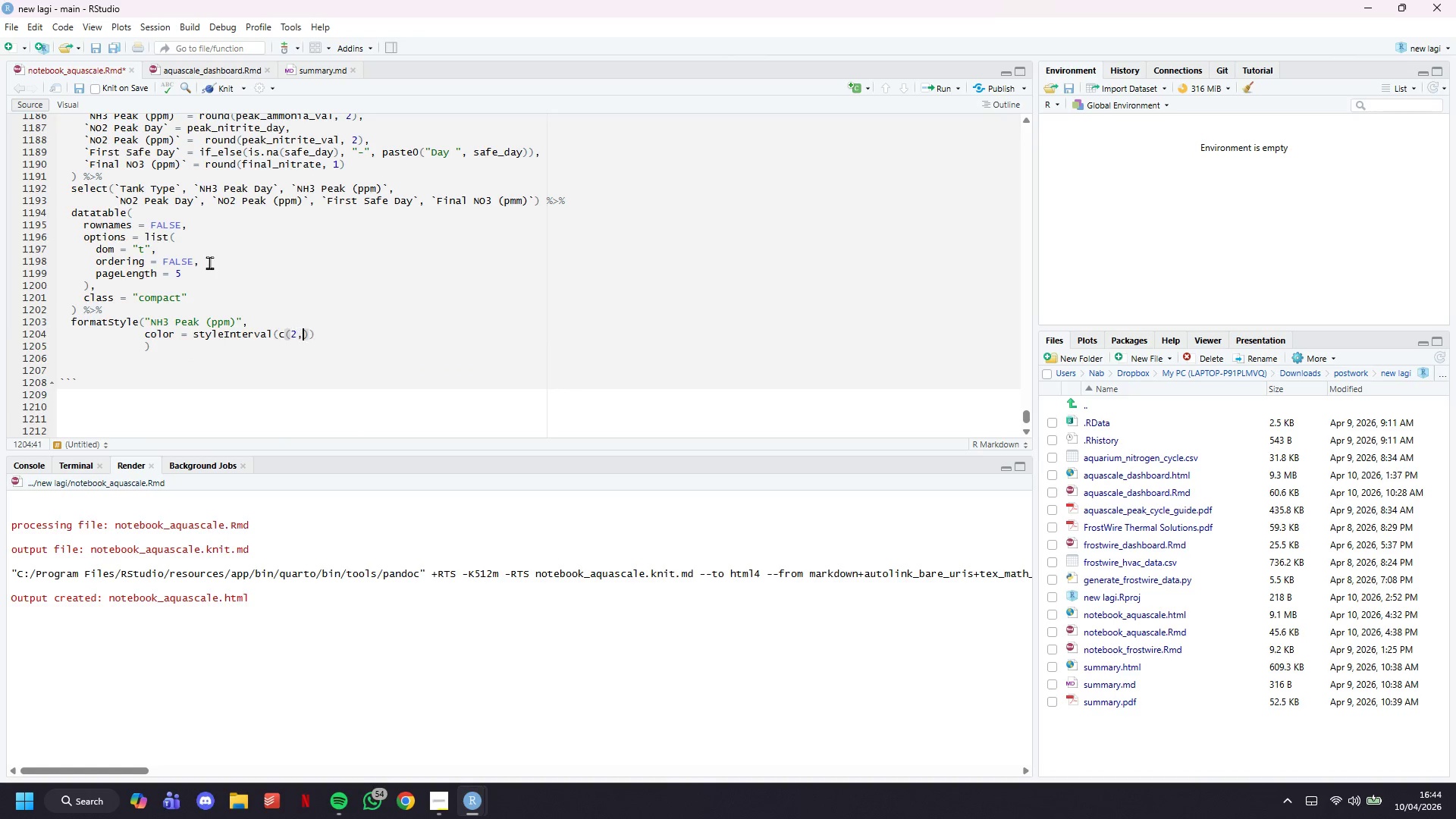 
key(ArrowRight)
 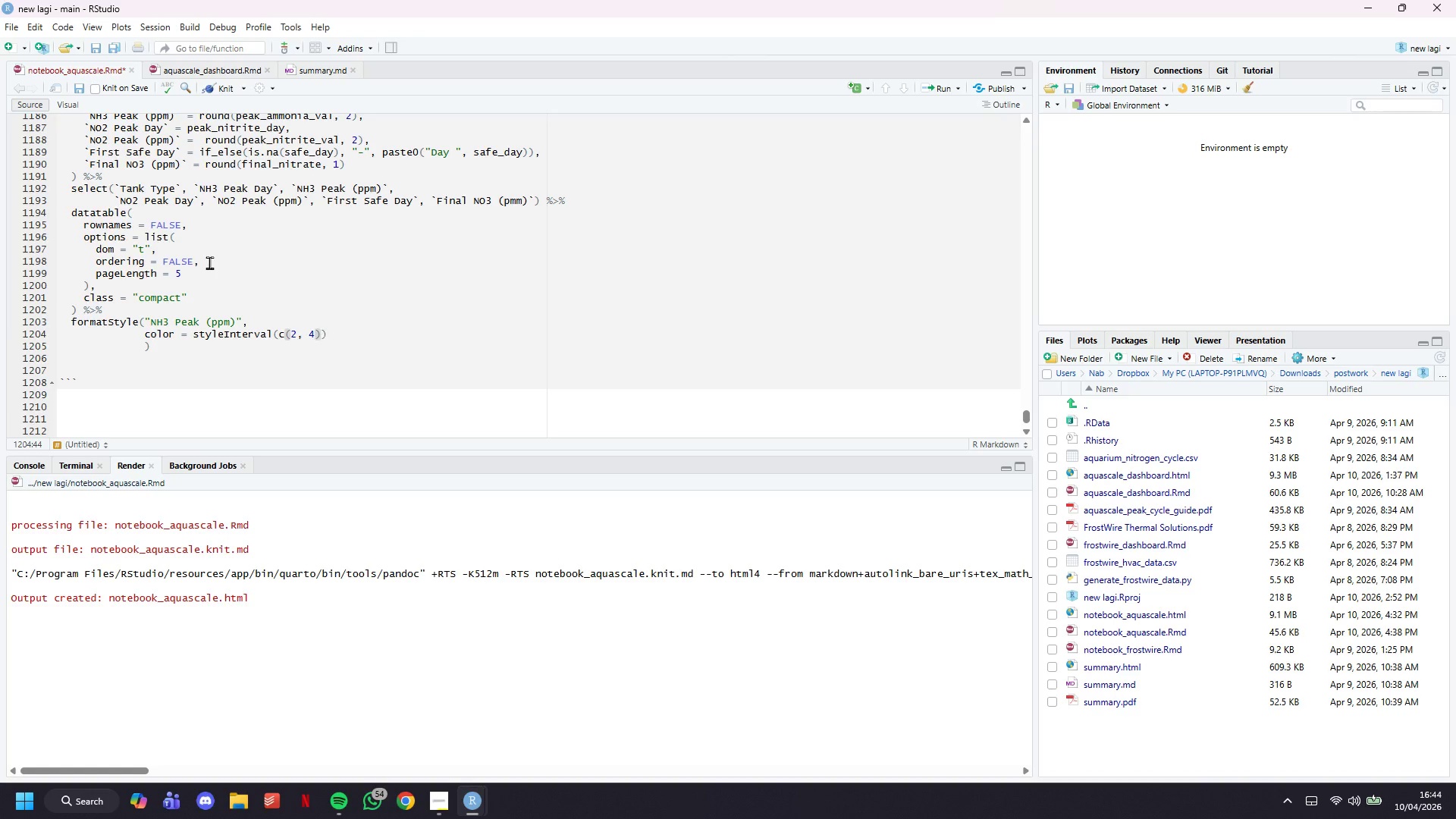 
type(, c("#3ddc97)
 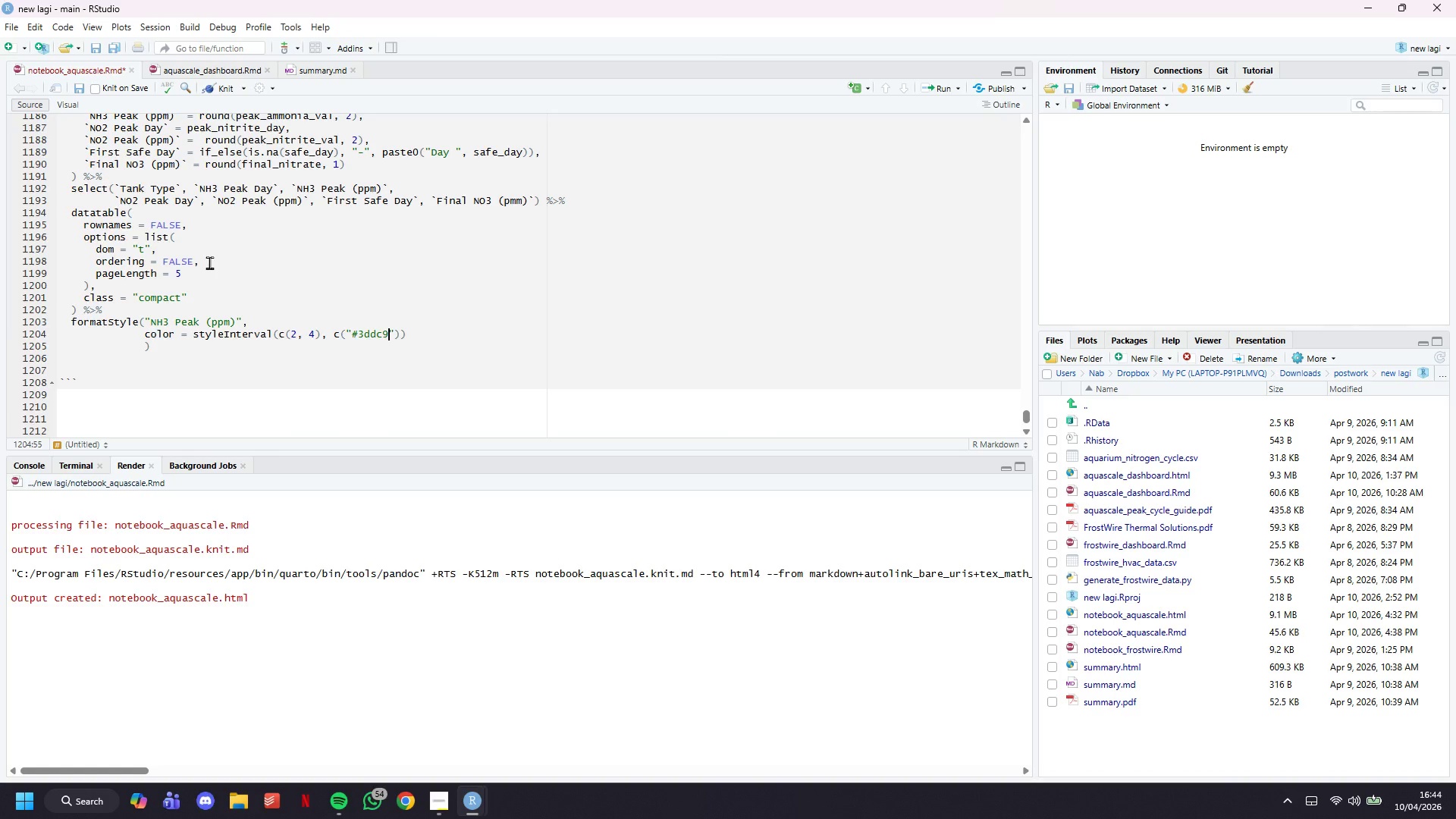 
 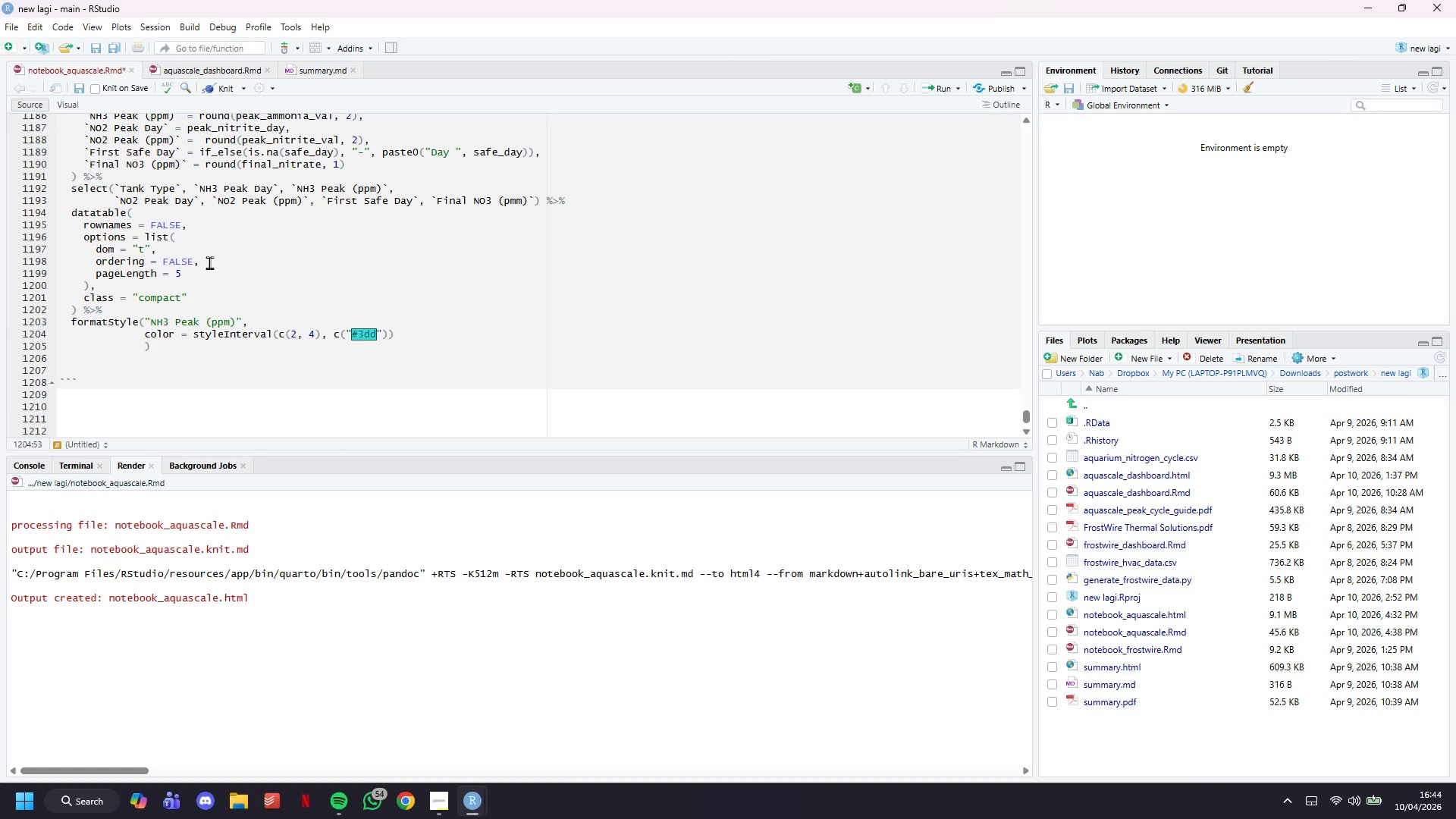 
key(ArrowRight)
 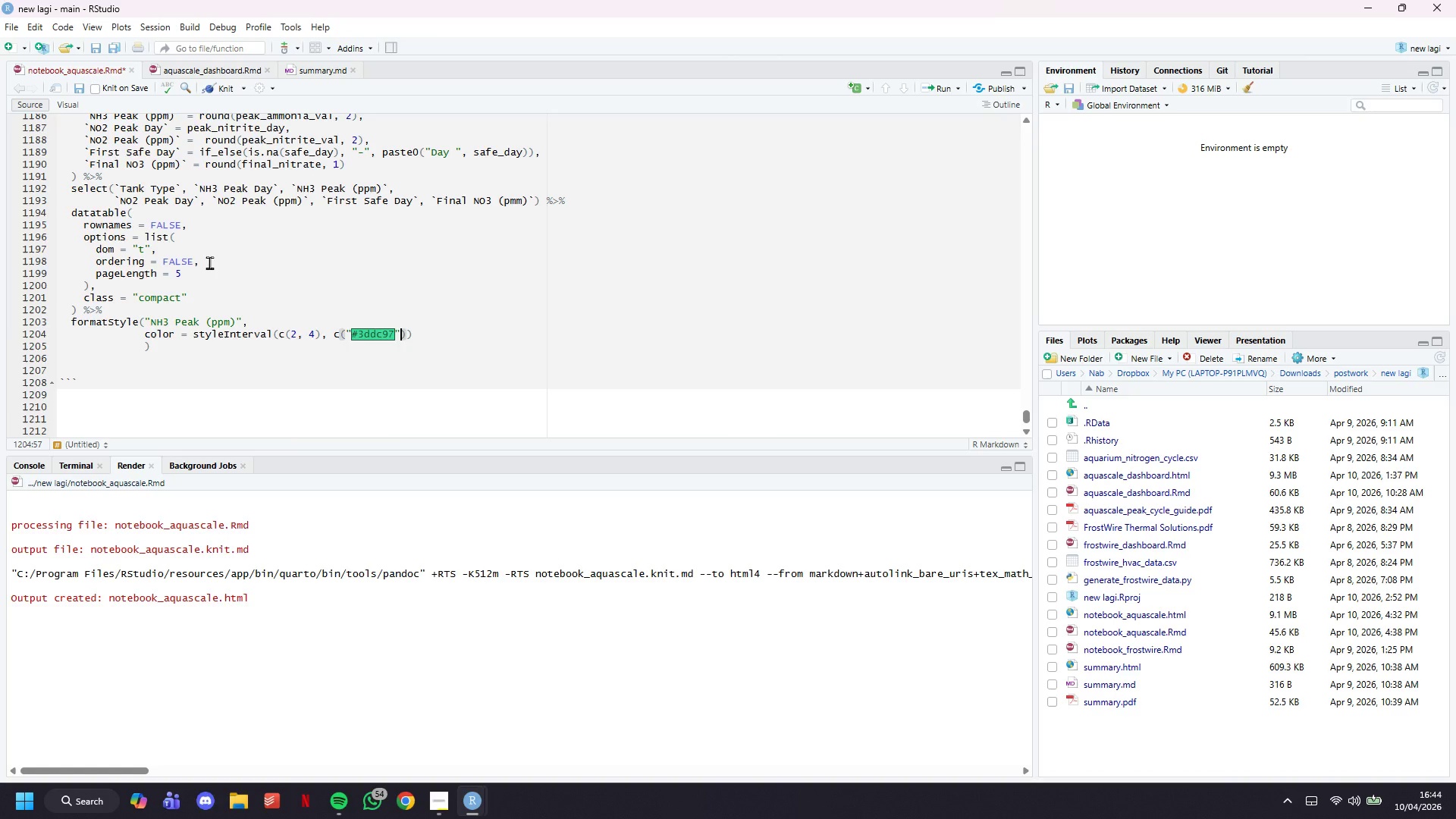 
type(, "#ffd23f)
 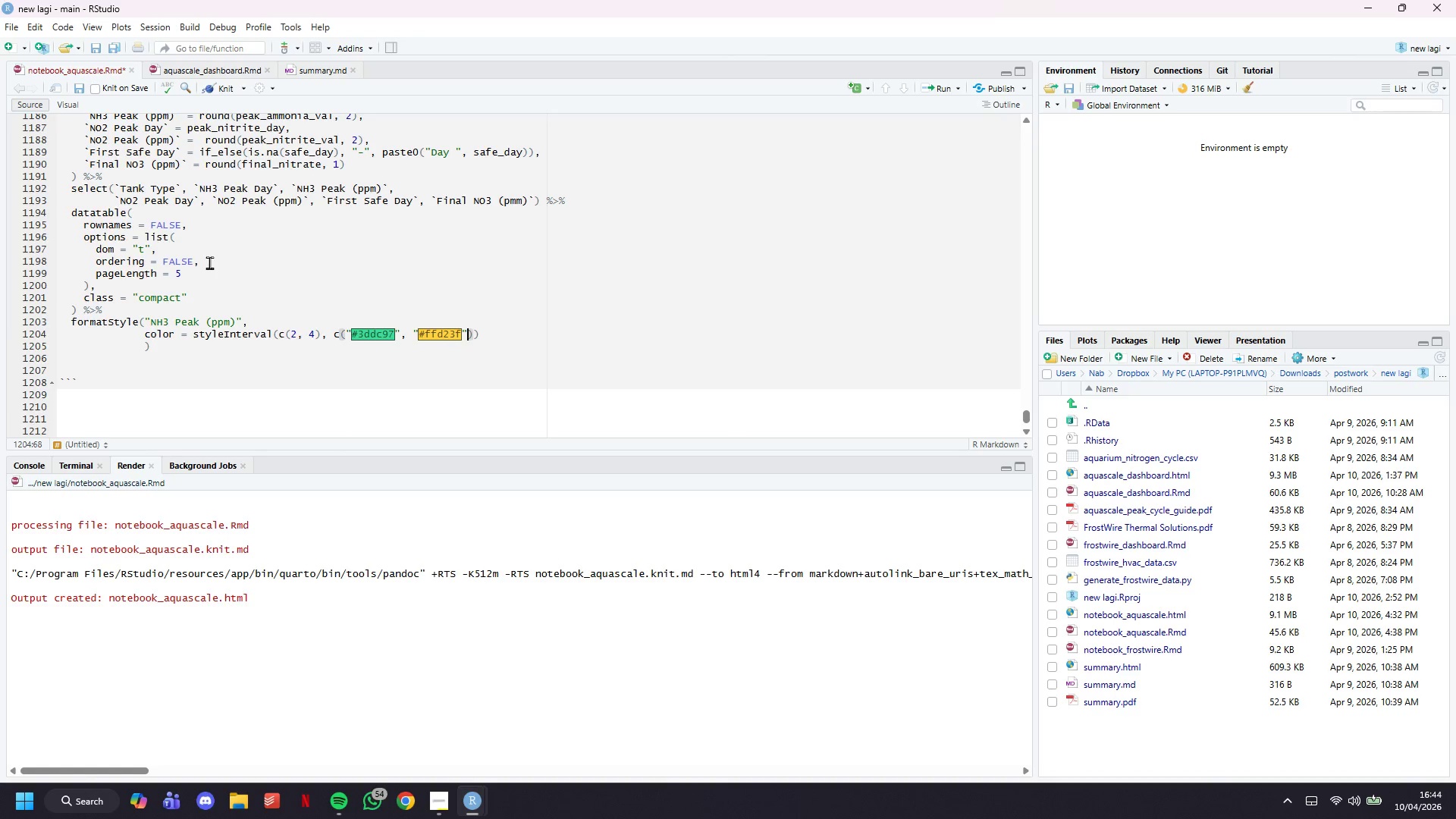 
 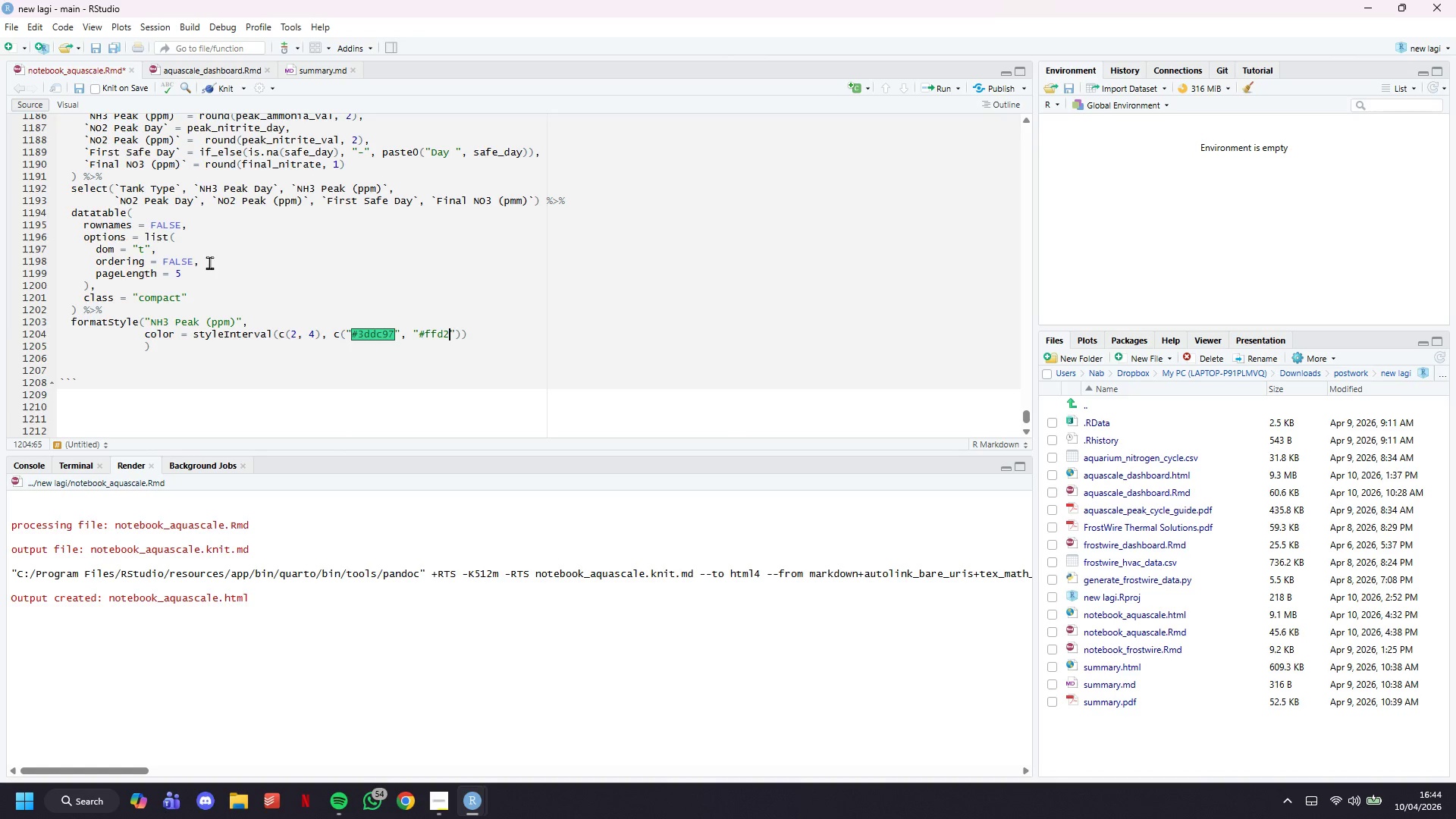 
key(ArrowRight)
 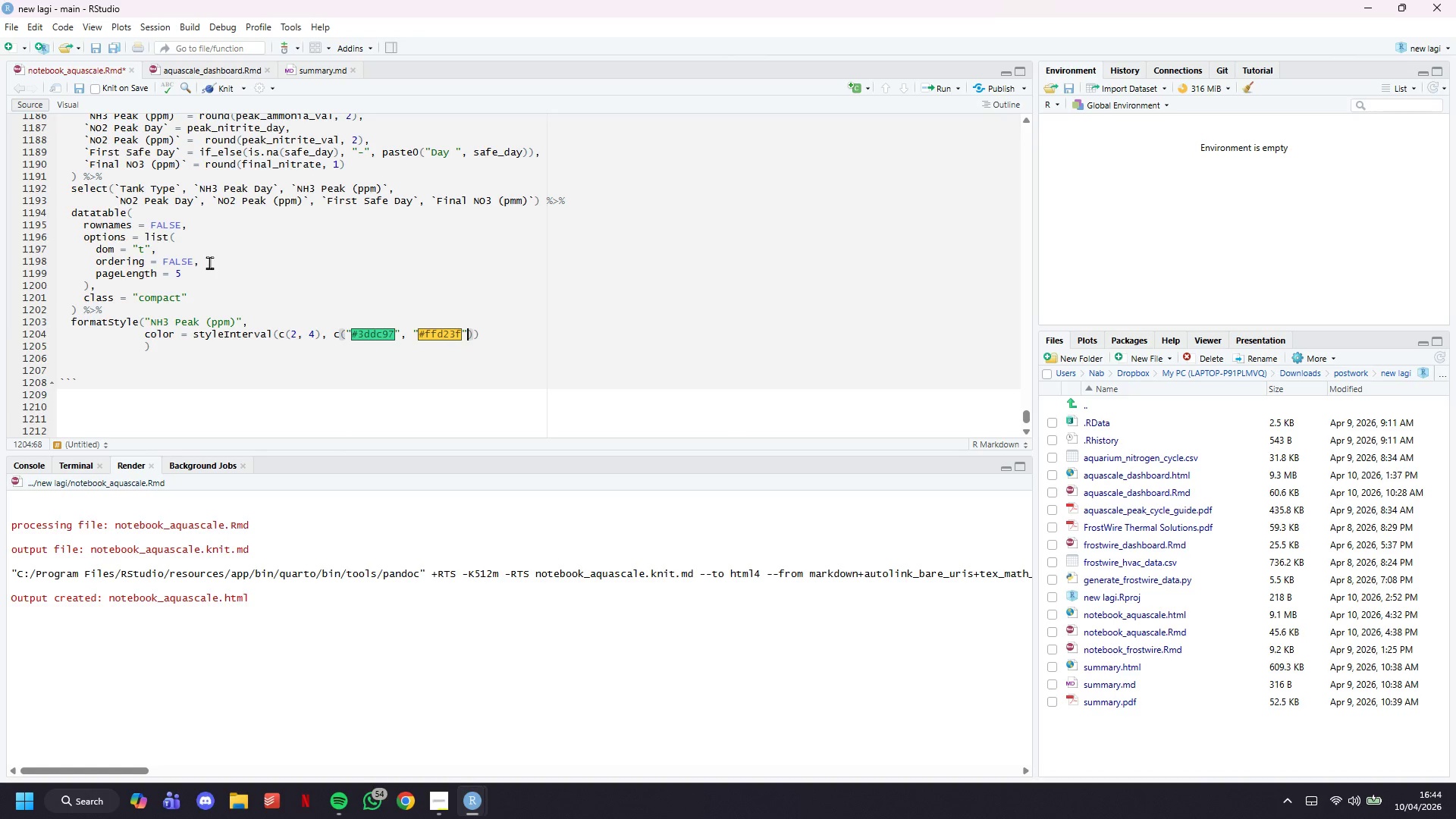 
type(, "#ff3366)
 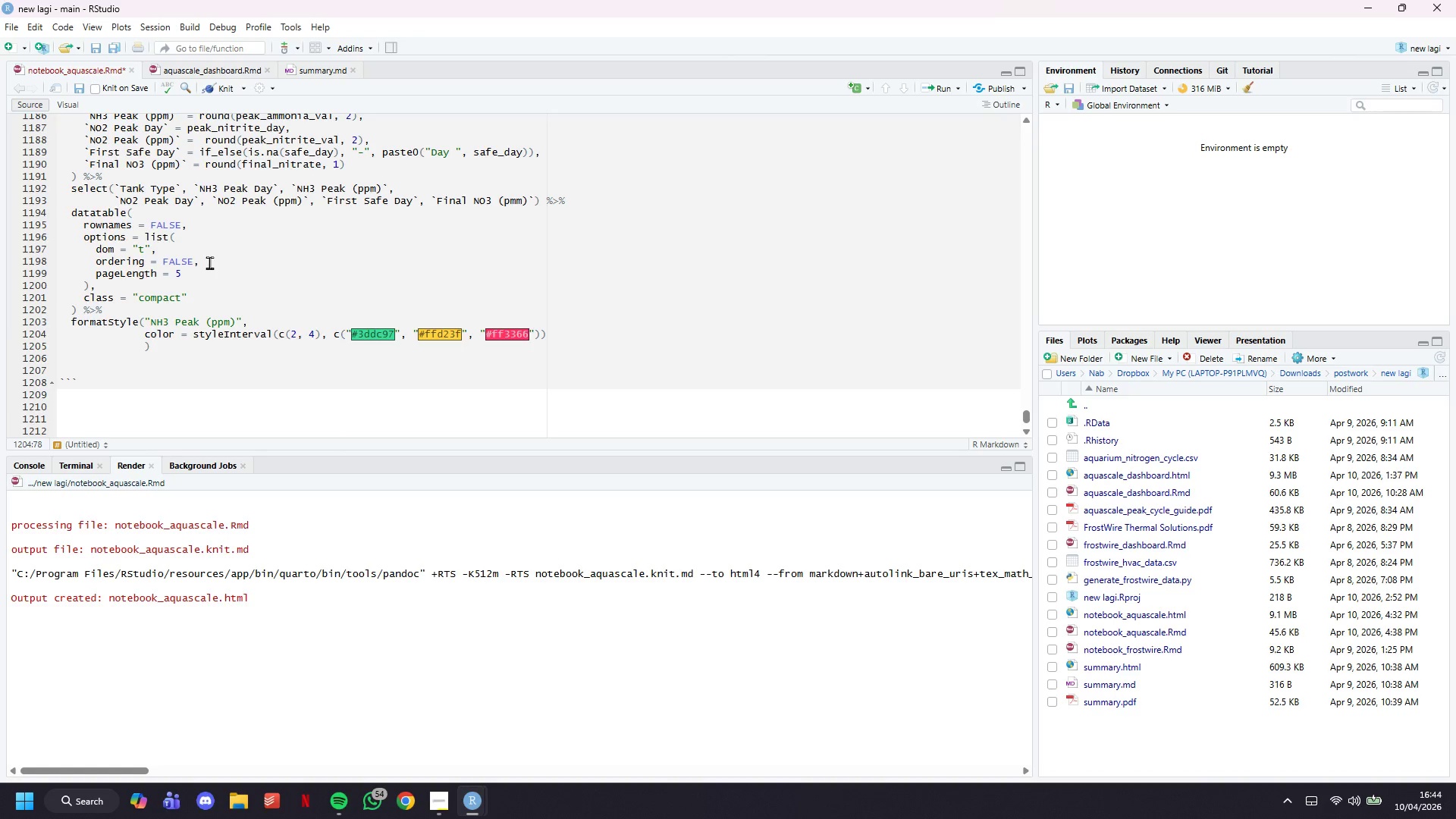 
key(ArrowRight)
 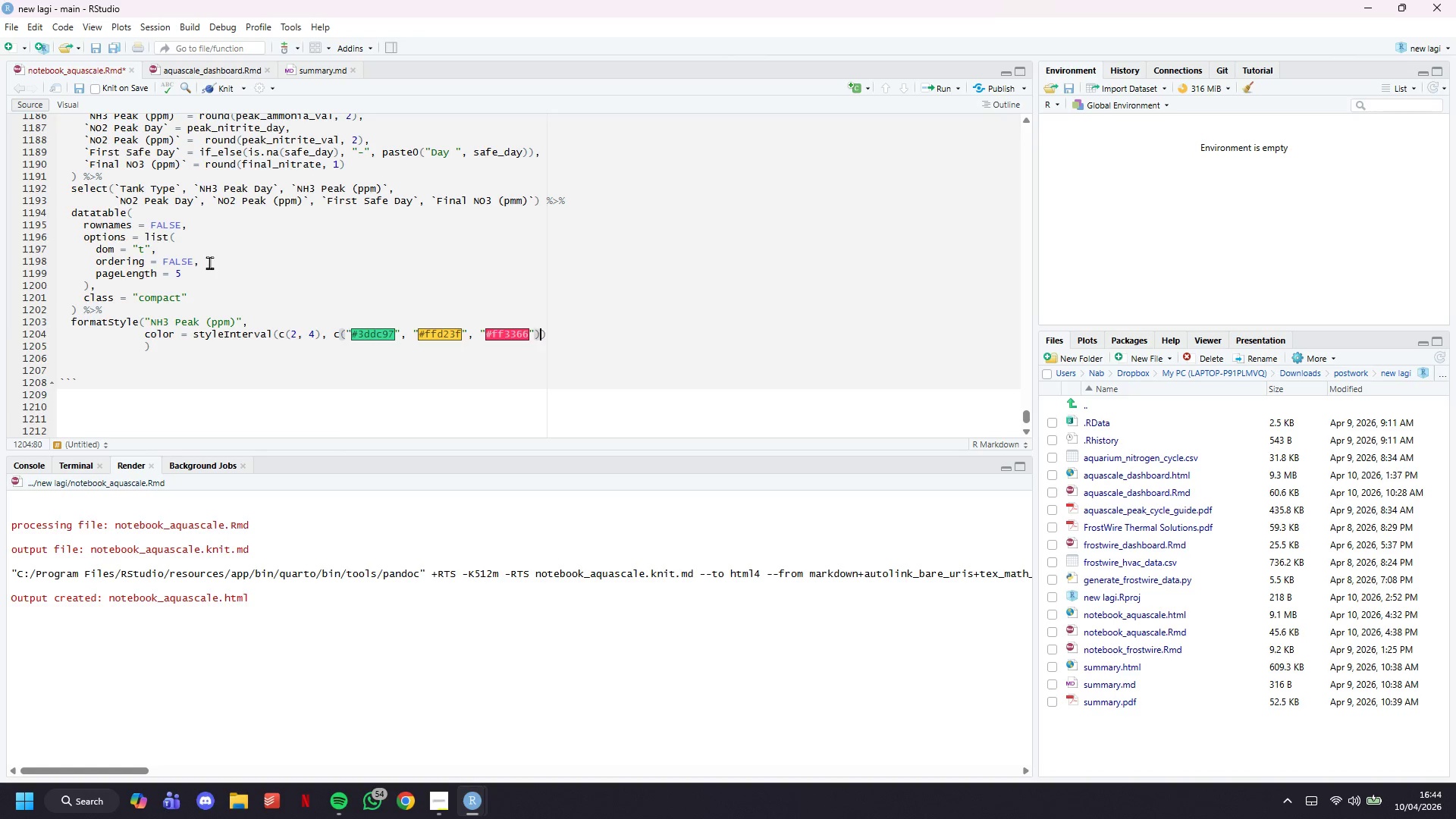 
key(ArrowRight)
 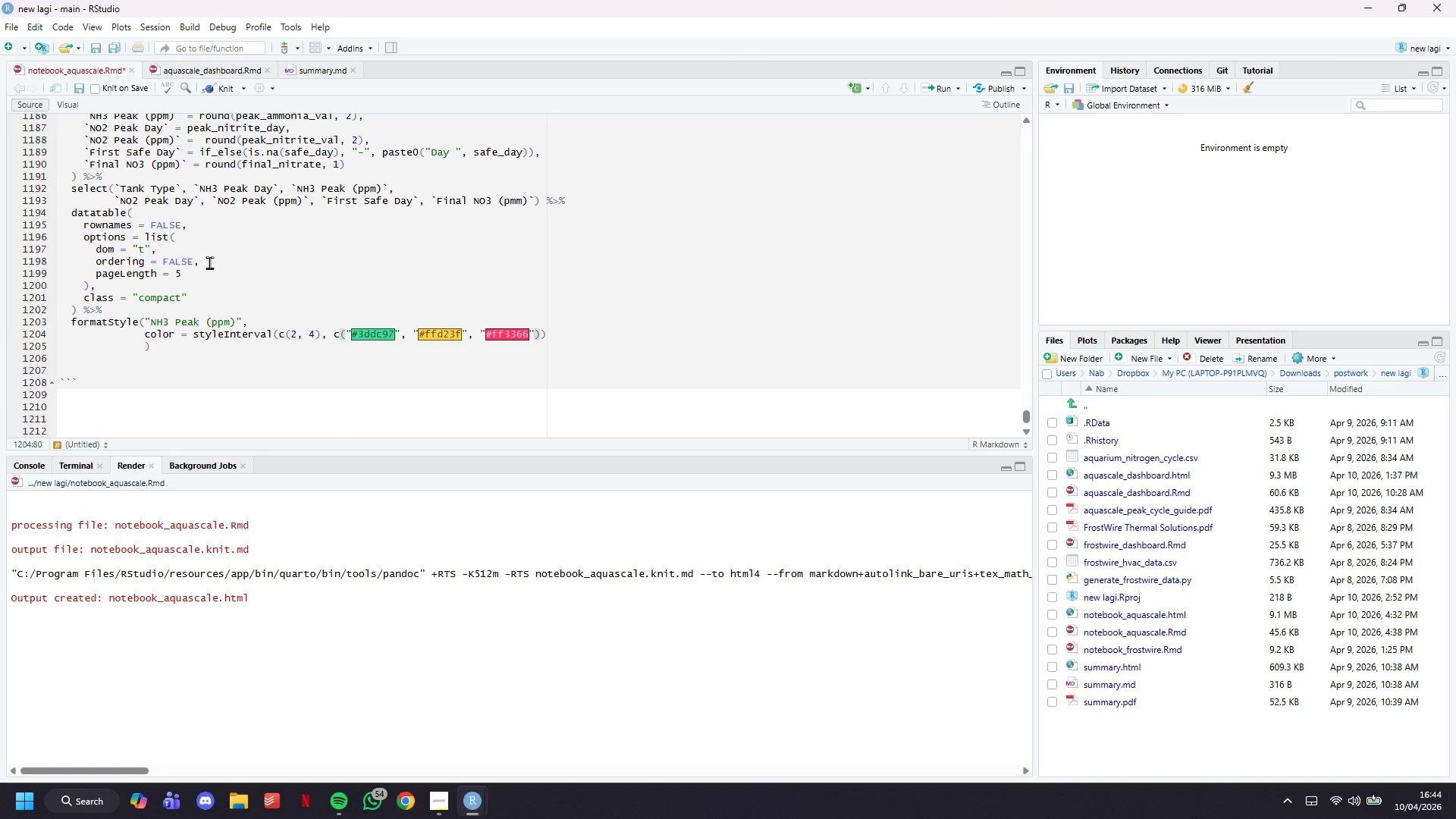 
key(ArrowRight)
 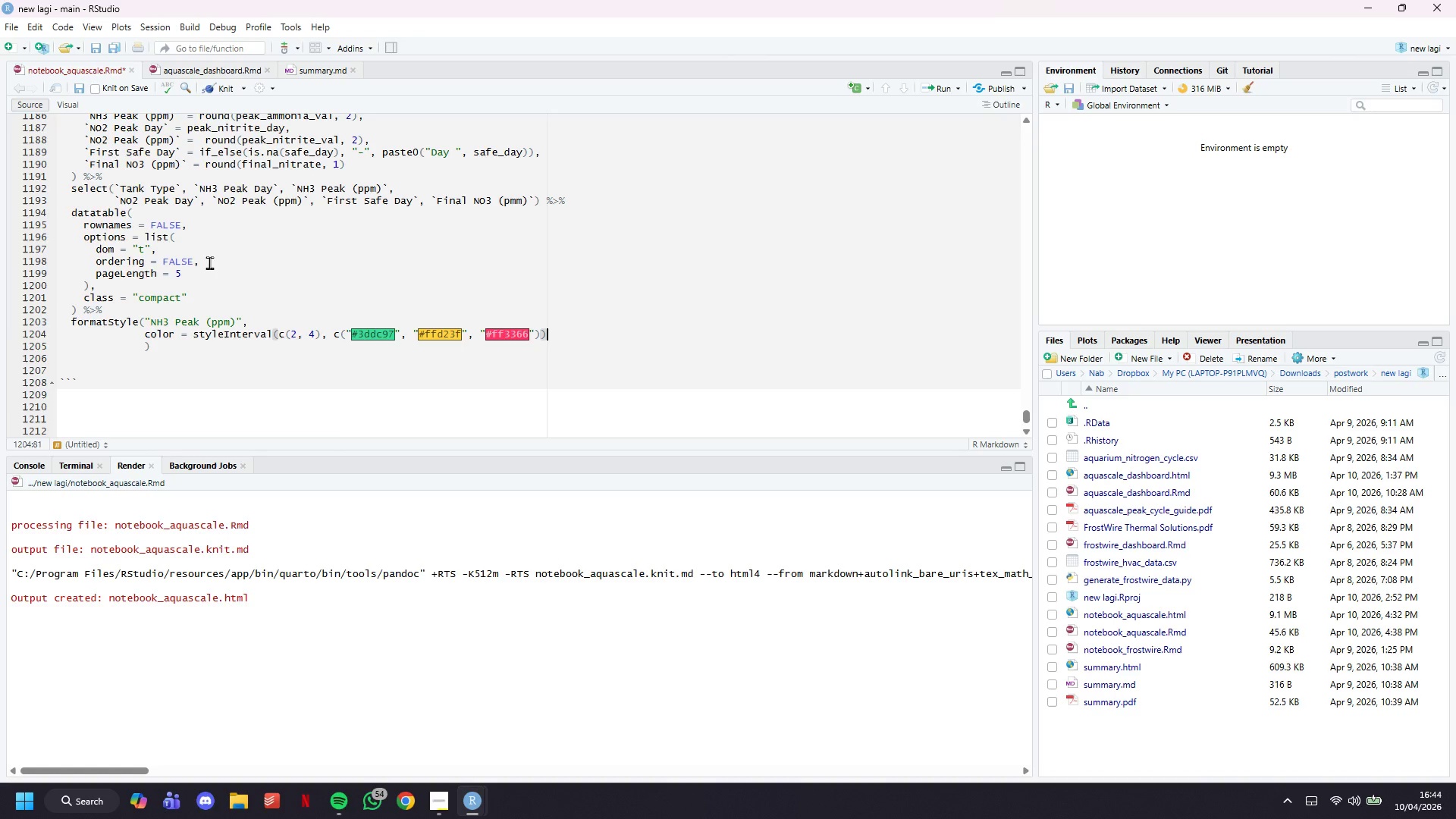 
key(Comma)
 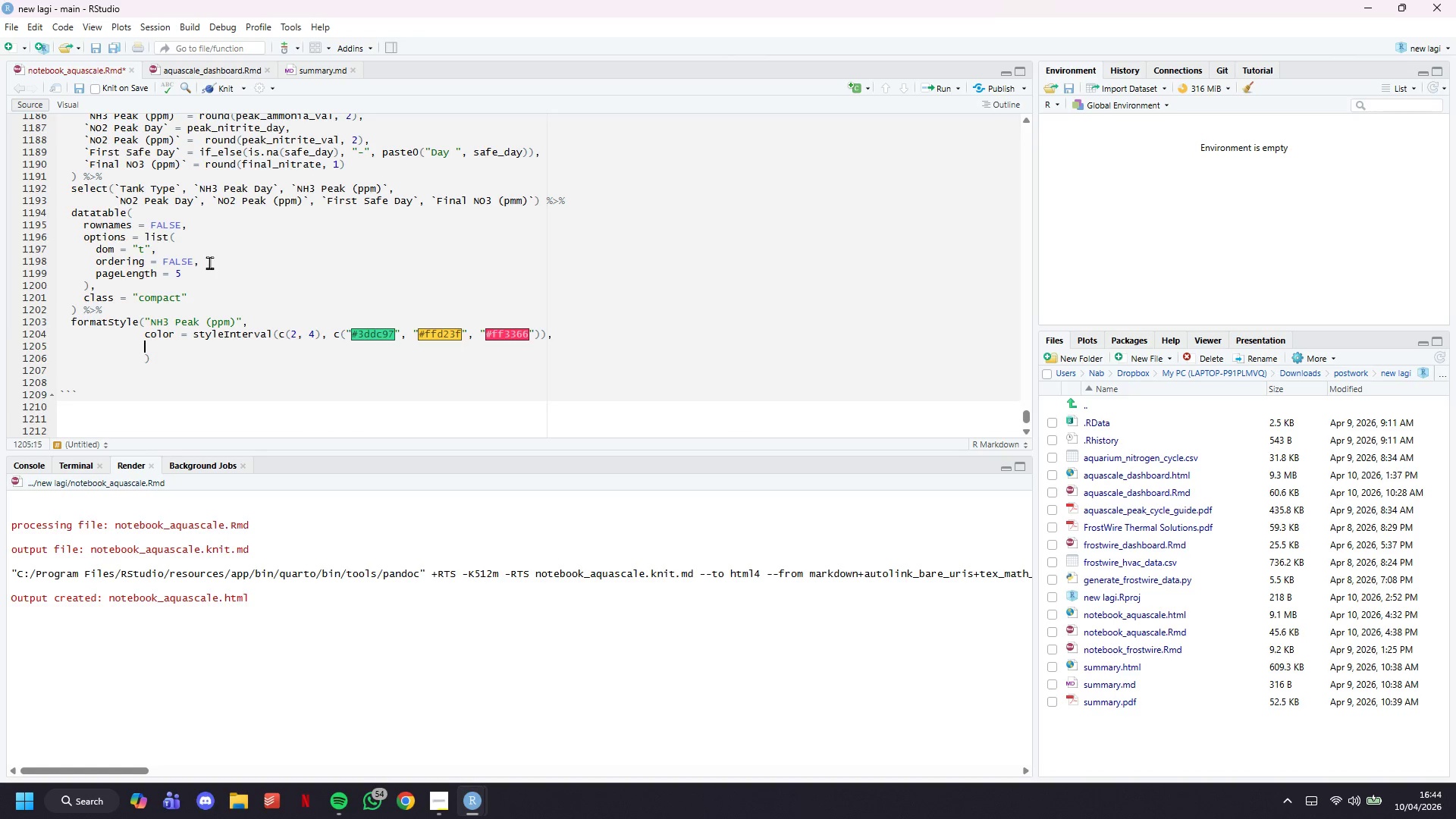 
key(Enter)
 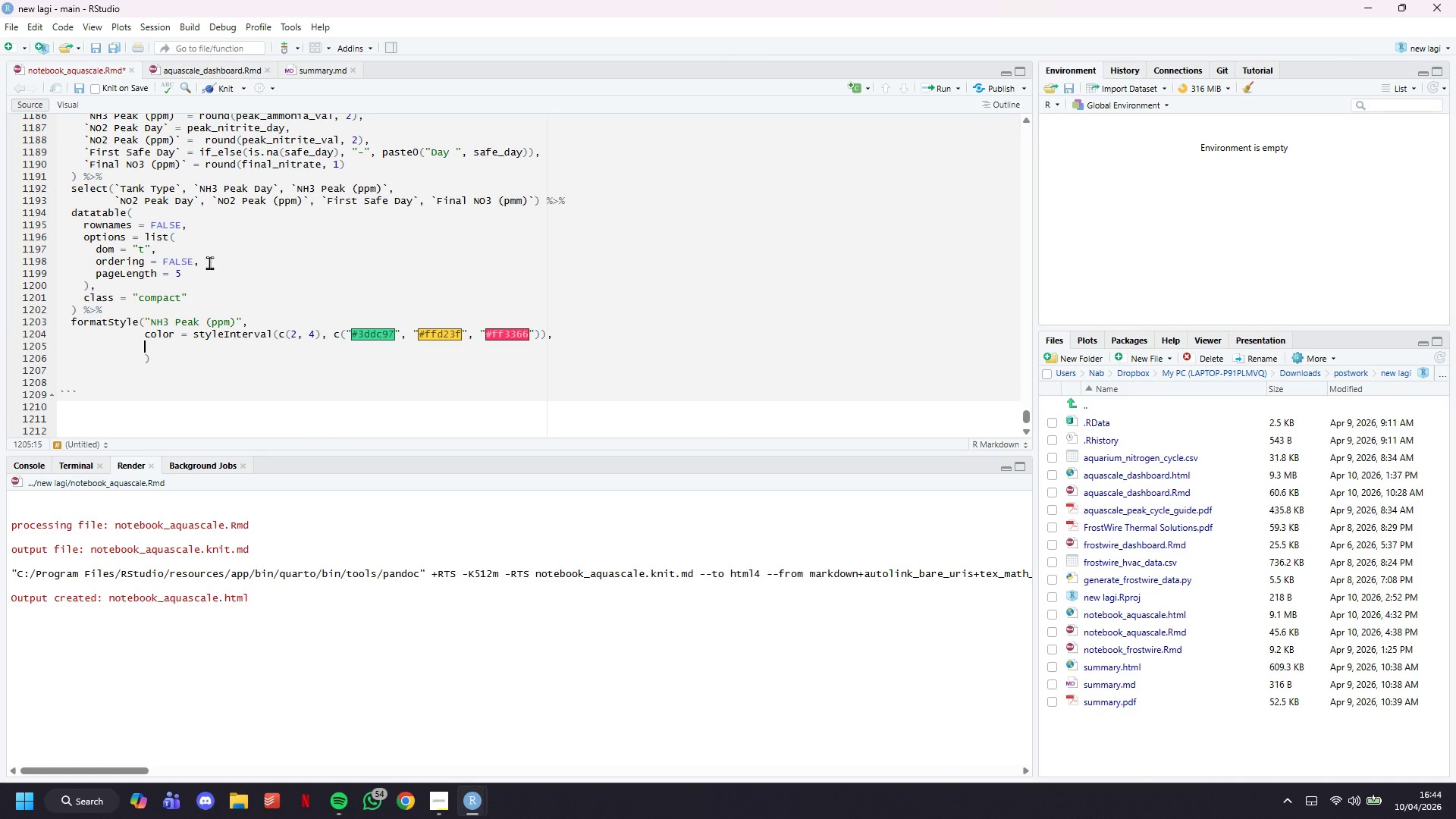 
type(fontweight = "bold)
 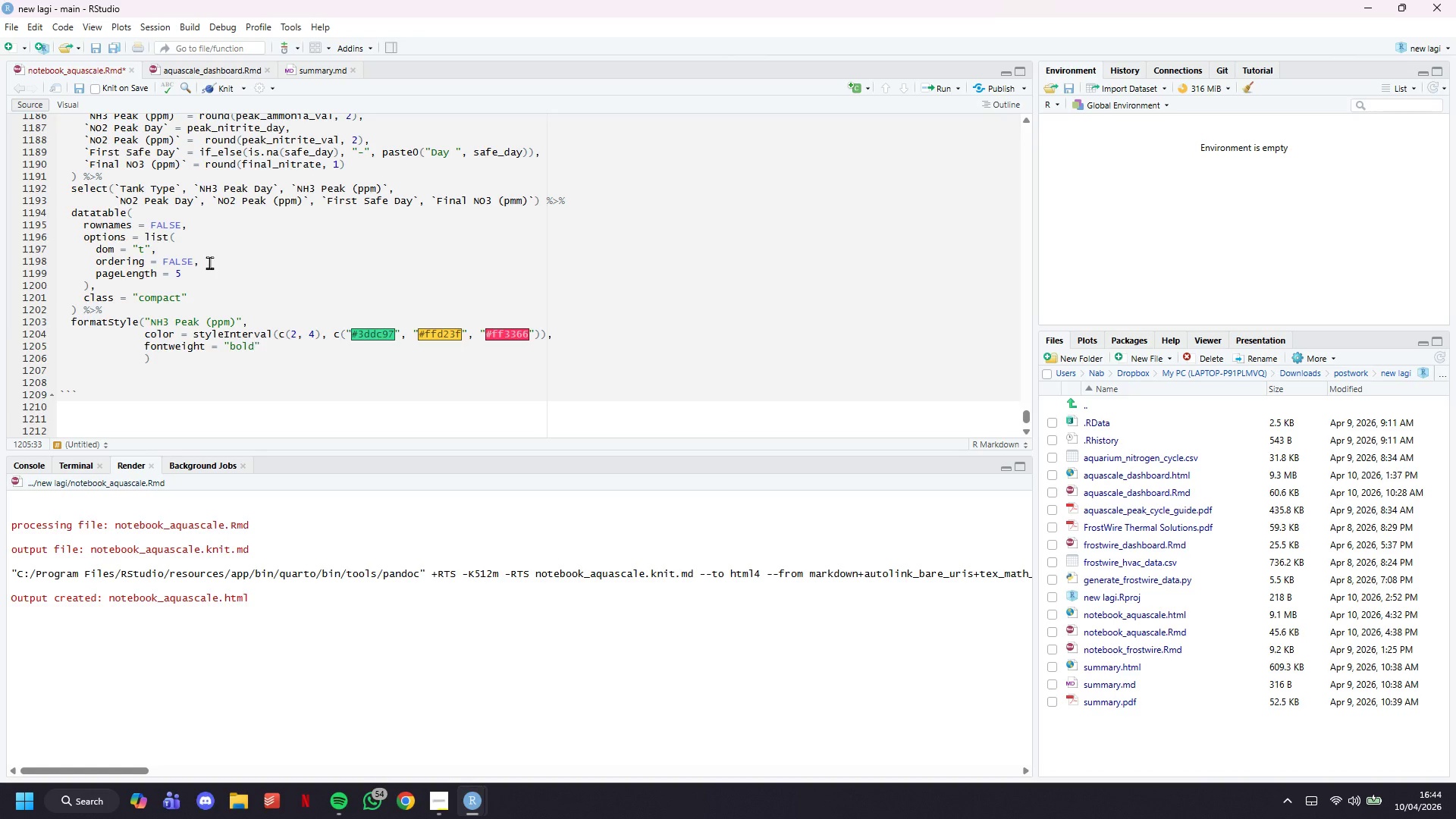 
key(ArrowRight)
 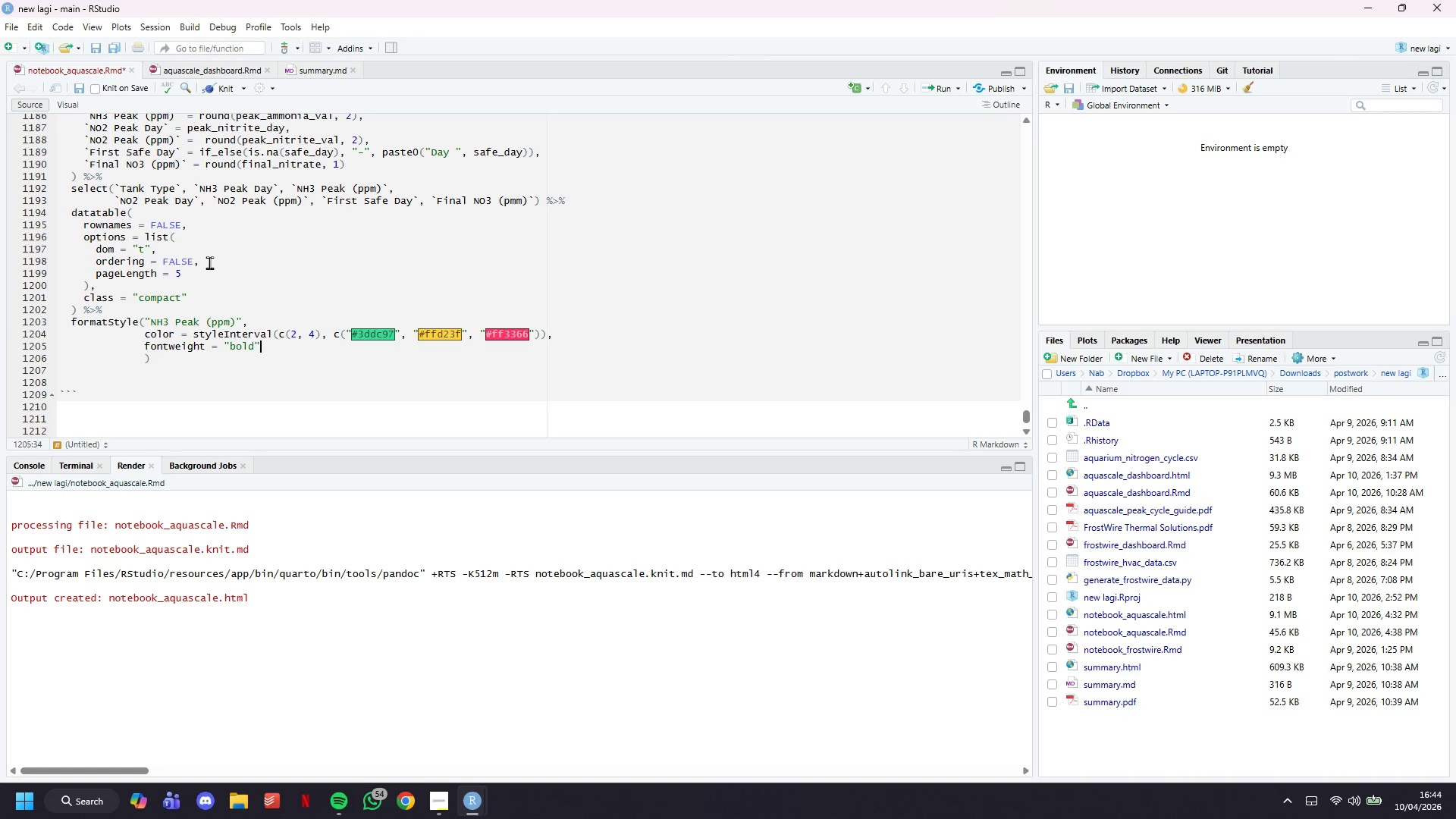 
key(ArrowDown)
 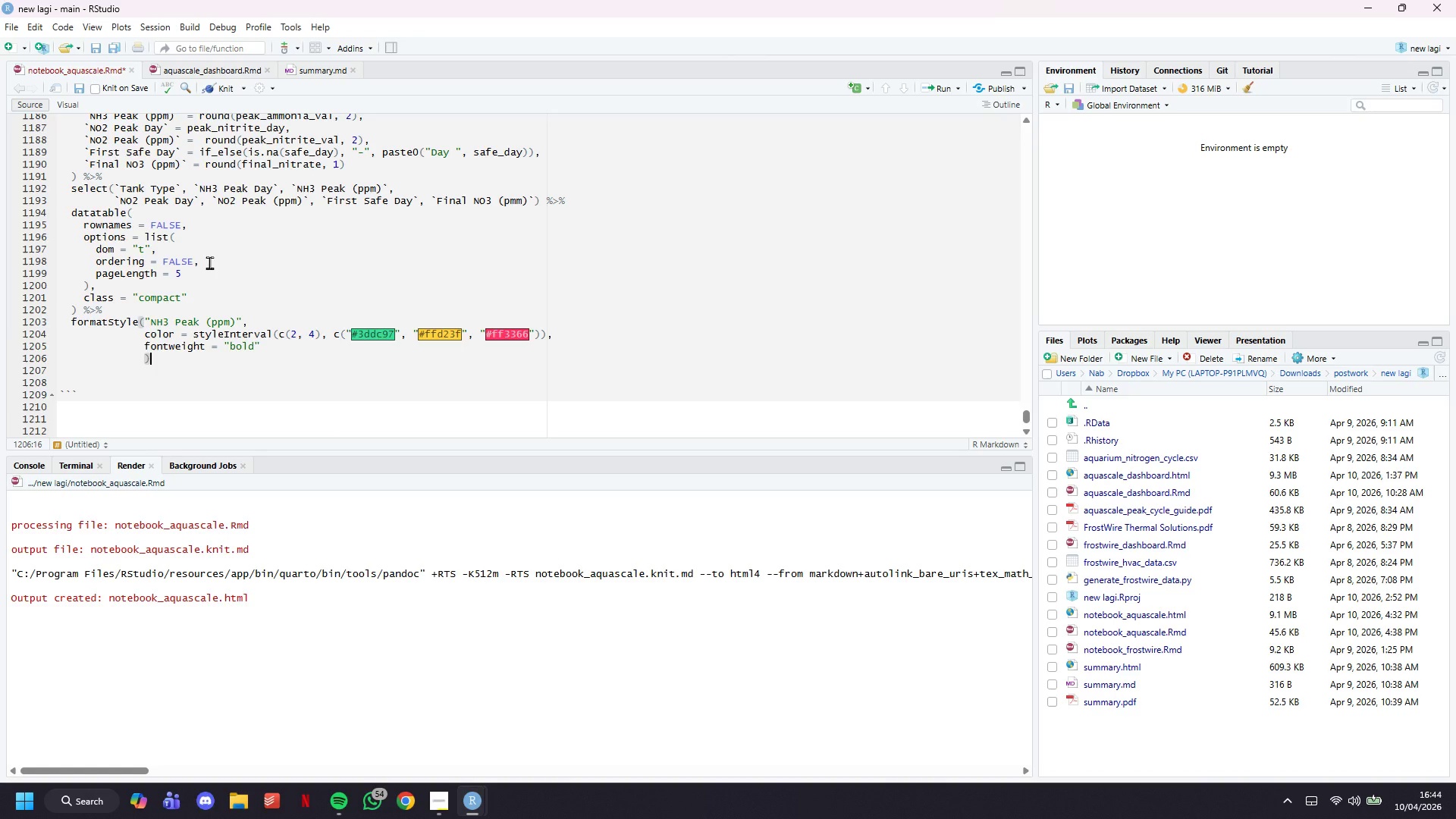 
key(Space)
 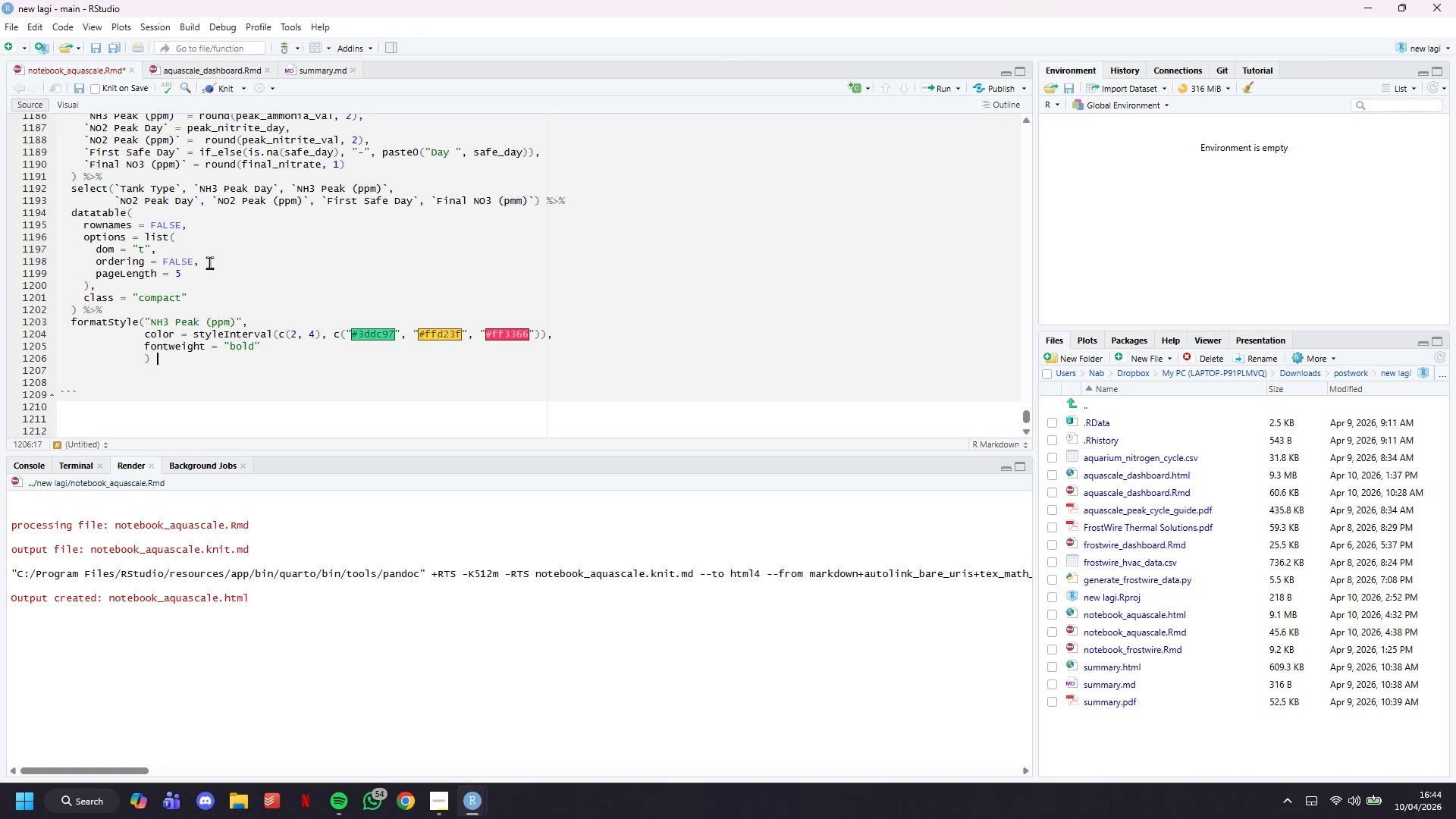 
key(Shift+5)
 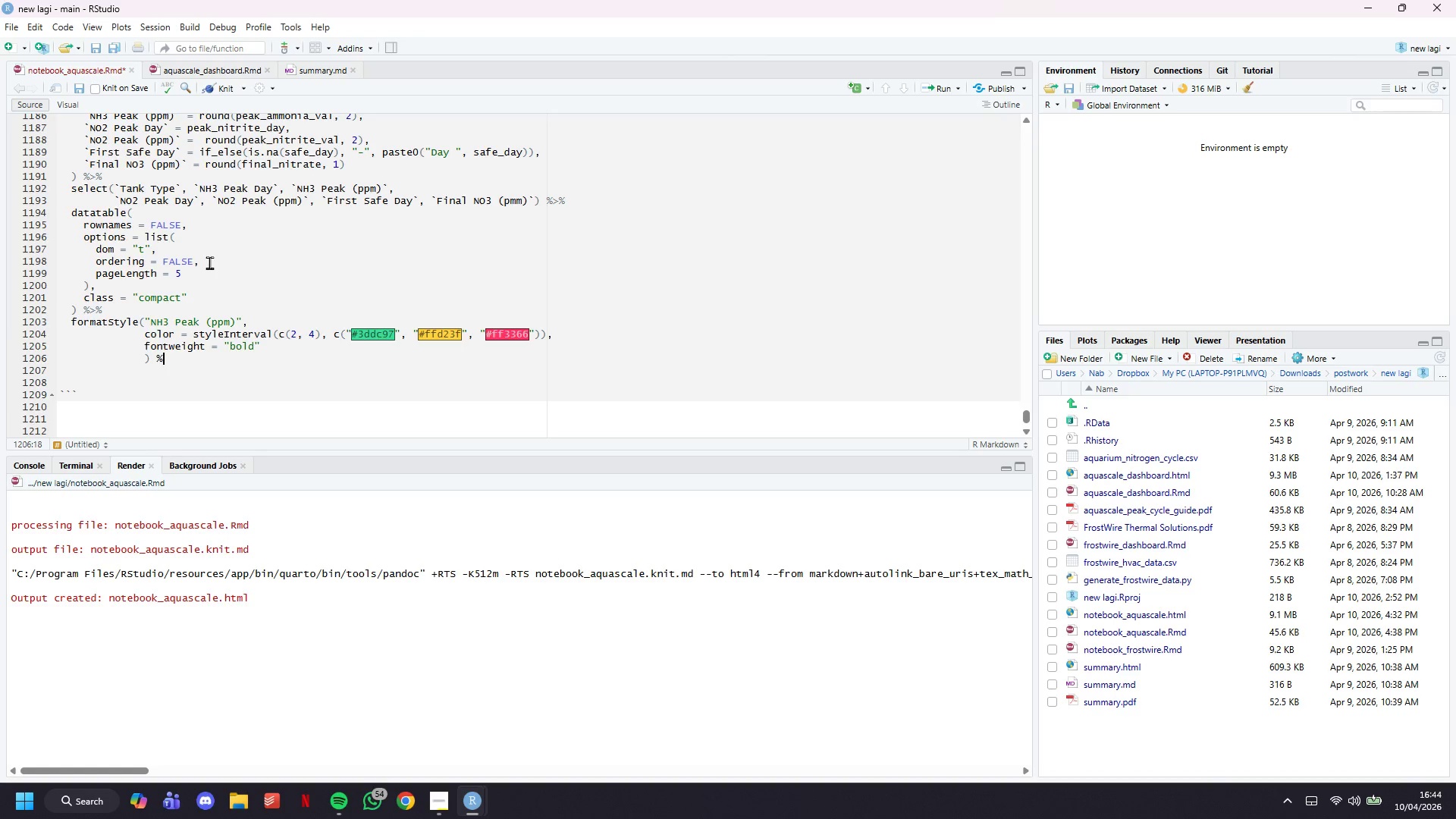 
key(Shift+Period)
 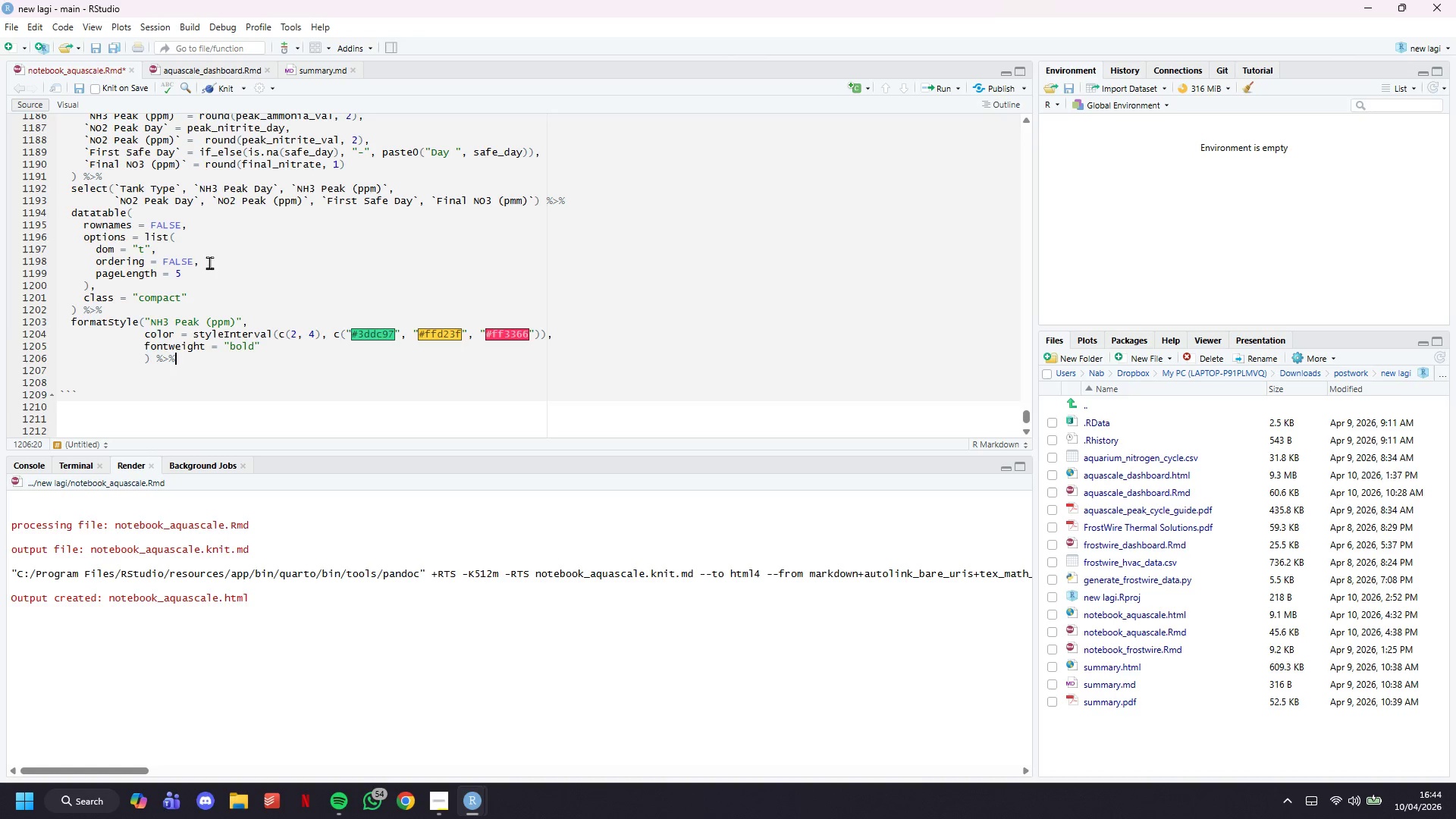 
key(Shift+5)
 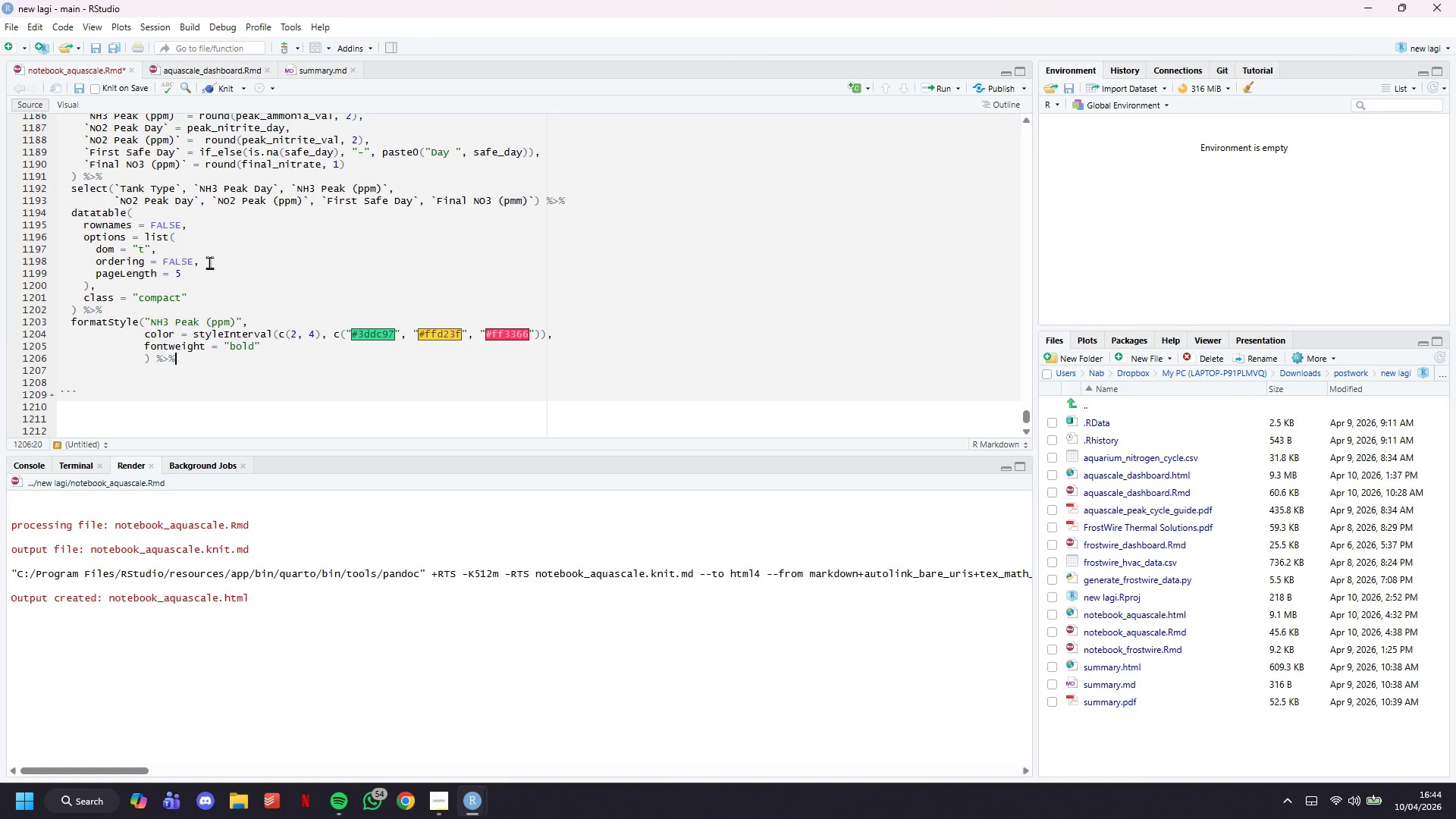 
key(Enter)
 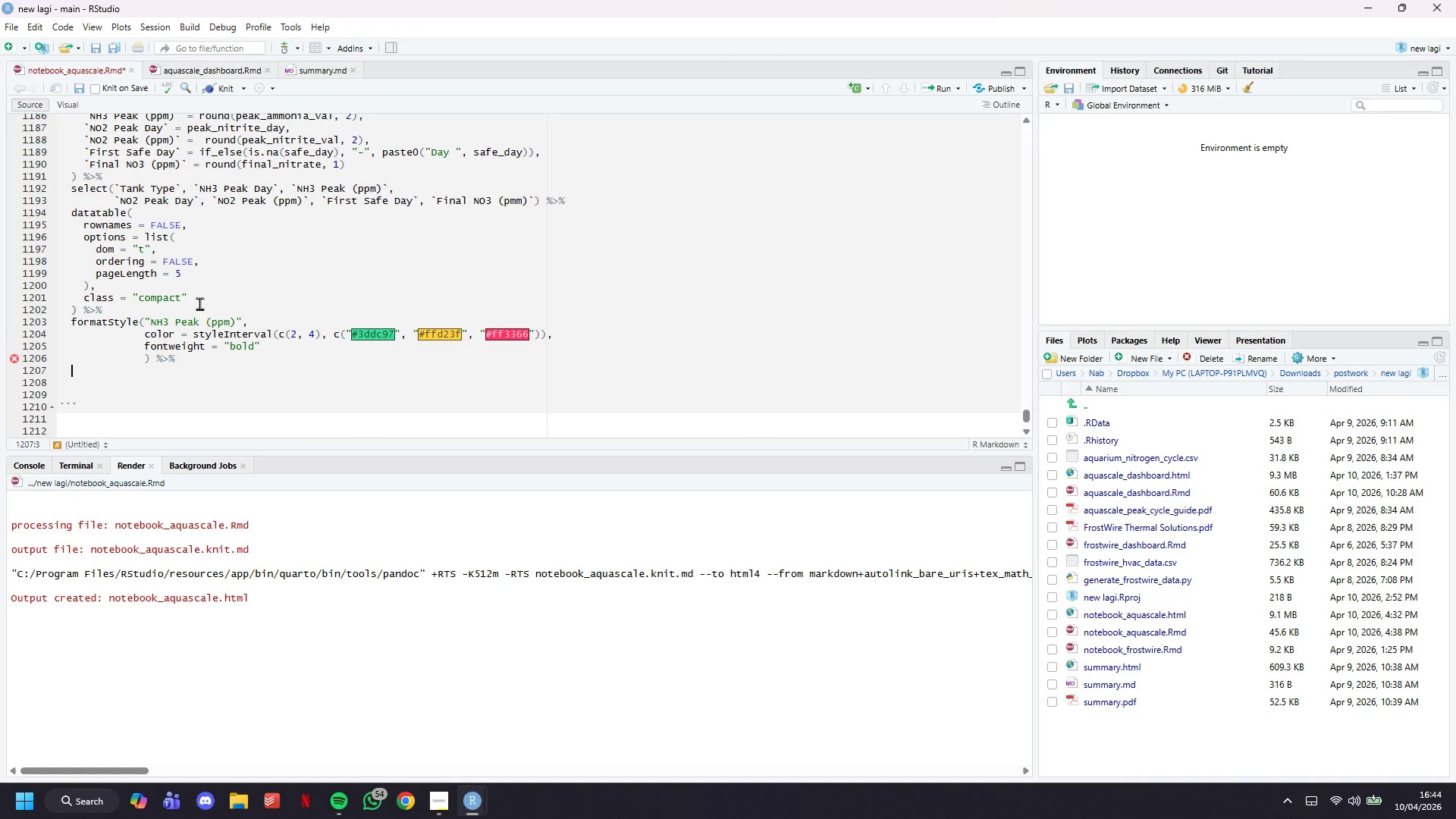 
wait(5.94)
 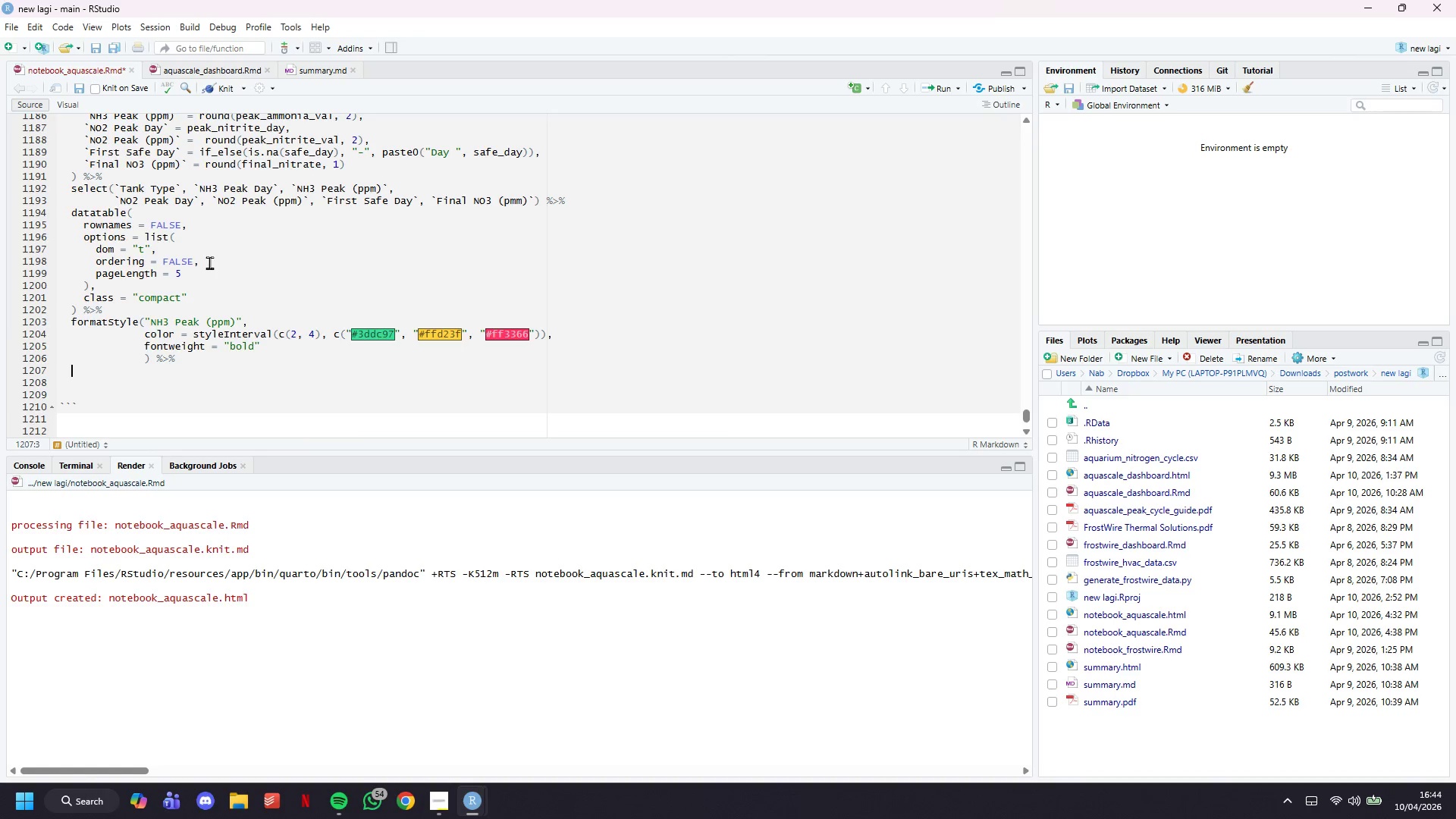 
scroll: coordinate [206, 283], scroll_direction: down, amount: 1.0
 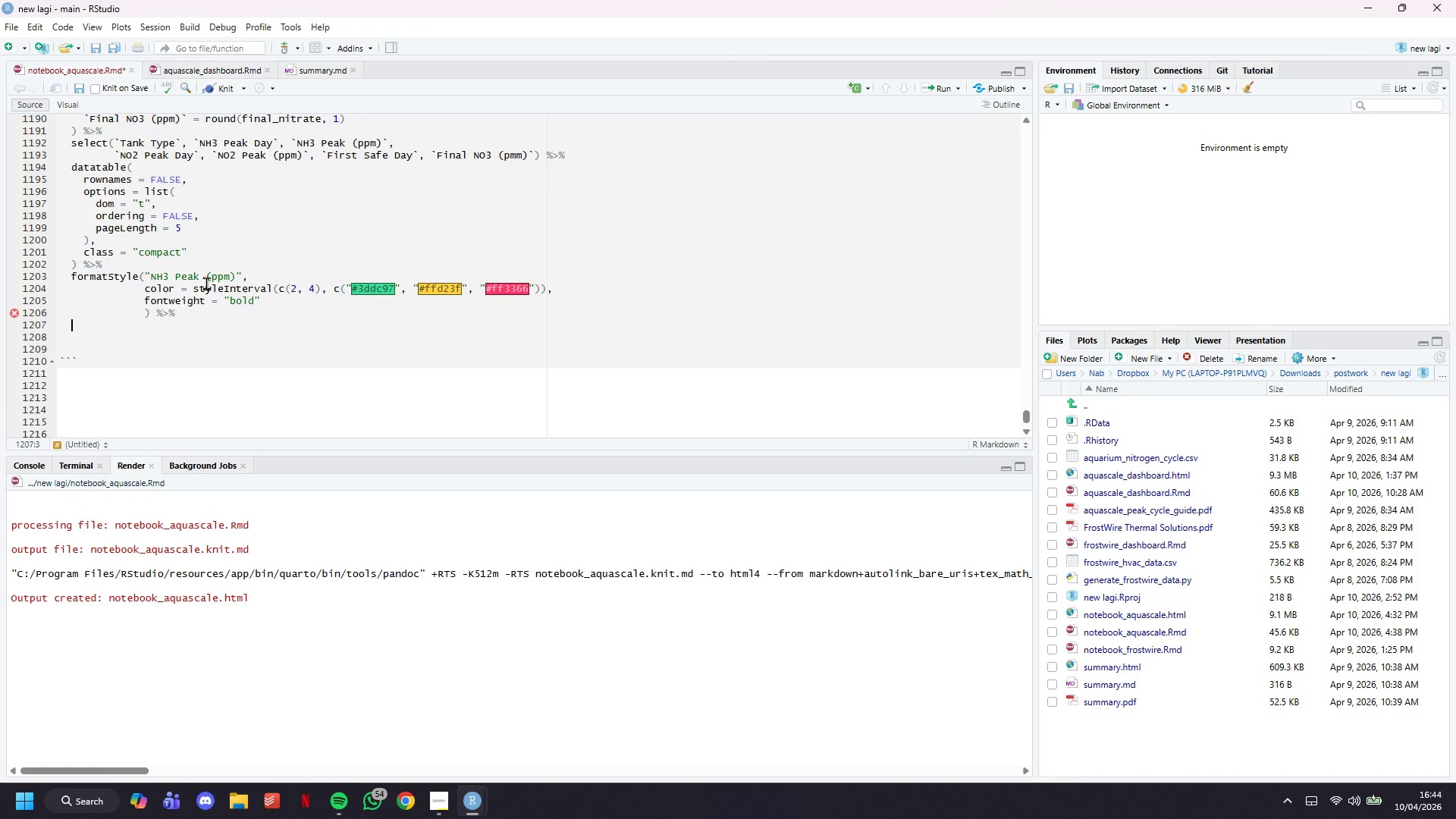 
type(formats)
 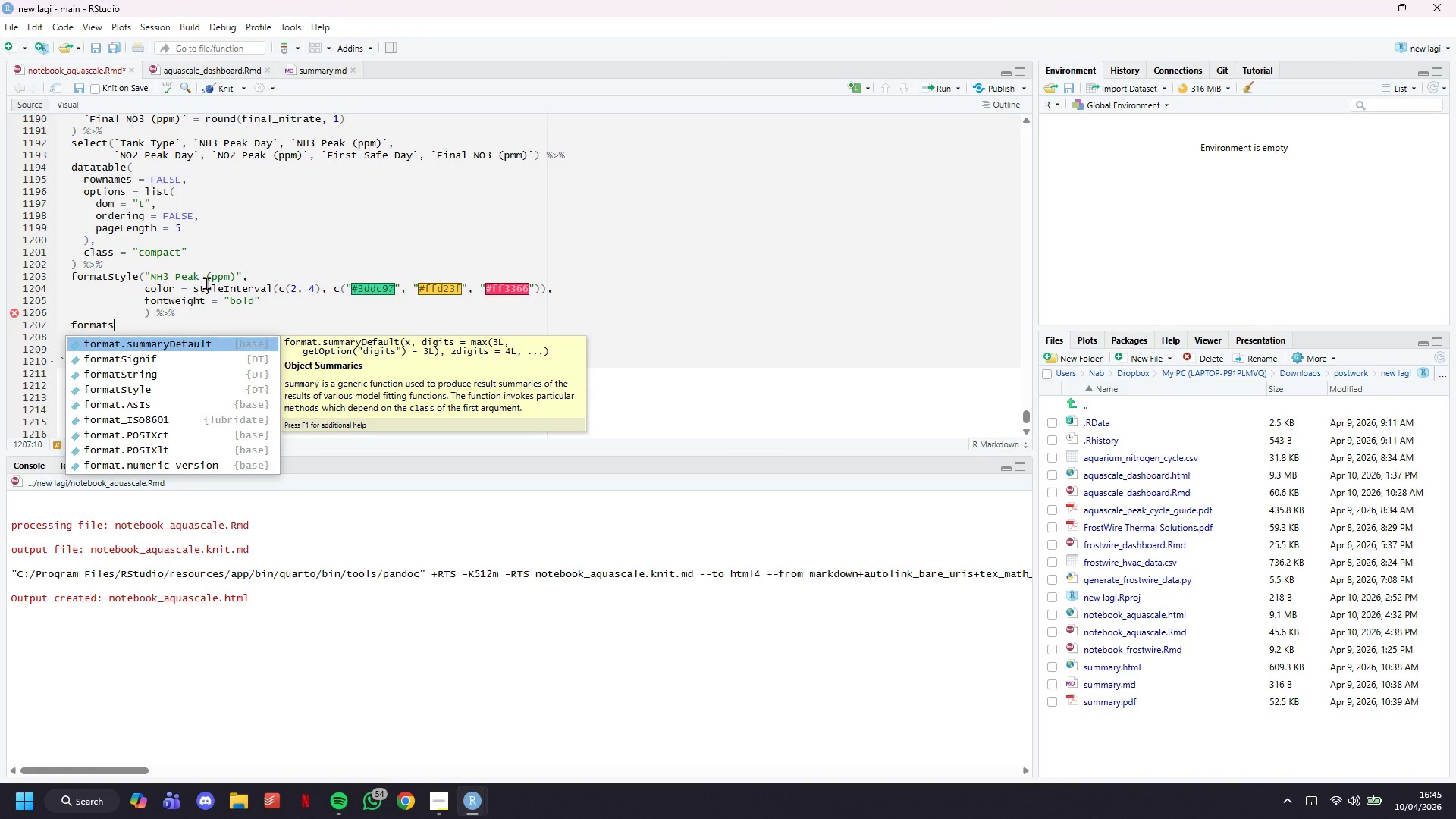 
key(ArrowDown)
 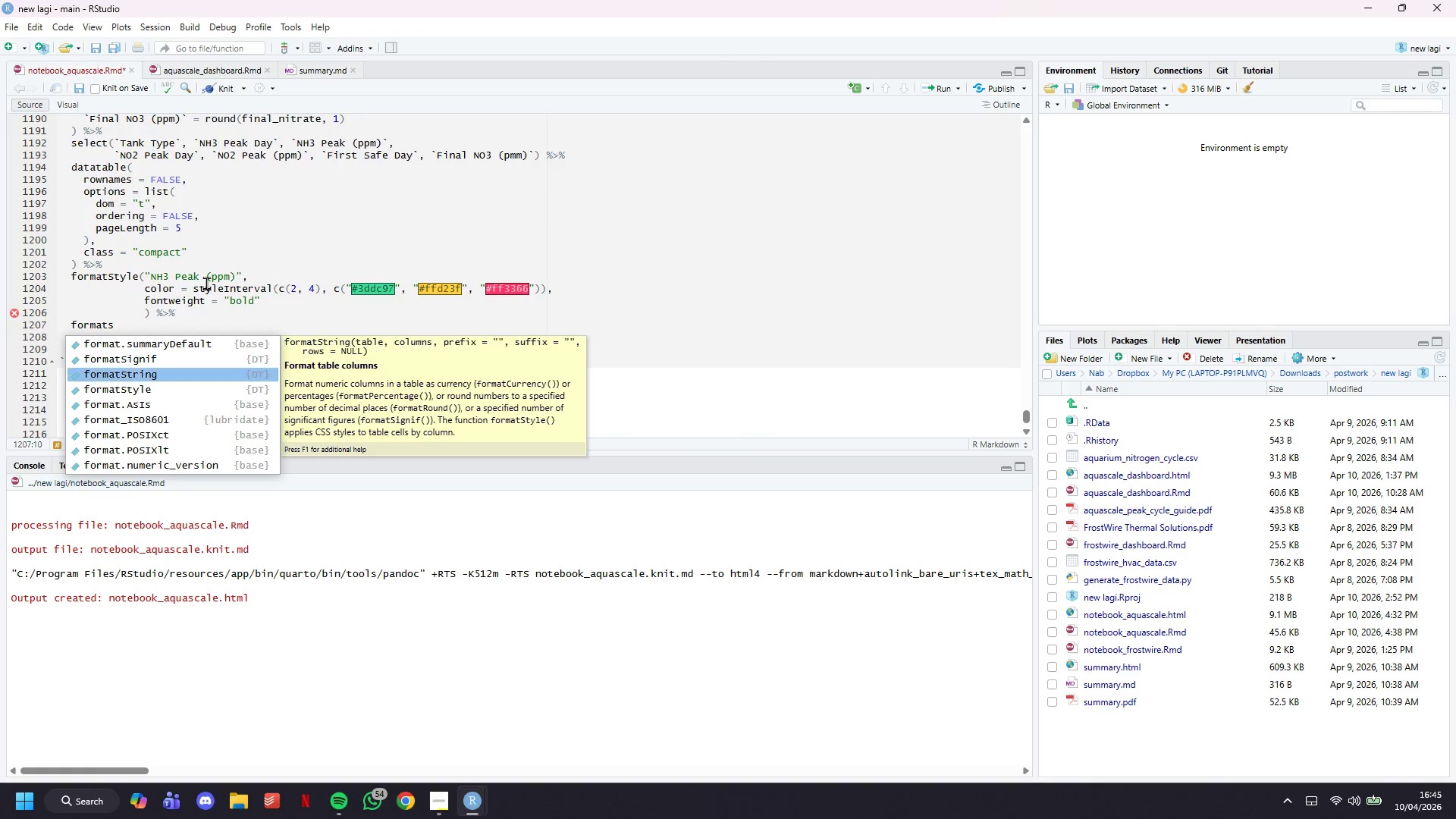 
key(ArrowDown)
 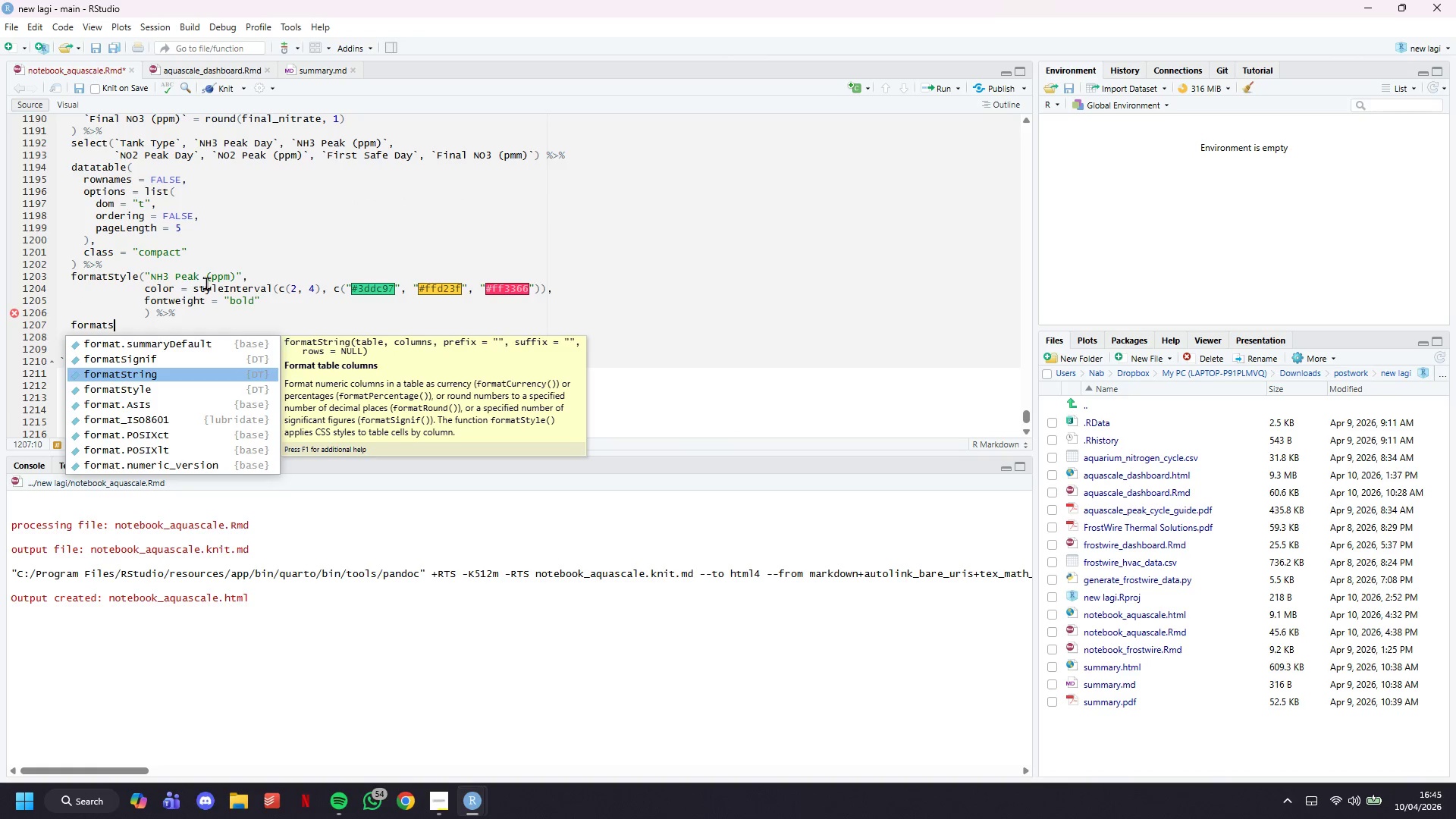 
key(ArrowDown)
 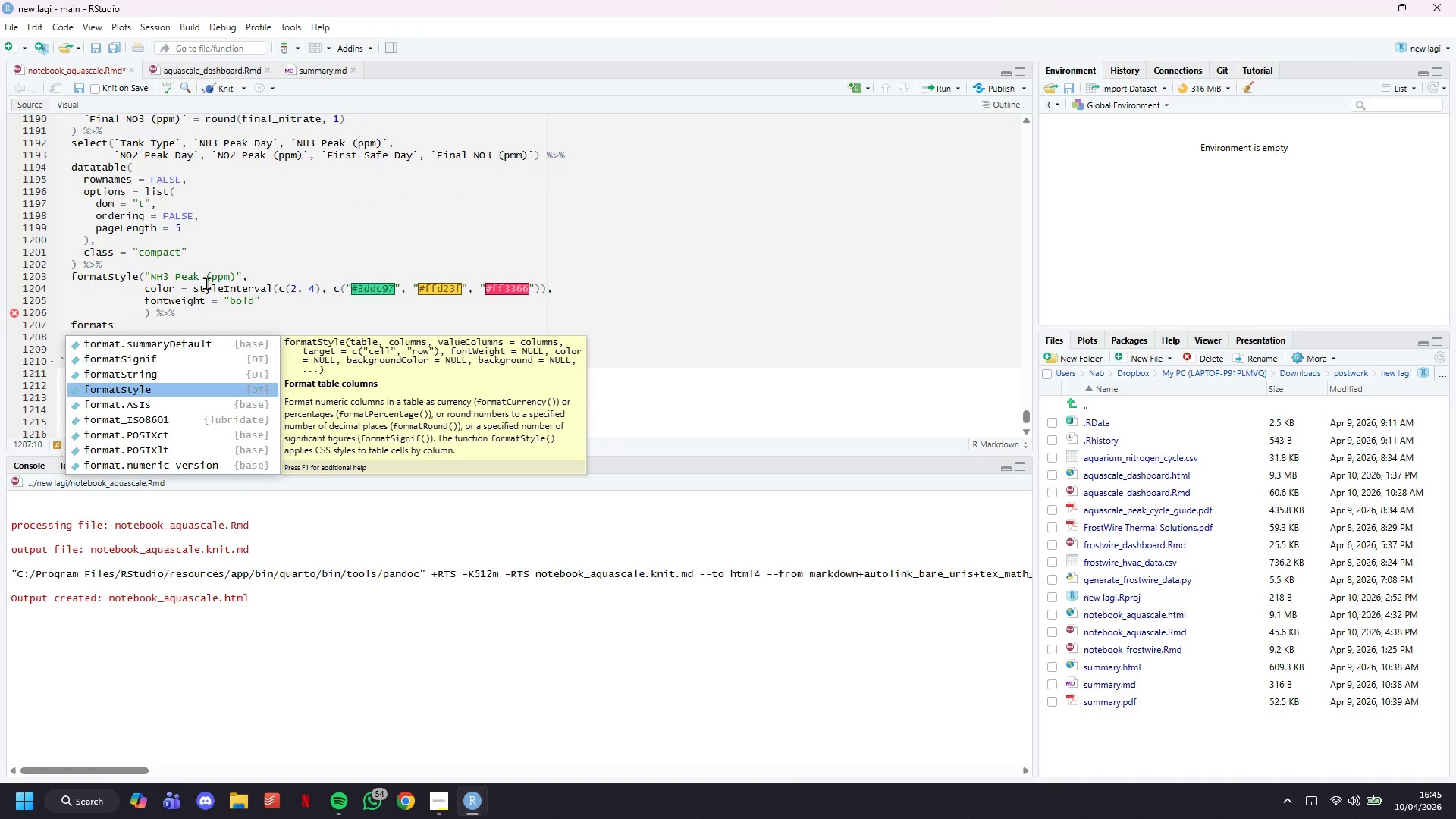 
key(Enter)
 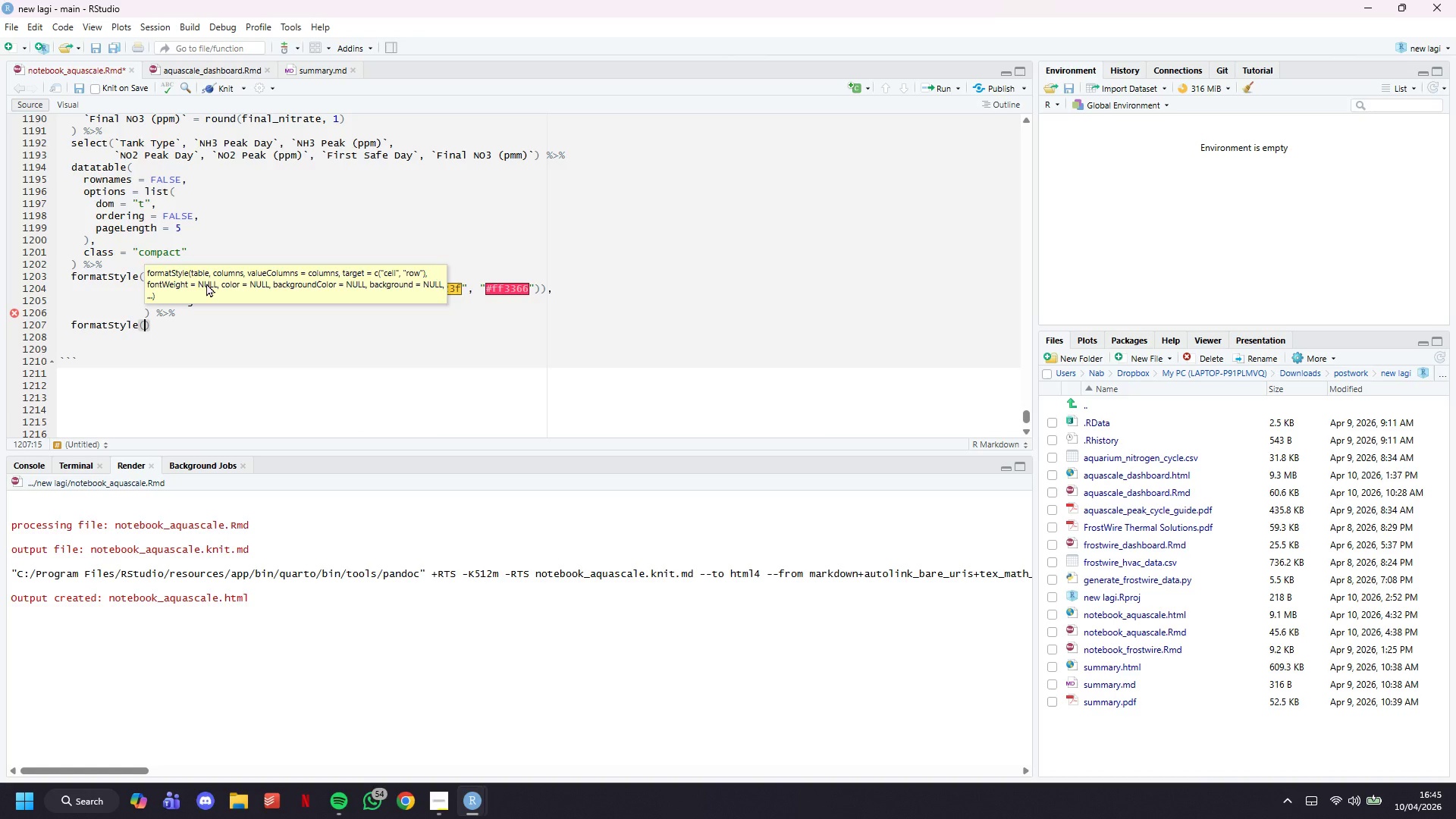 
type("NO2 Peak (ppm))
 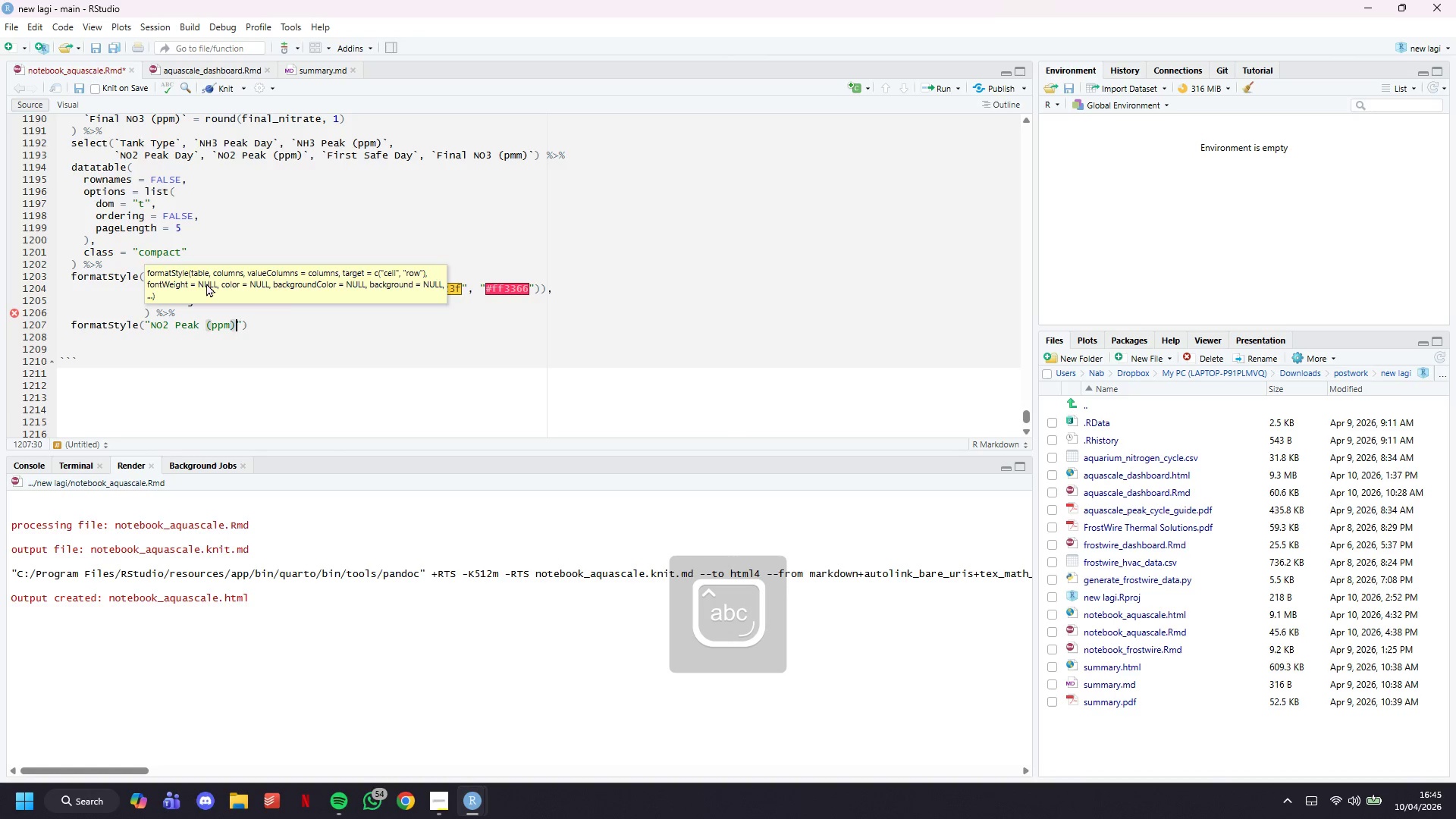 
key(ArrowRight)
 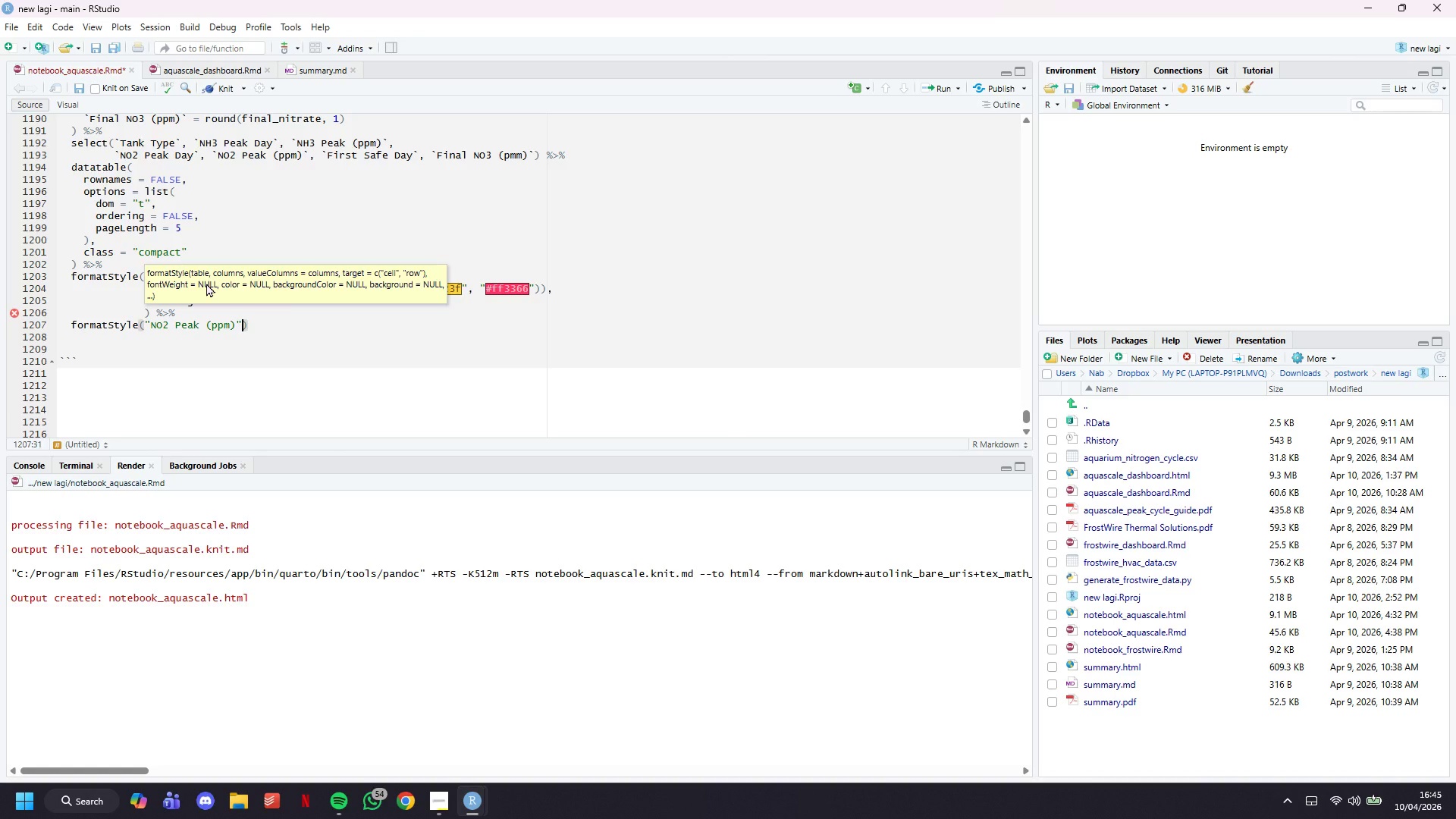 
key(M)
 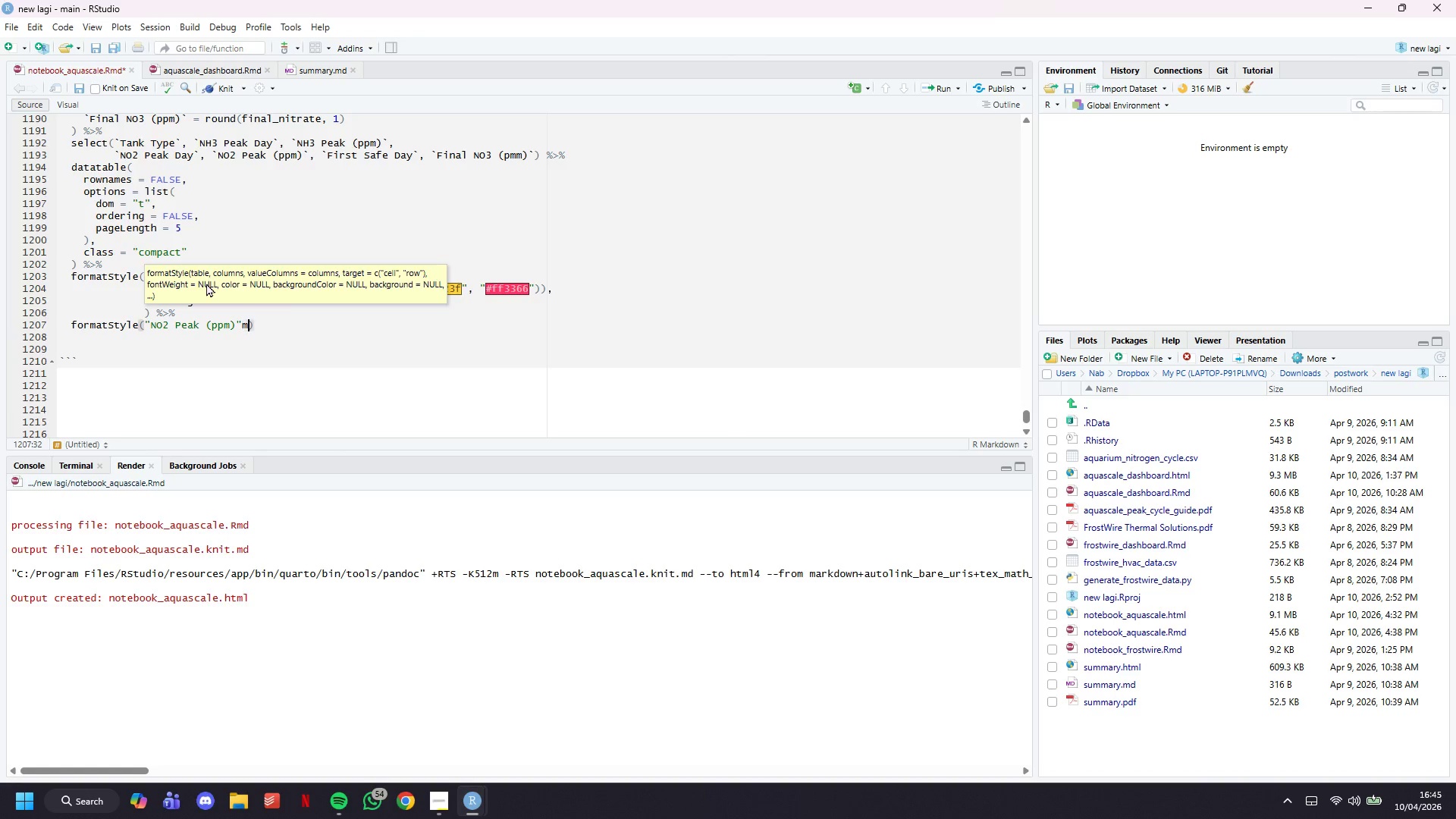 
key(Backspace)
 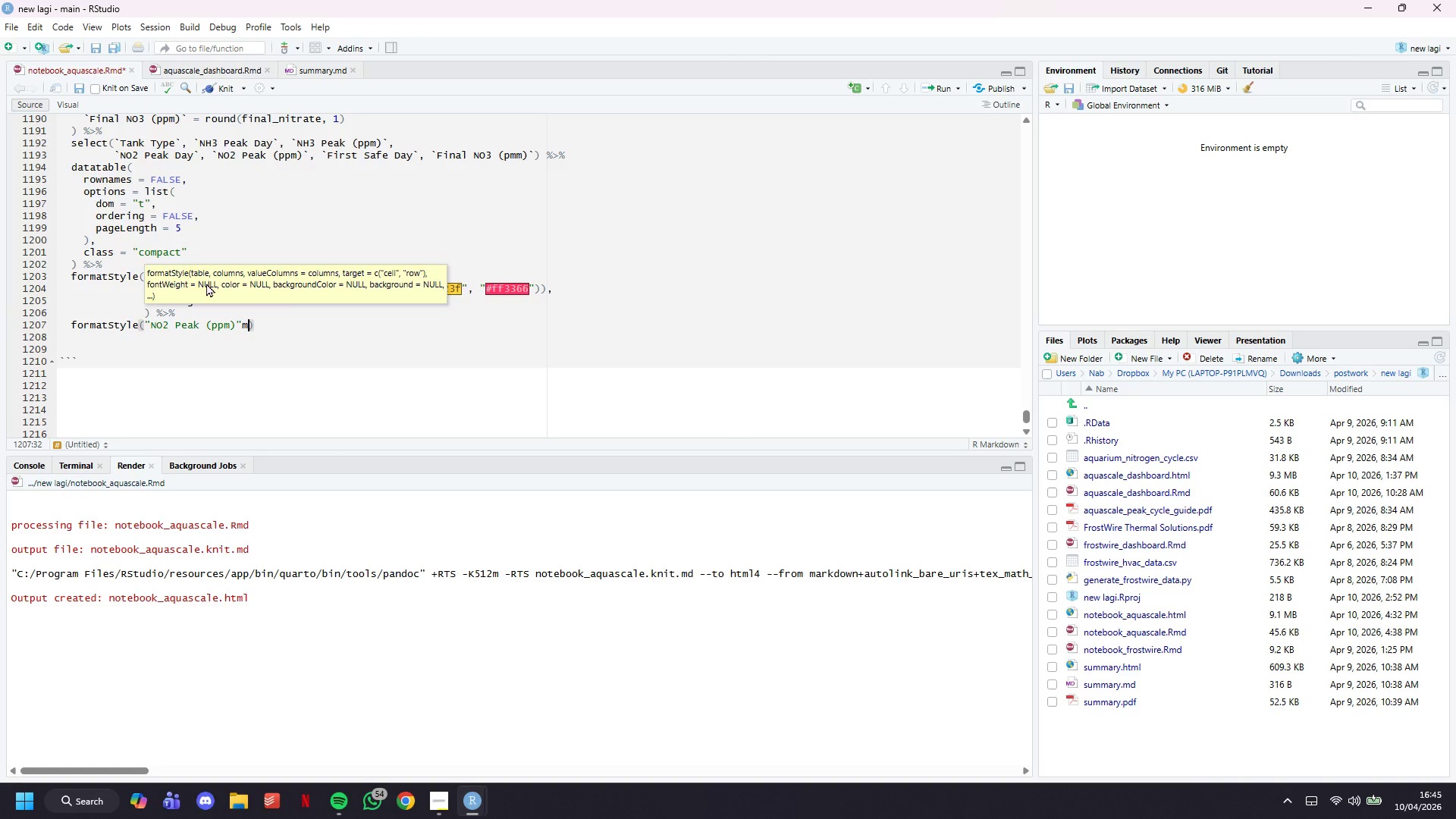 
key(Comma)
 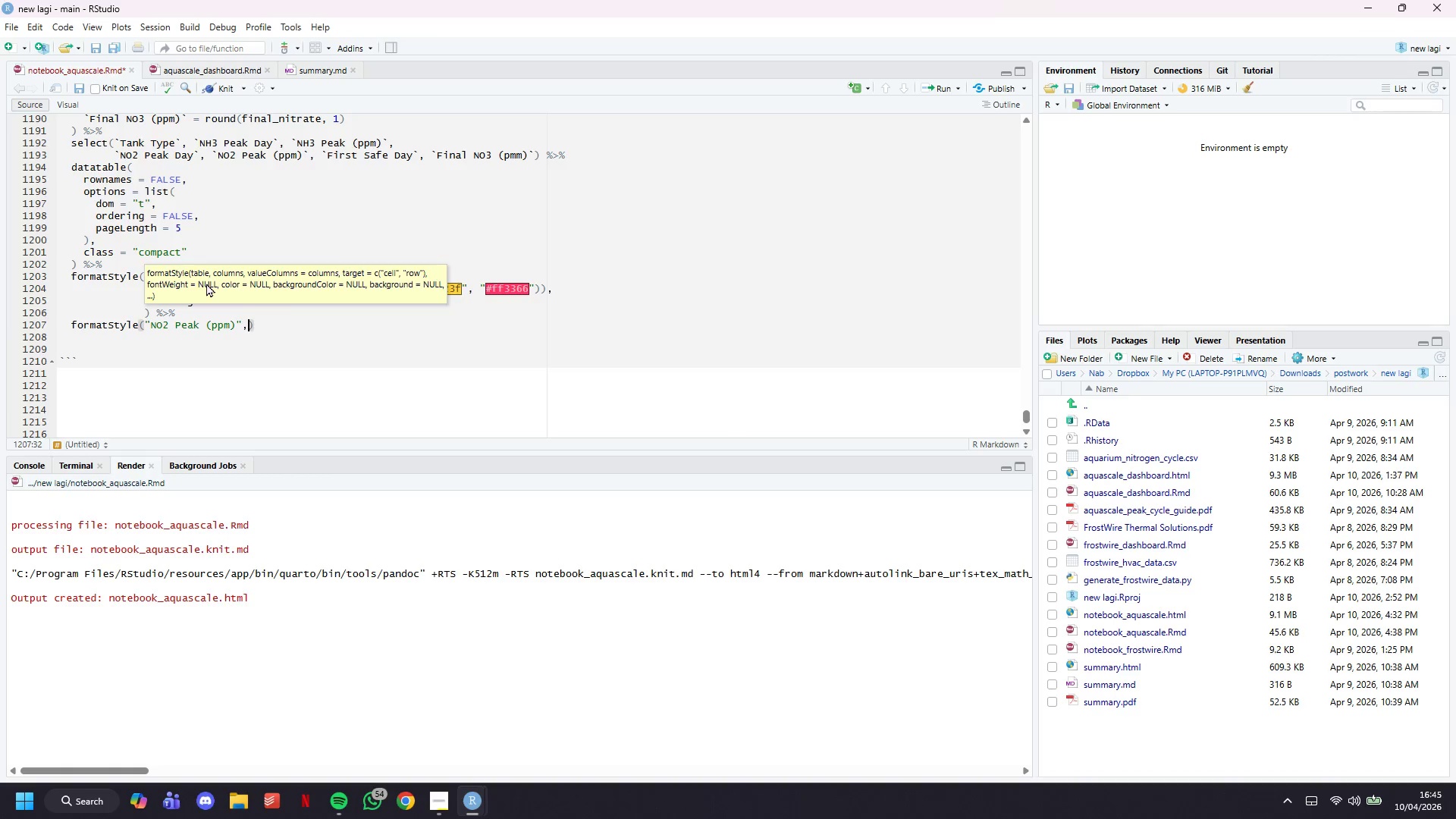 
key(Enter)
 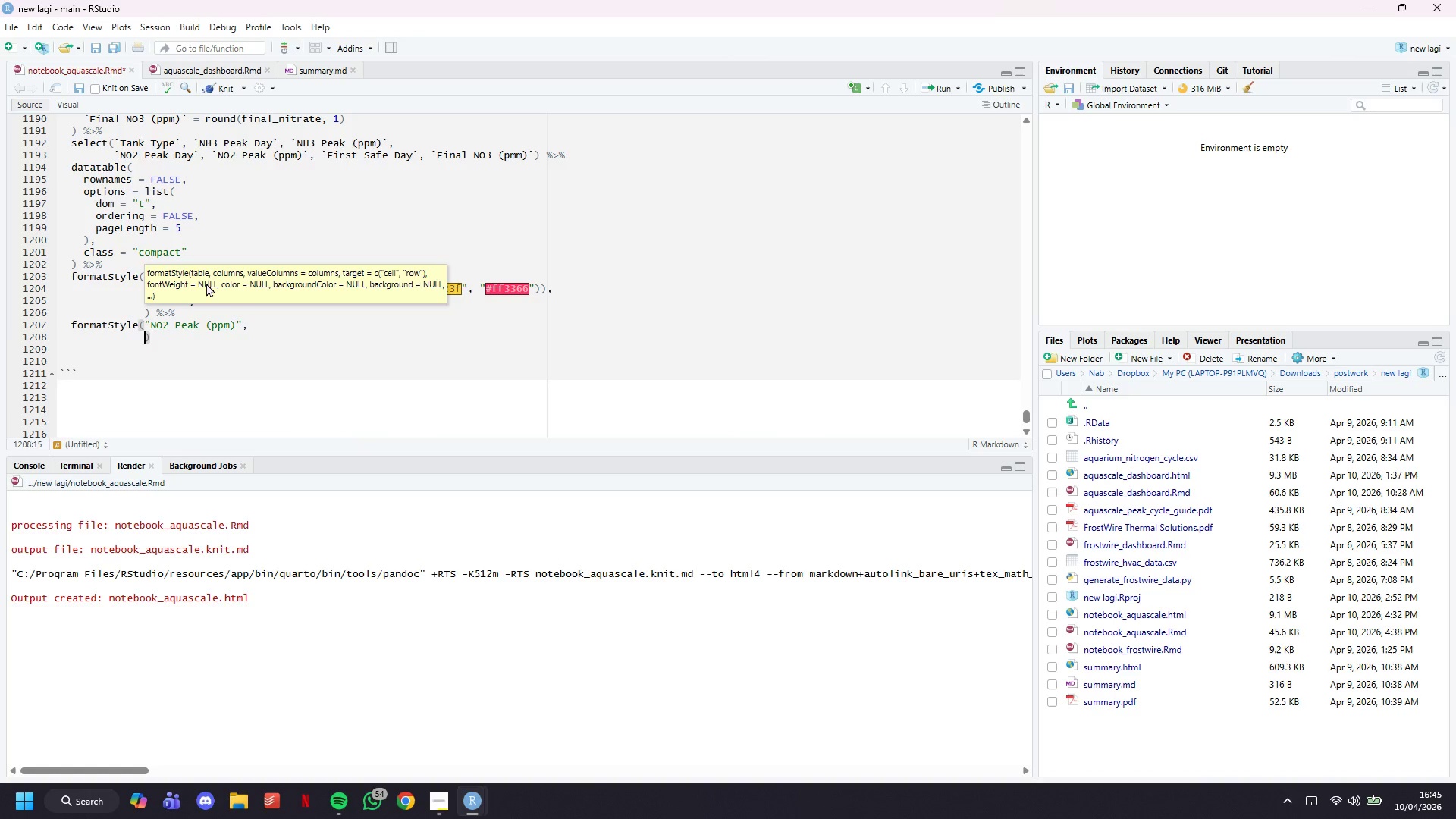 
key(Enter)
 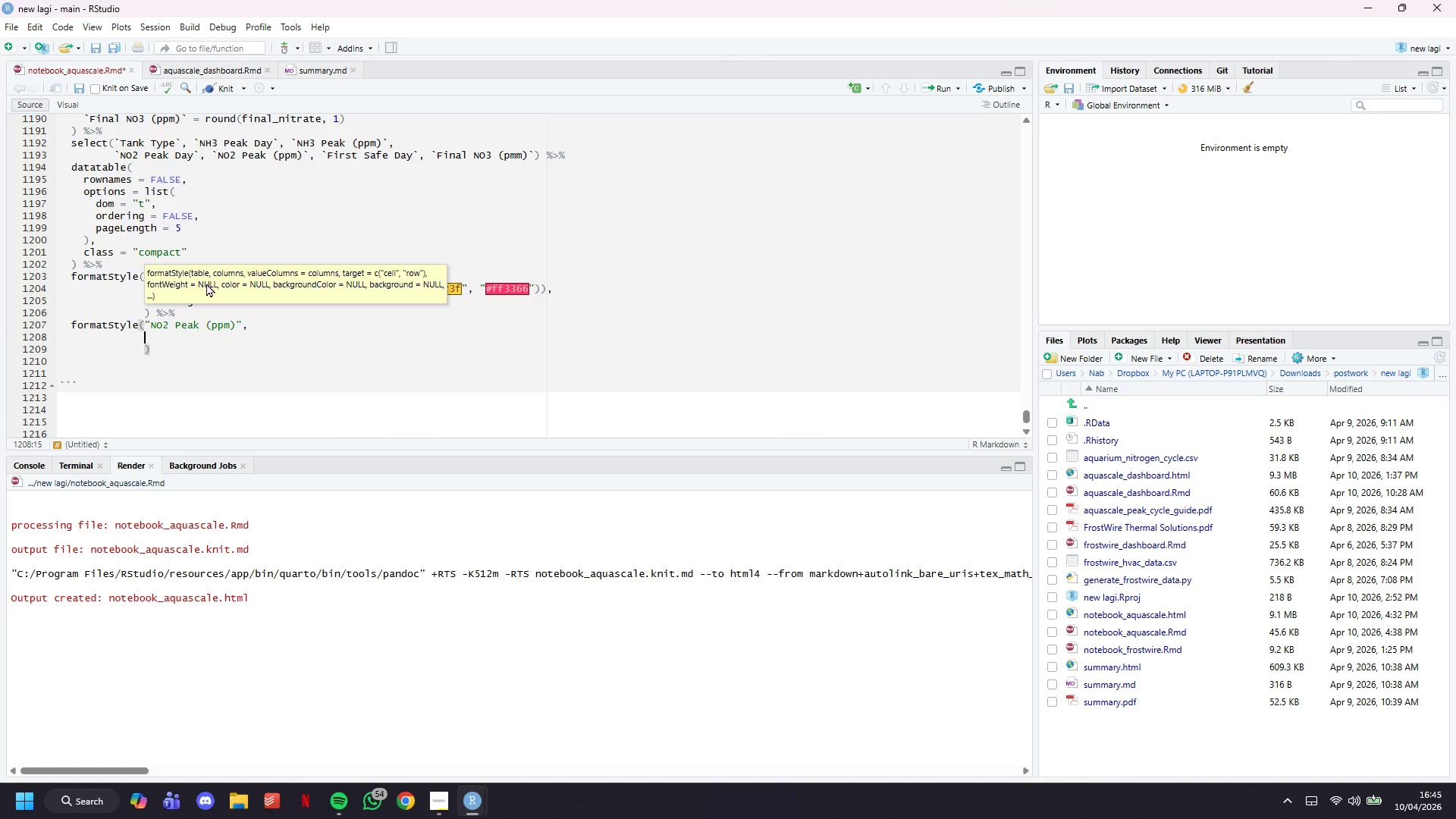 
key(ArrowUp)
 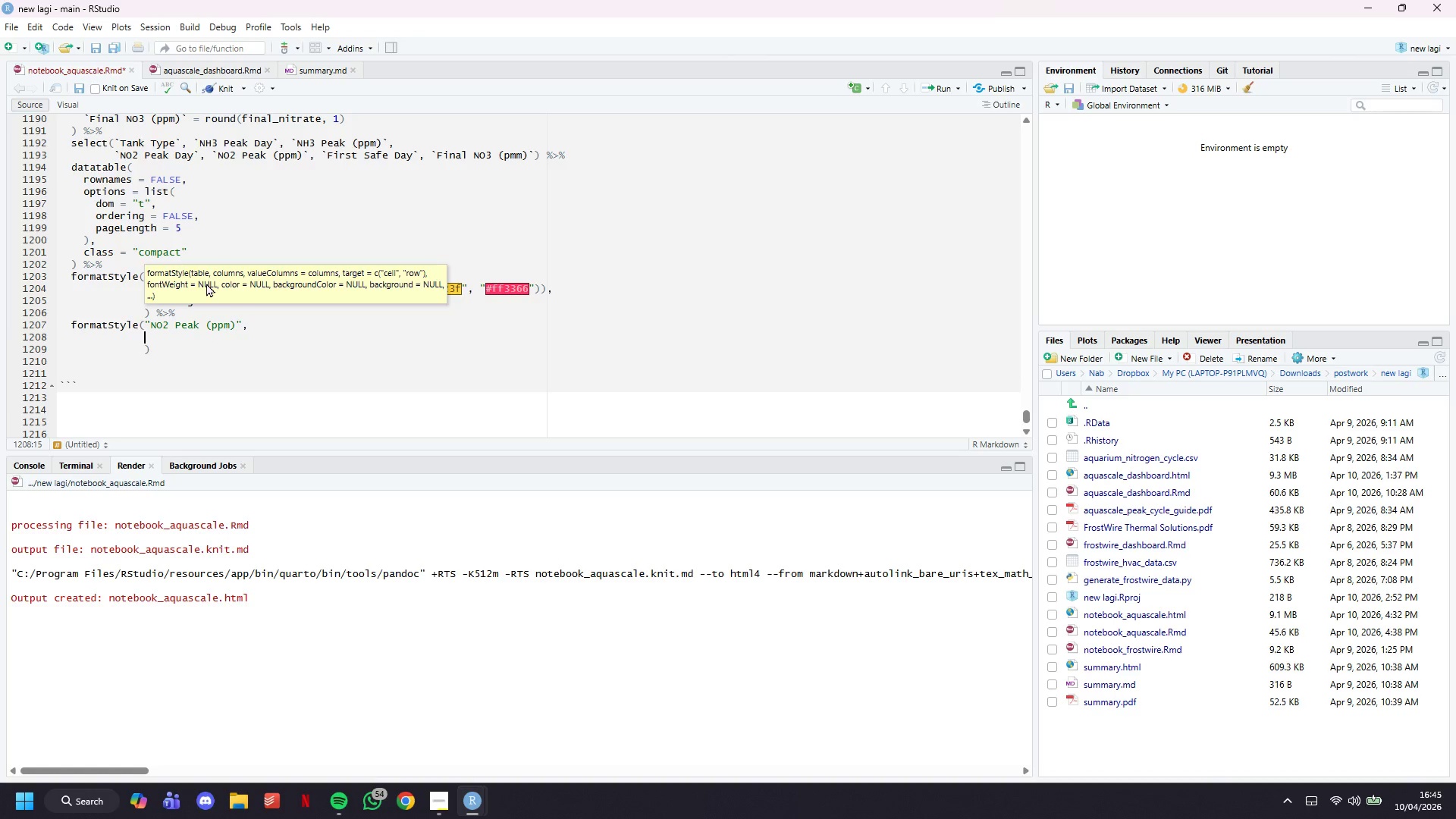 
type(color = style)
 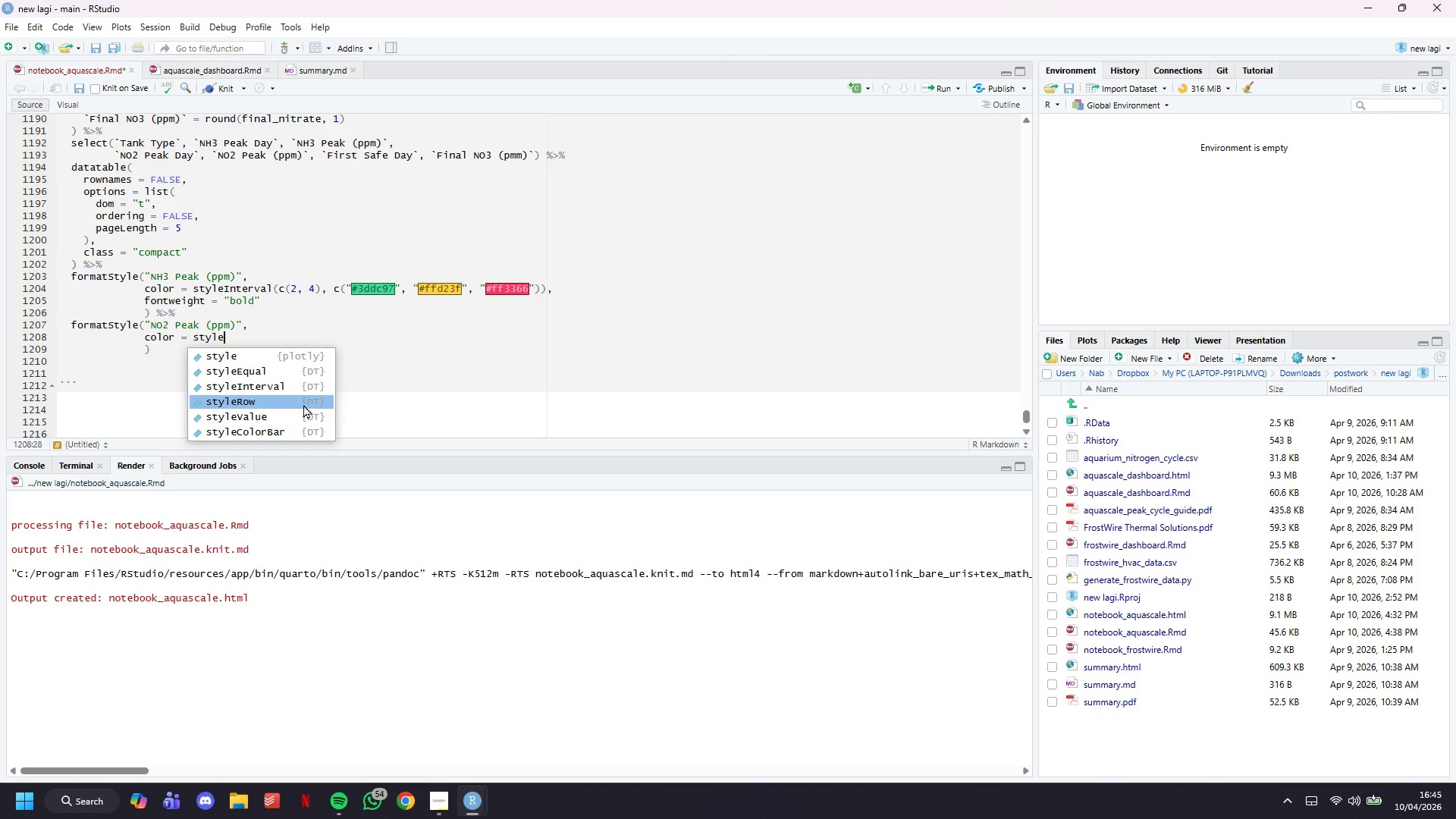 
left_click([283, 380])
 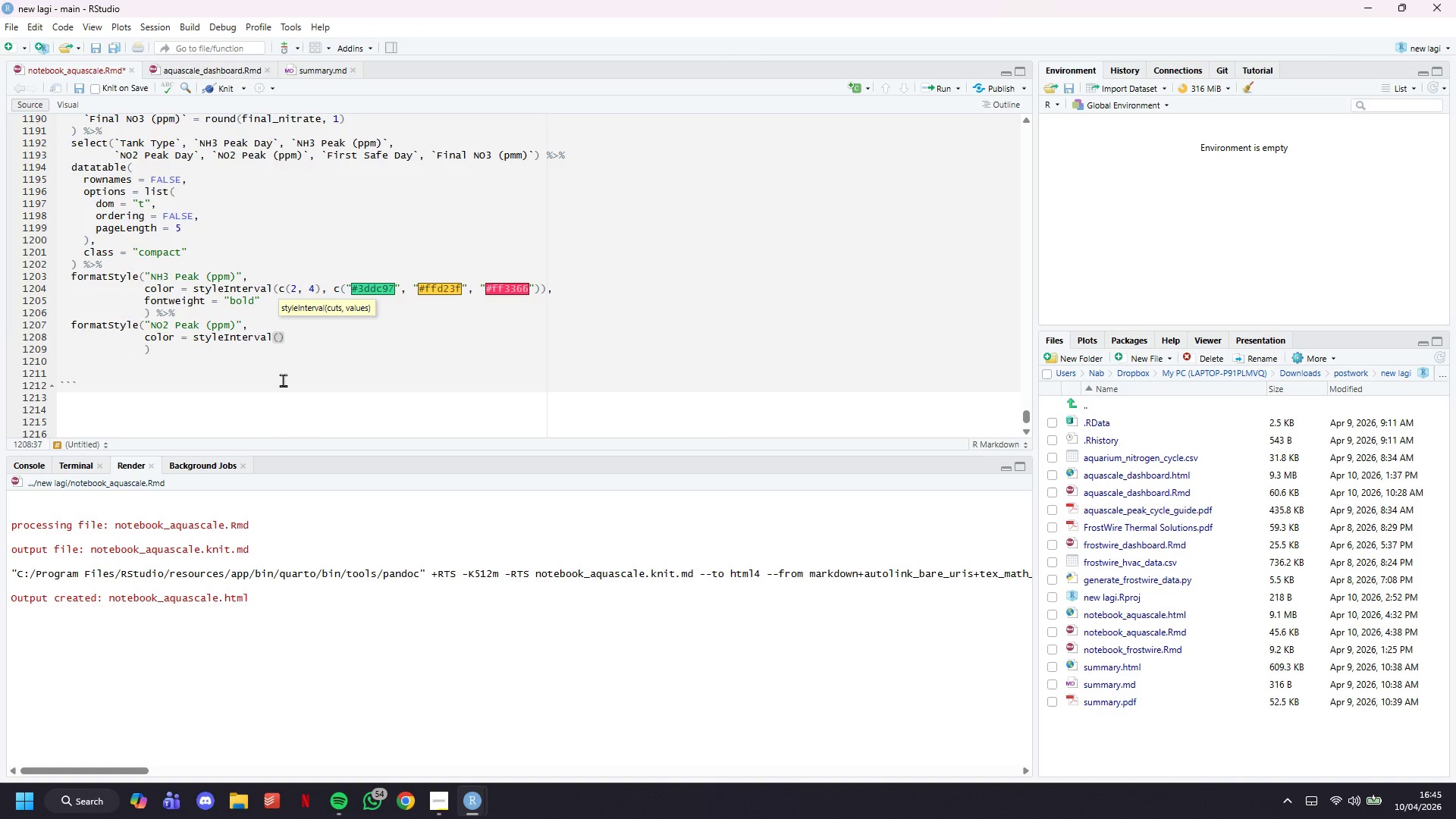 
type(c(1,3)
 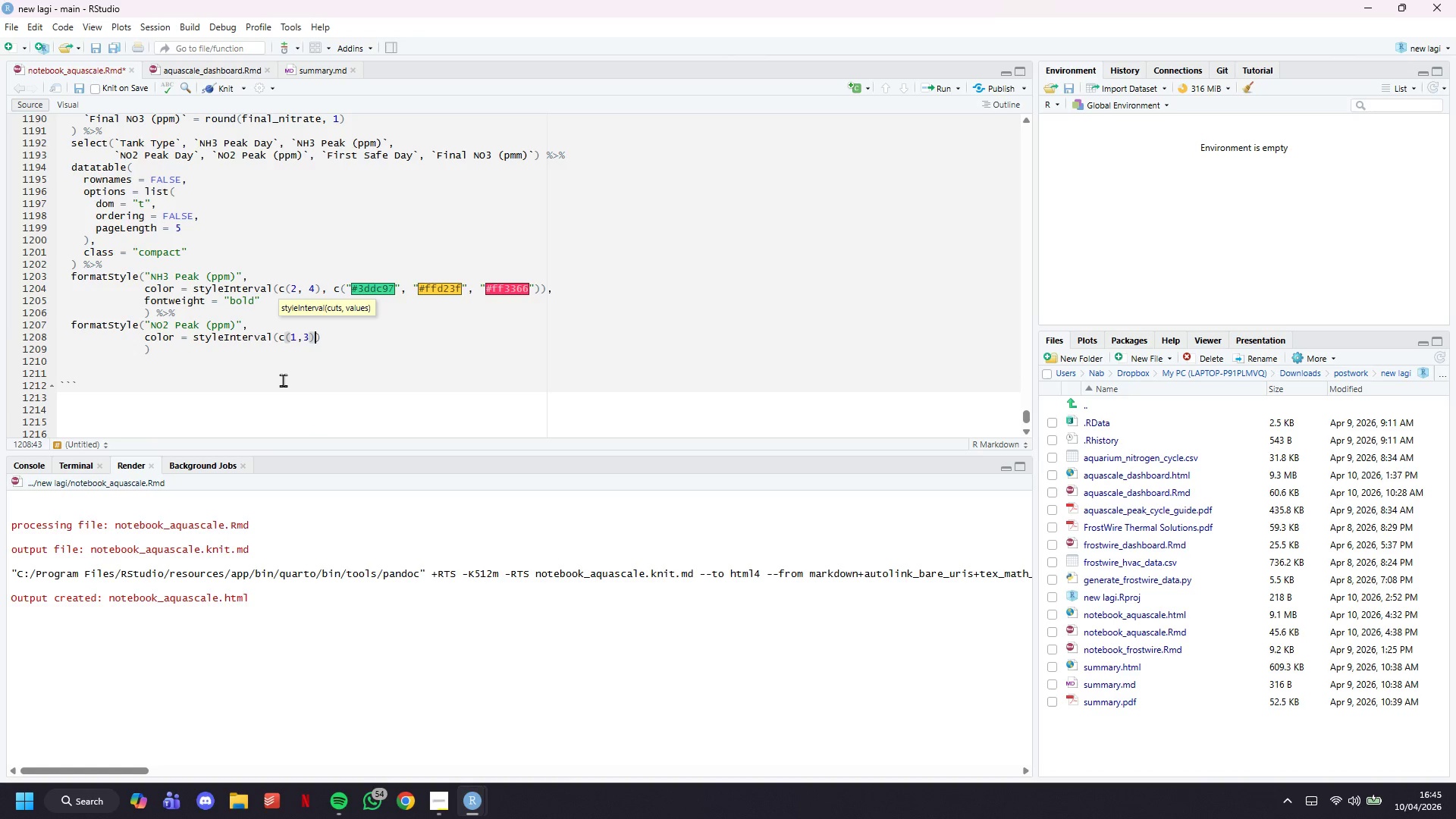 
key(ArrowRight)
 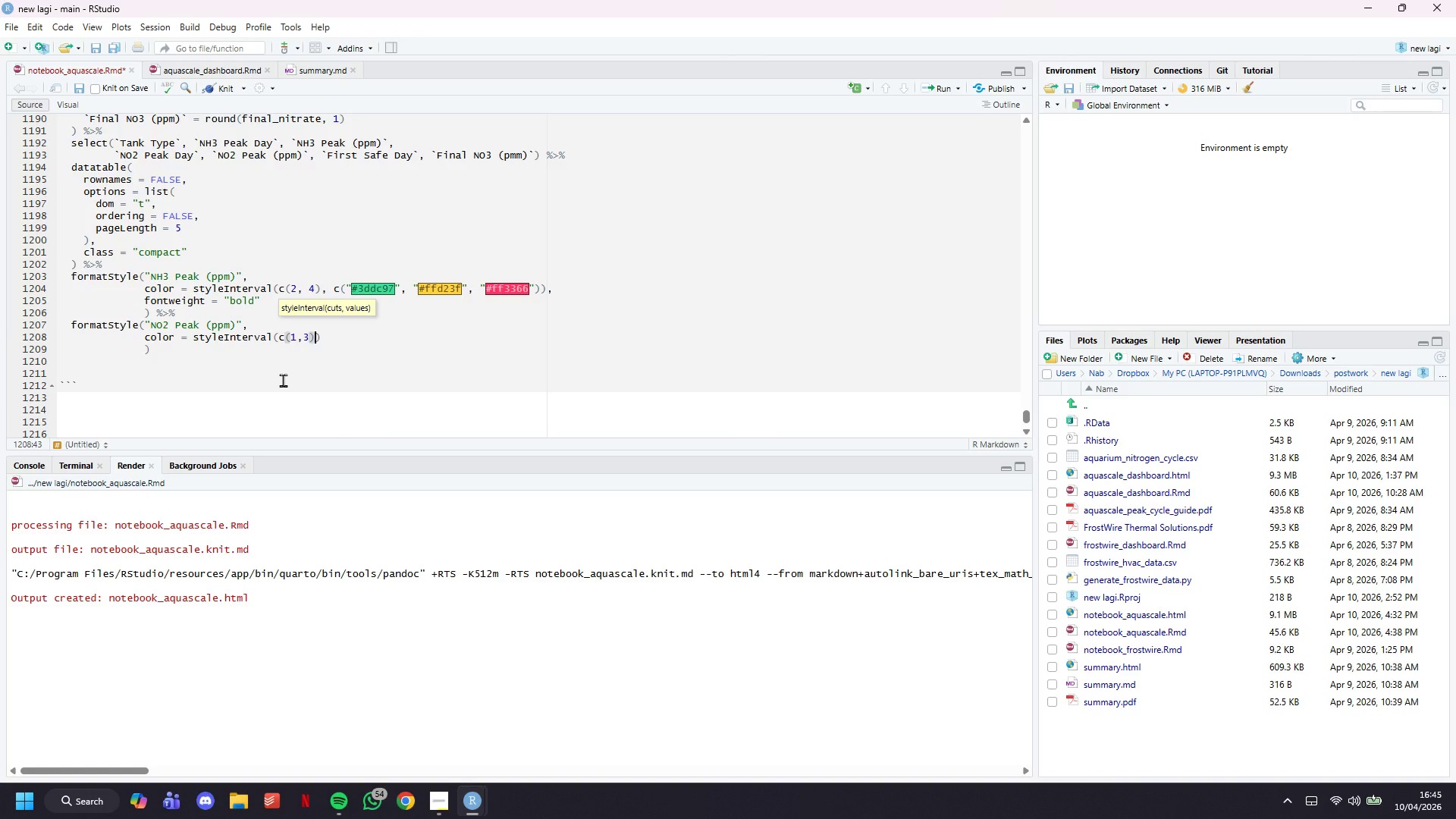 
type(, c(")
 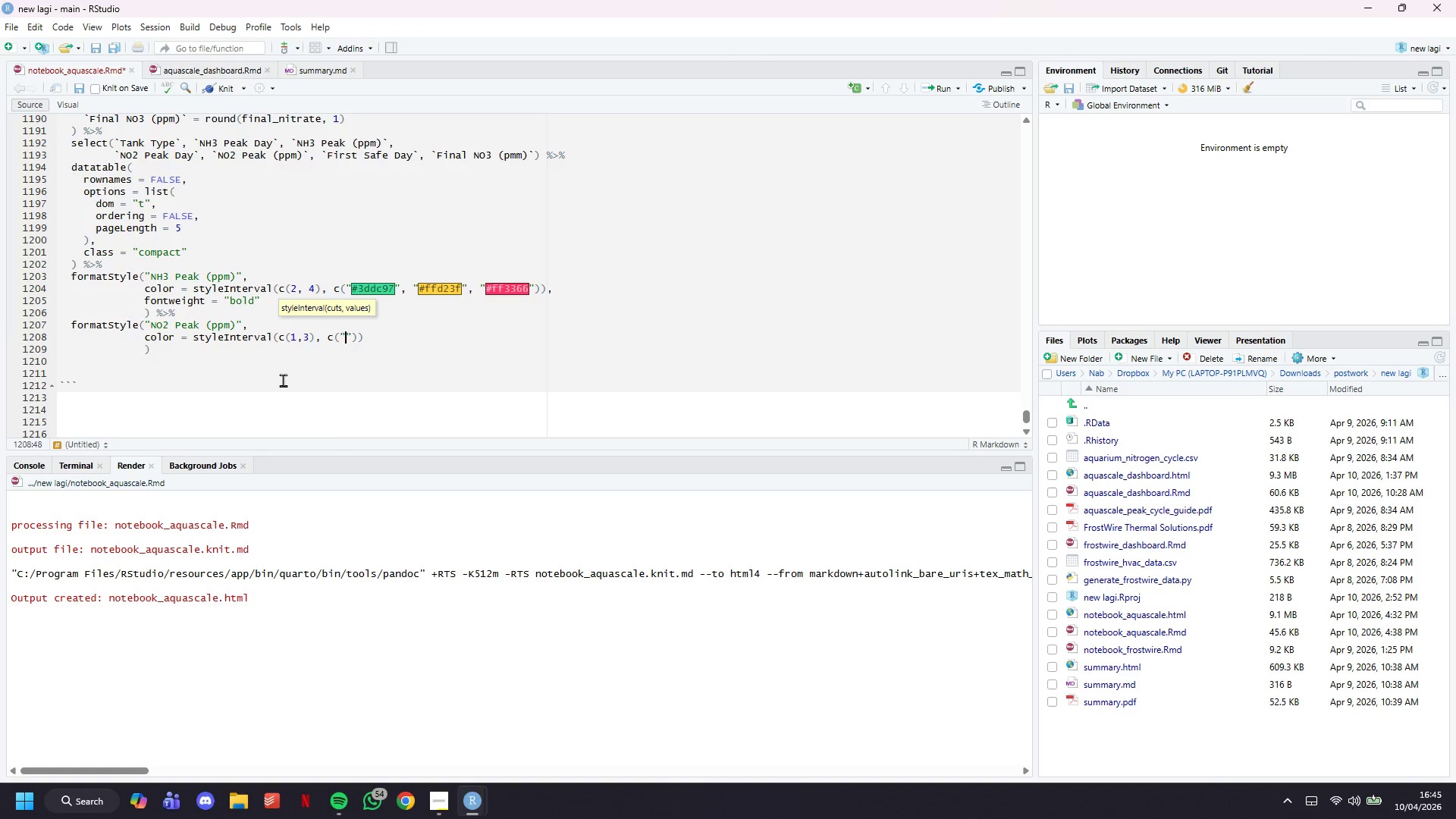 
type(#3ddc97)
 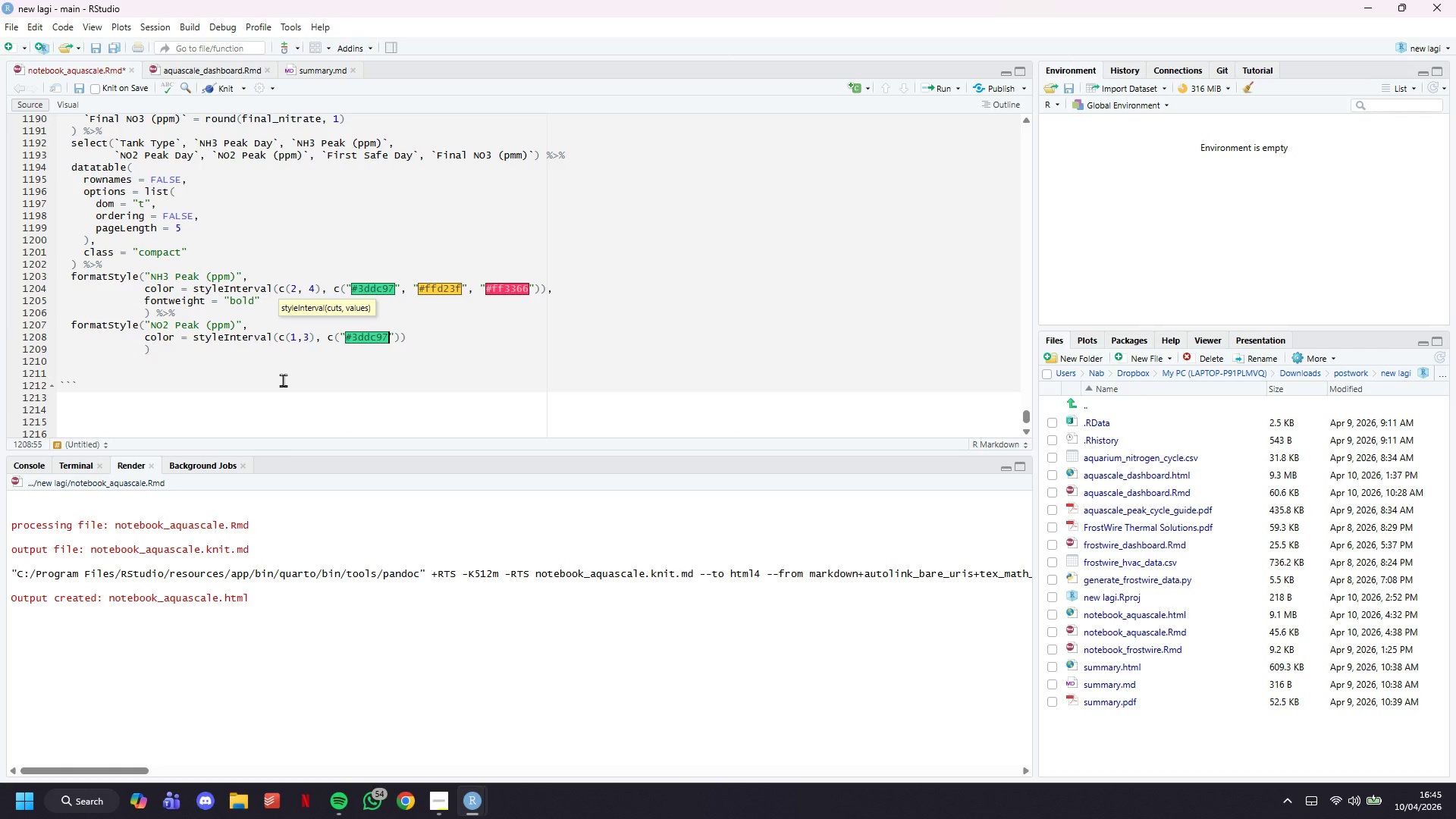 
key(ArrowRight)
 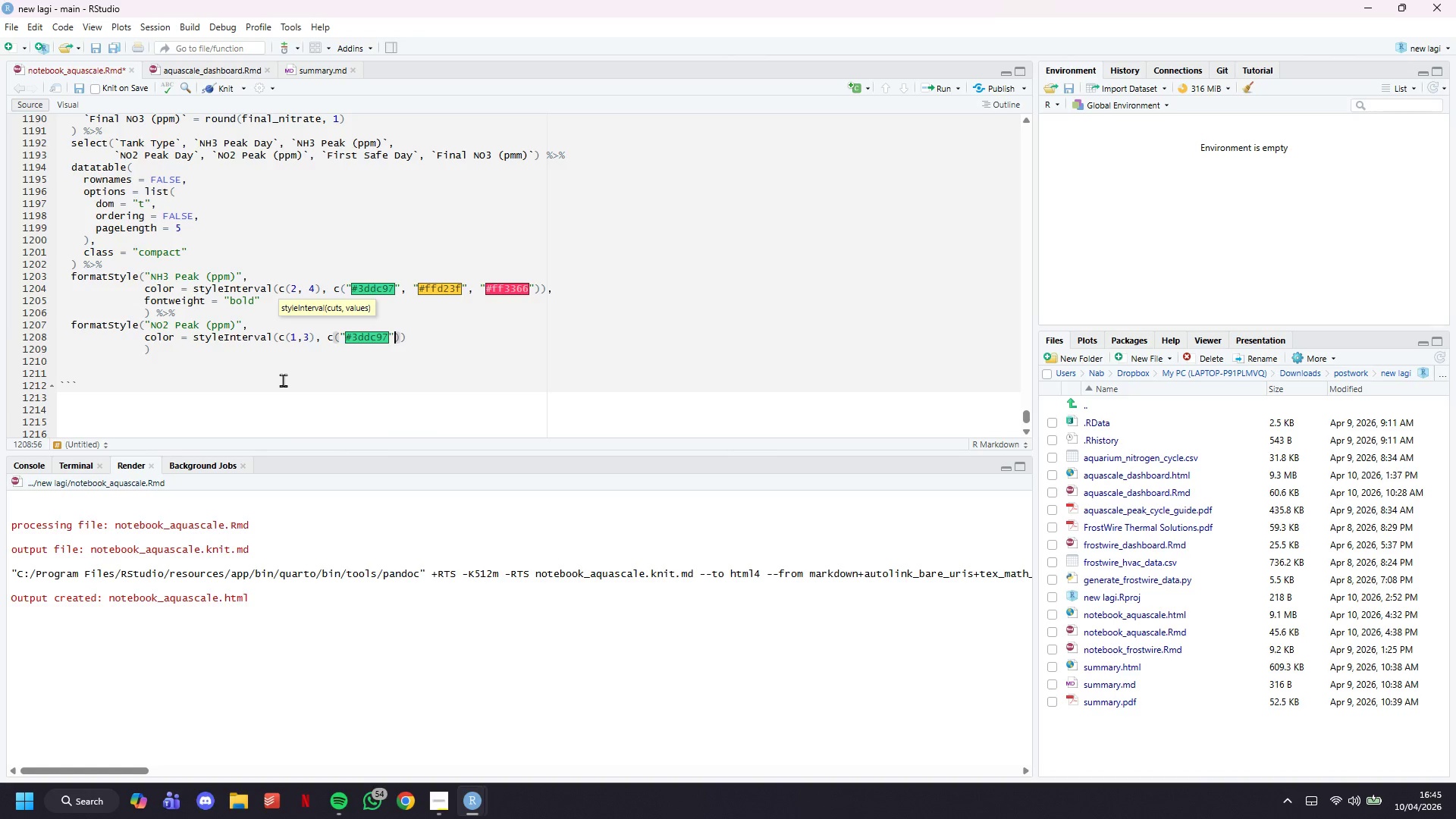 
type(, "#ffd23f)
 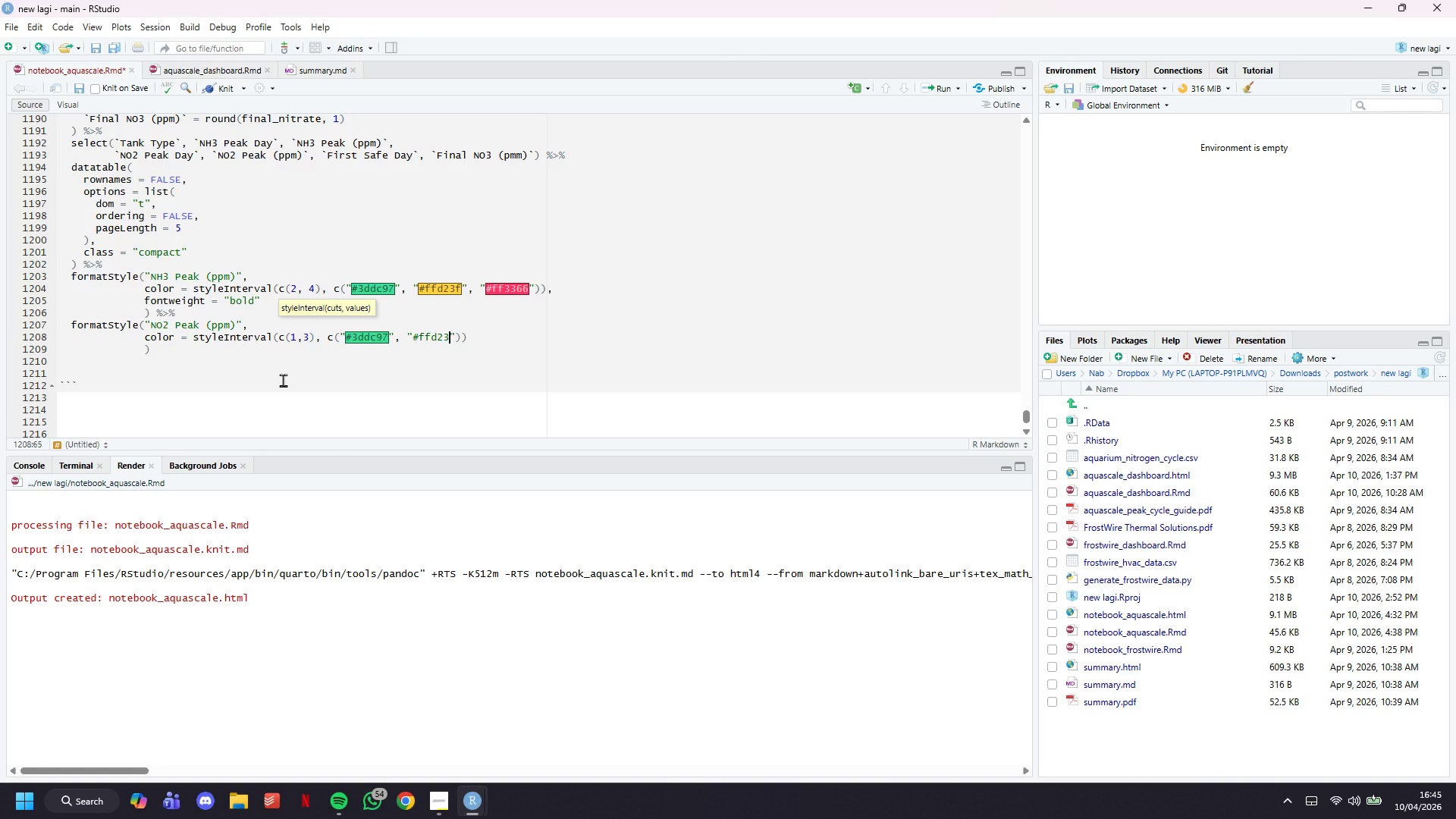 
 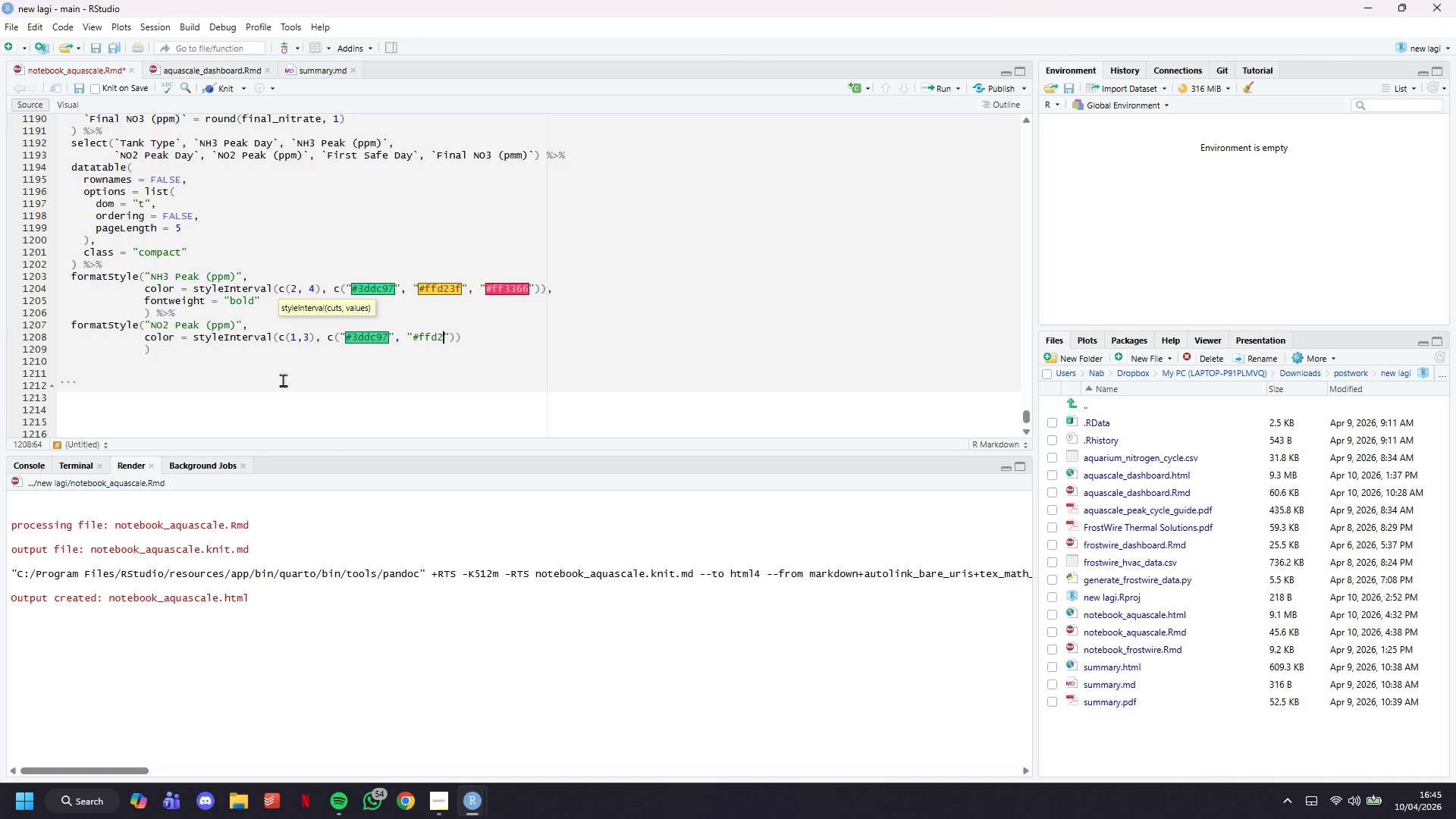 
key(ArrowRight)
 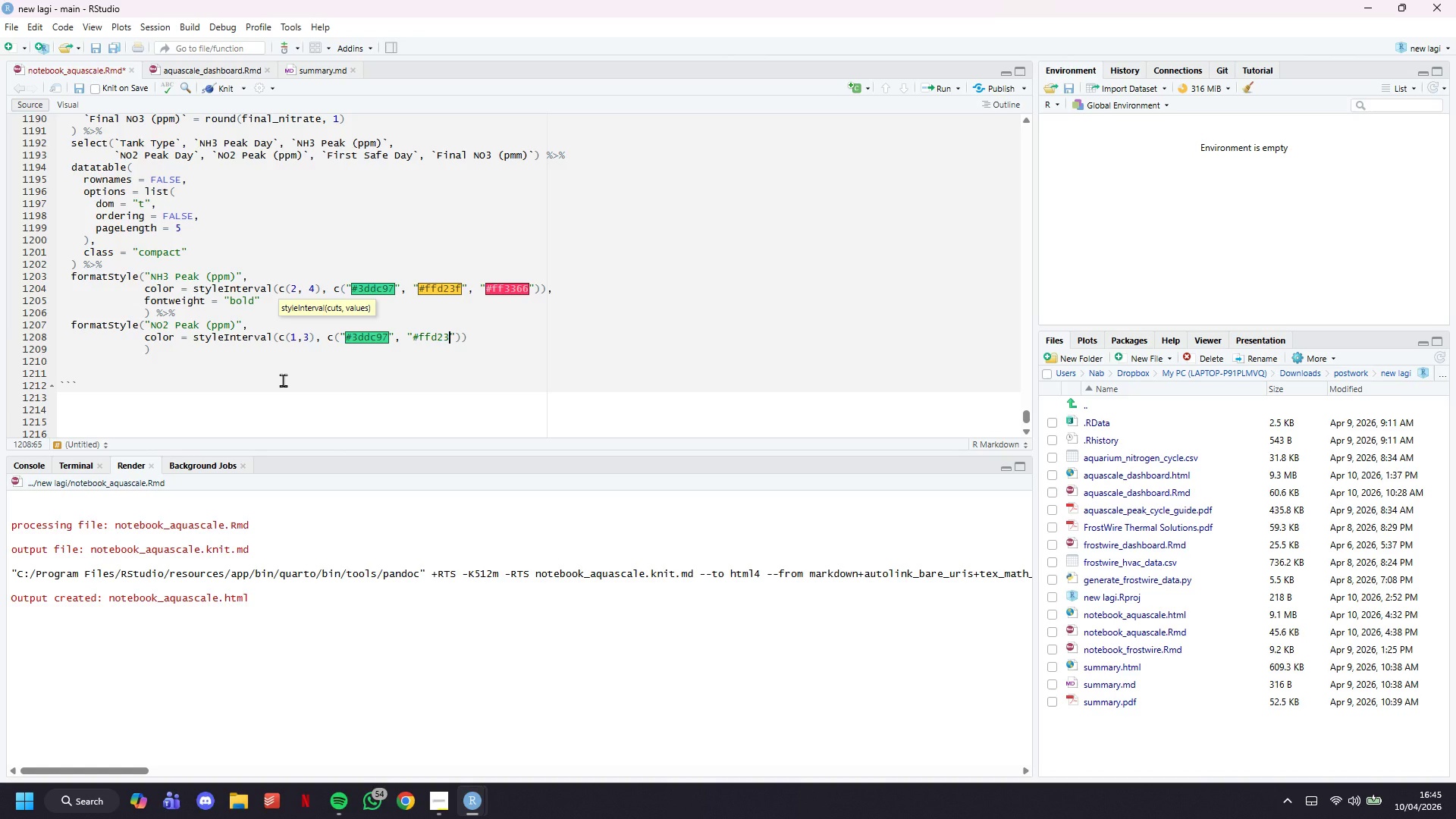 
type(, "#ff3366)
 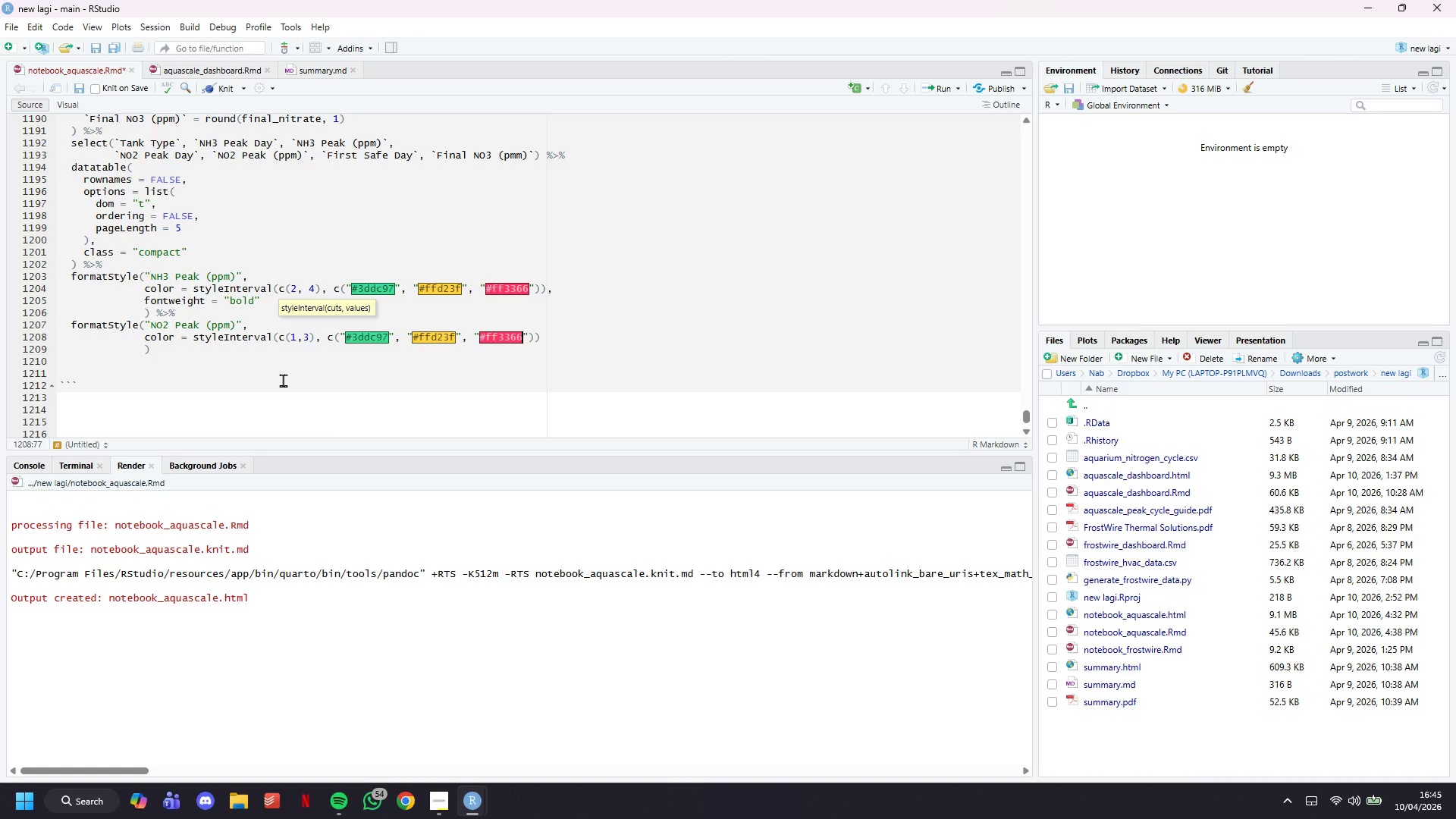 
 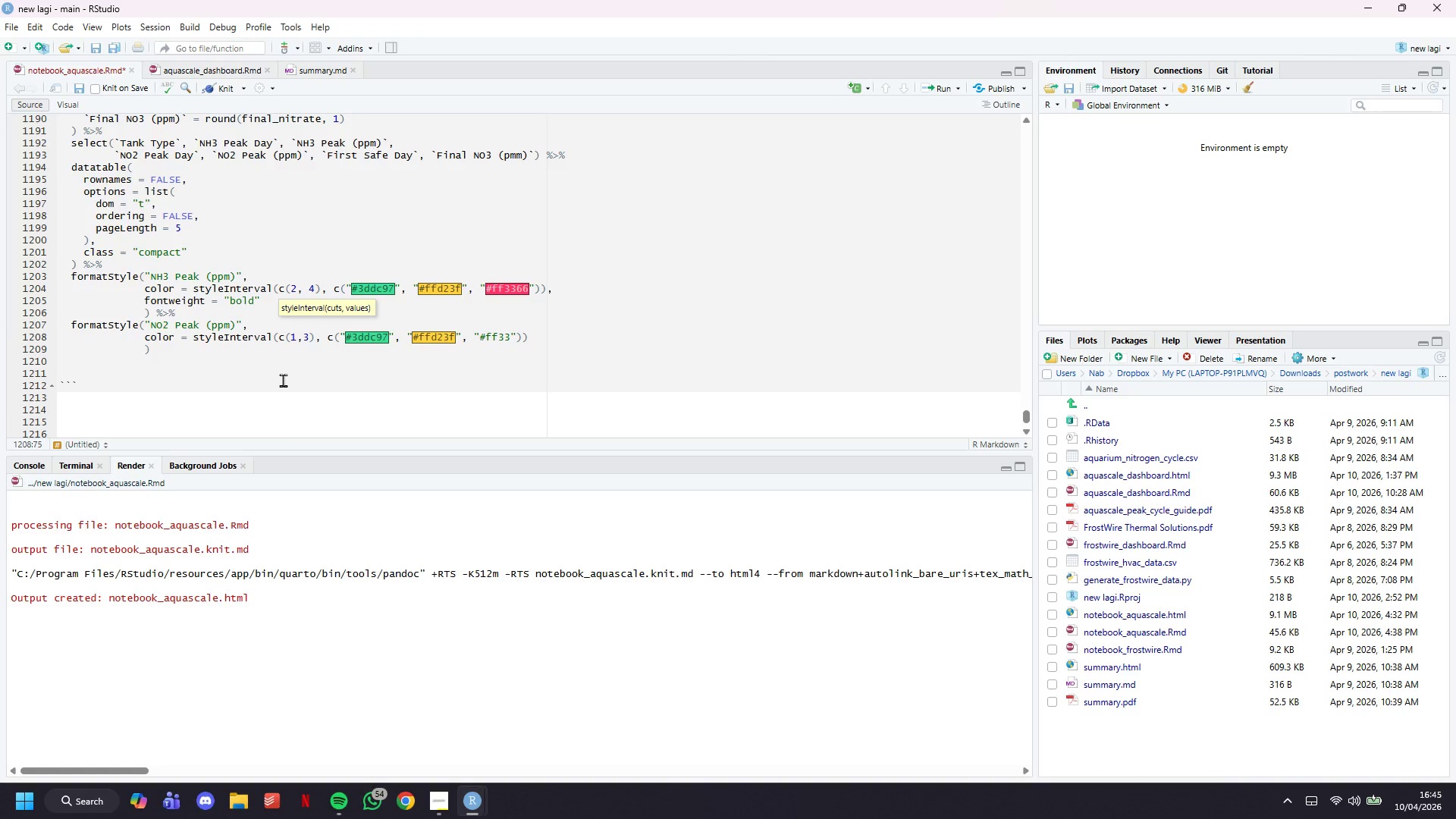 
key(ArrowRight)
 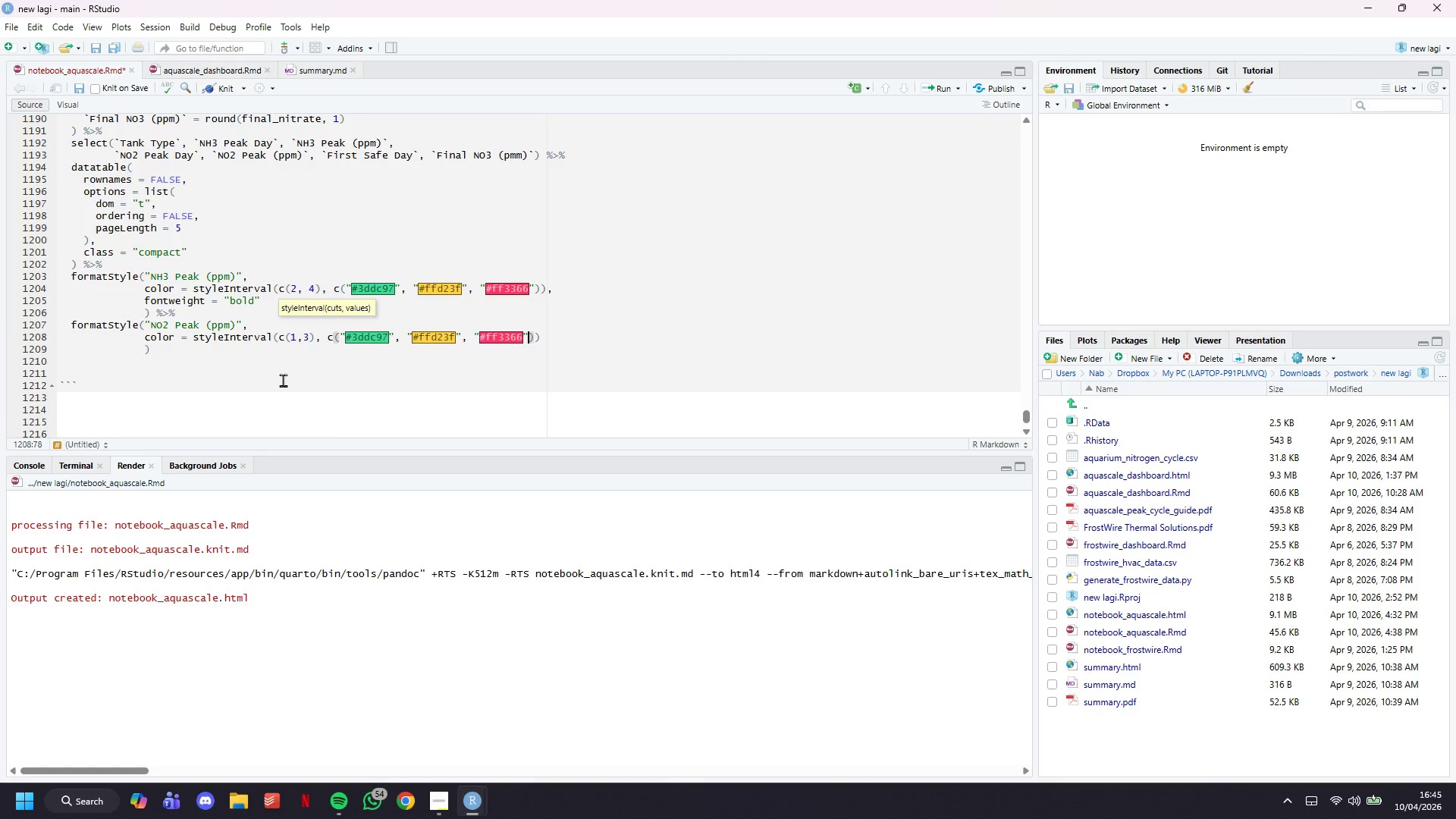 
key(ArrowRight)
 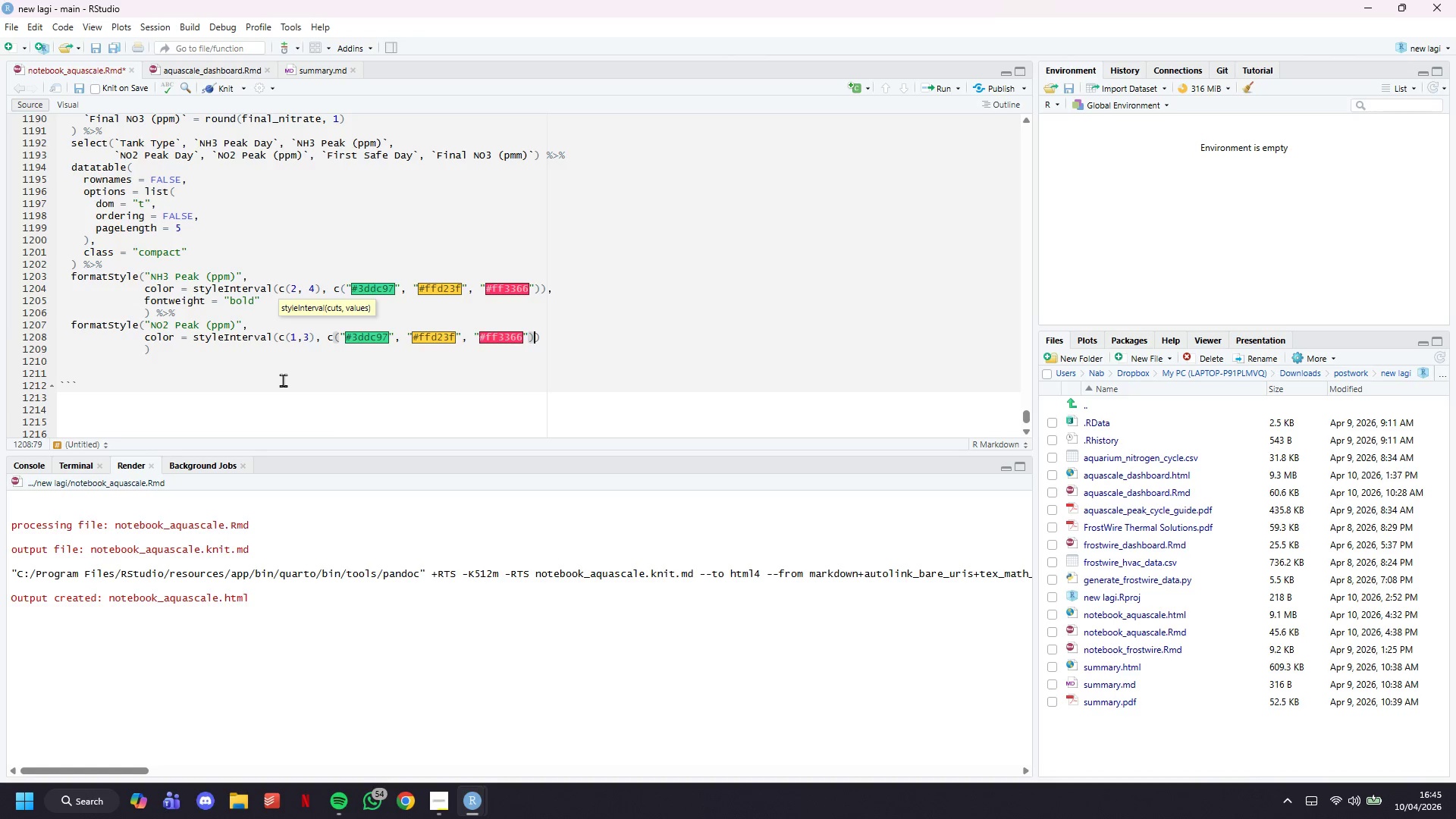 
key(ArrowRight)
 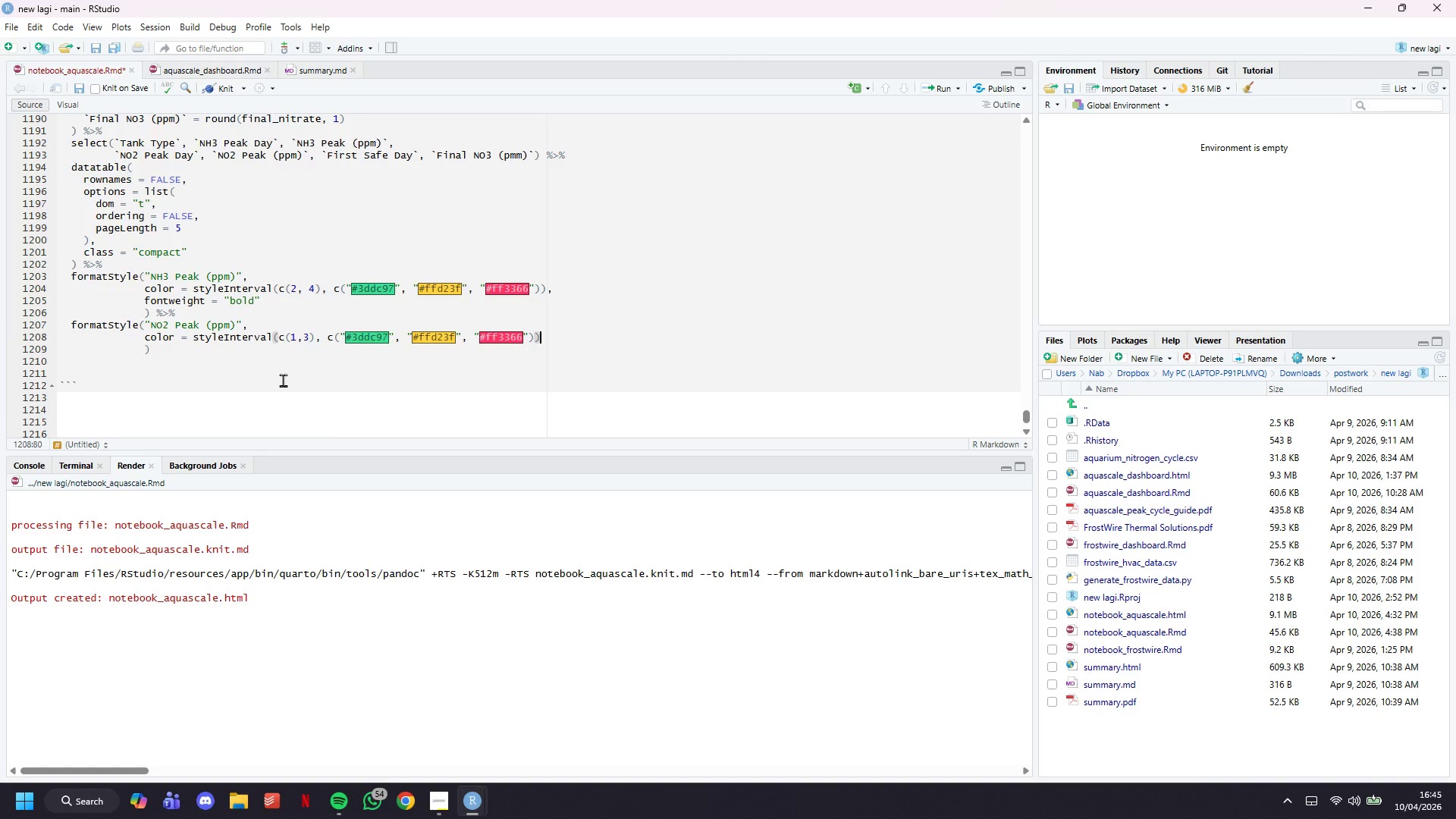 
key(Comma)
 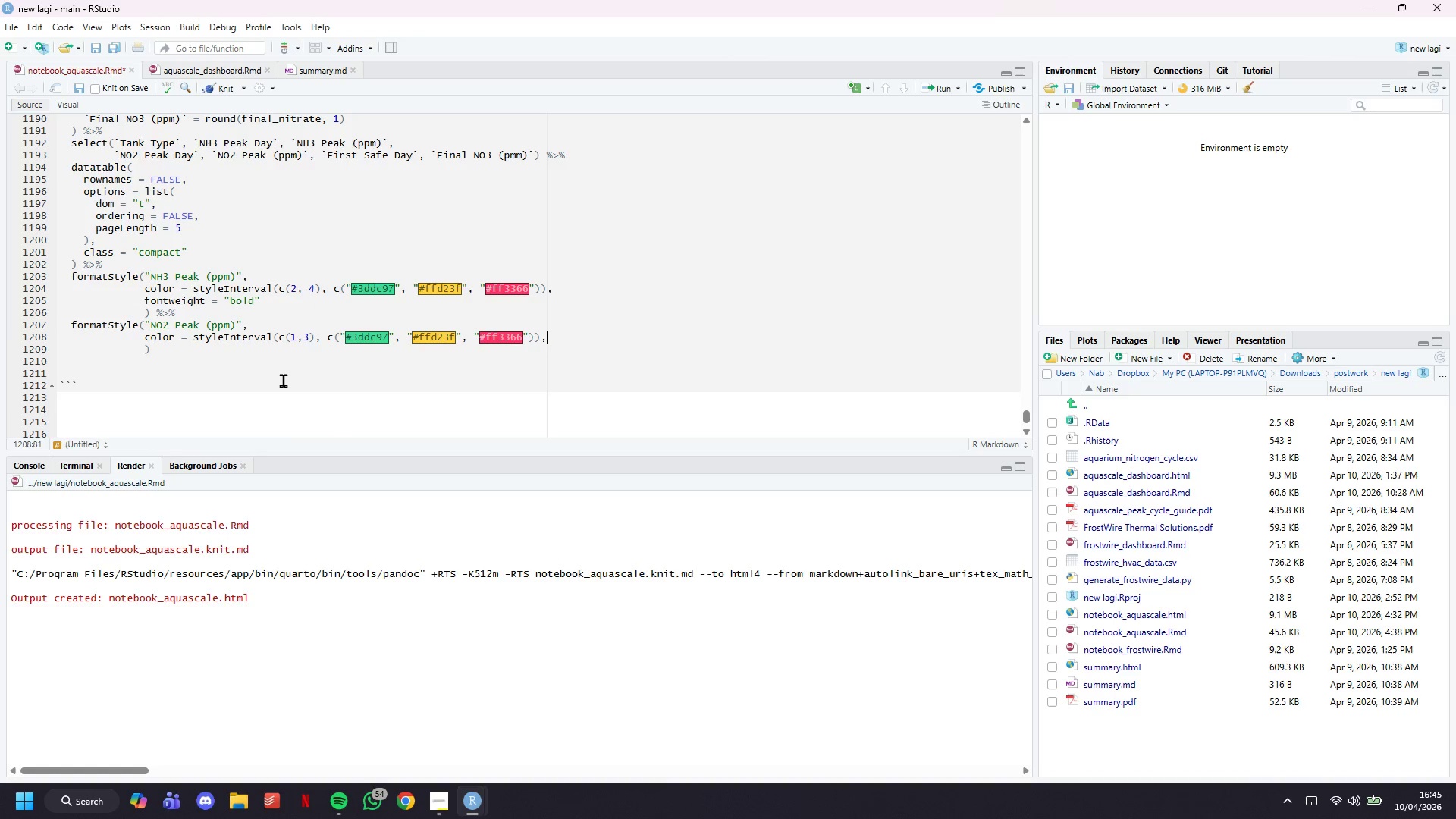 
key(Enter)
 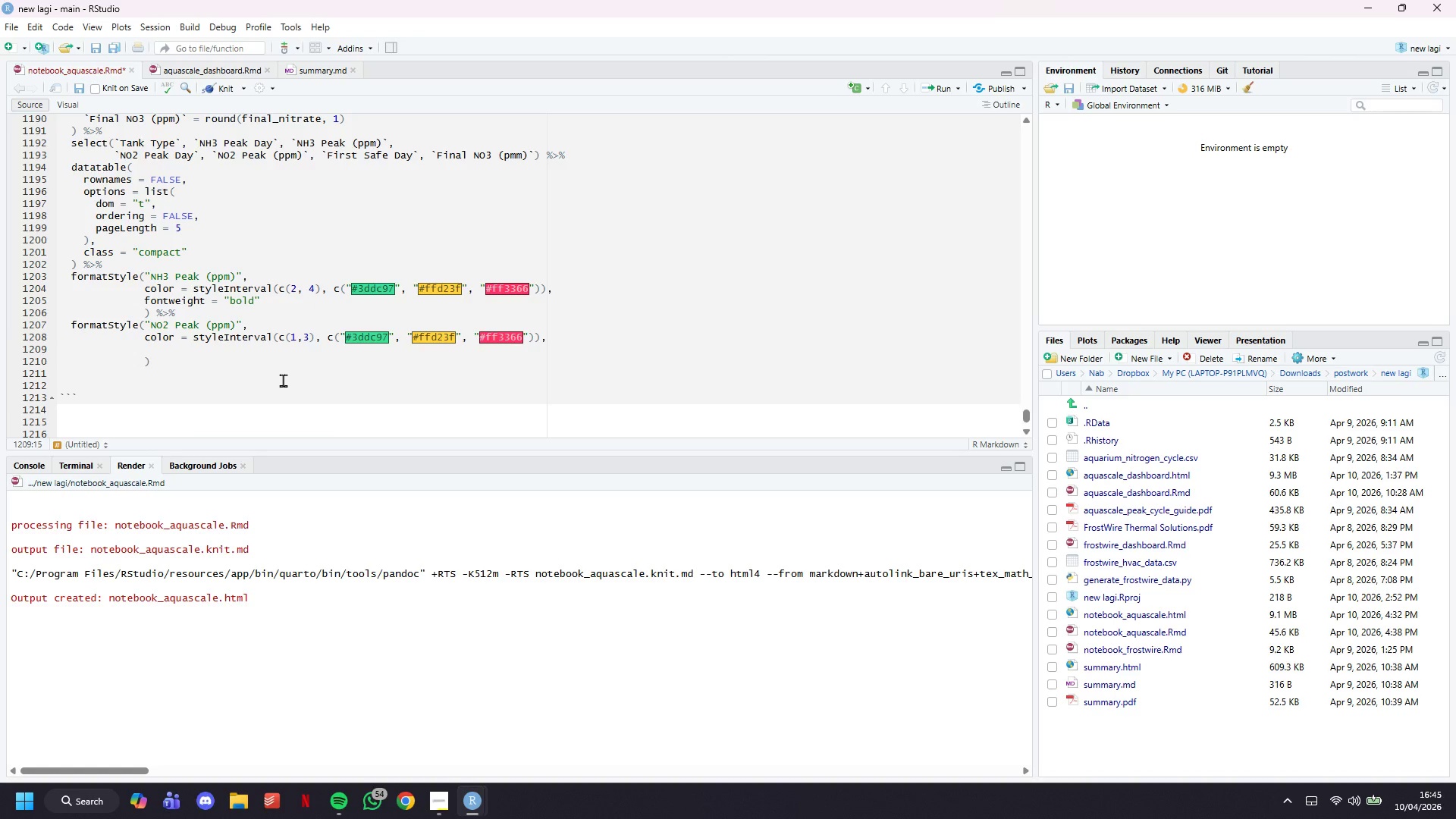 
type(fontweight = "bold)
 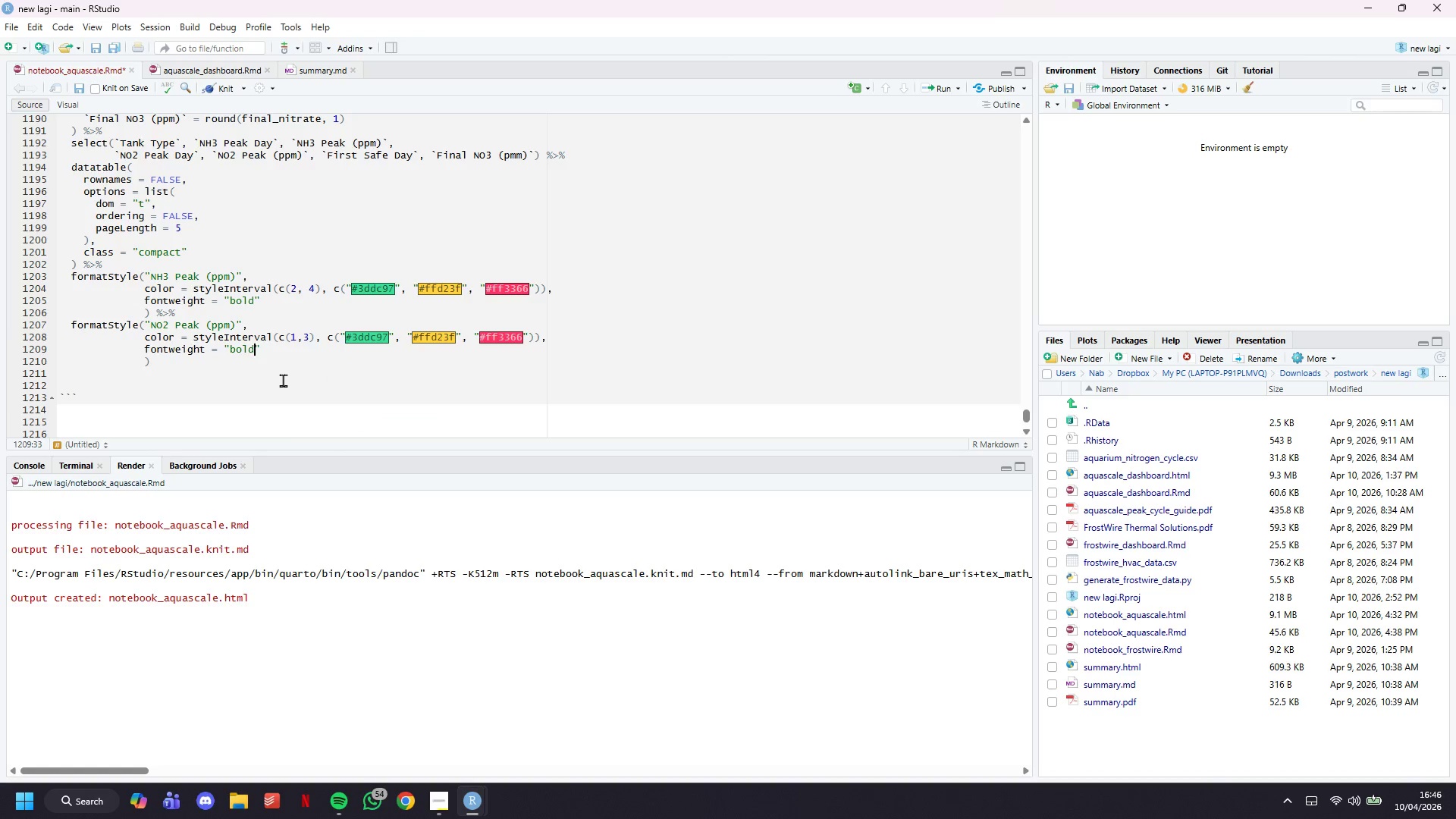 
key(ArrowRight)
 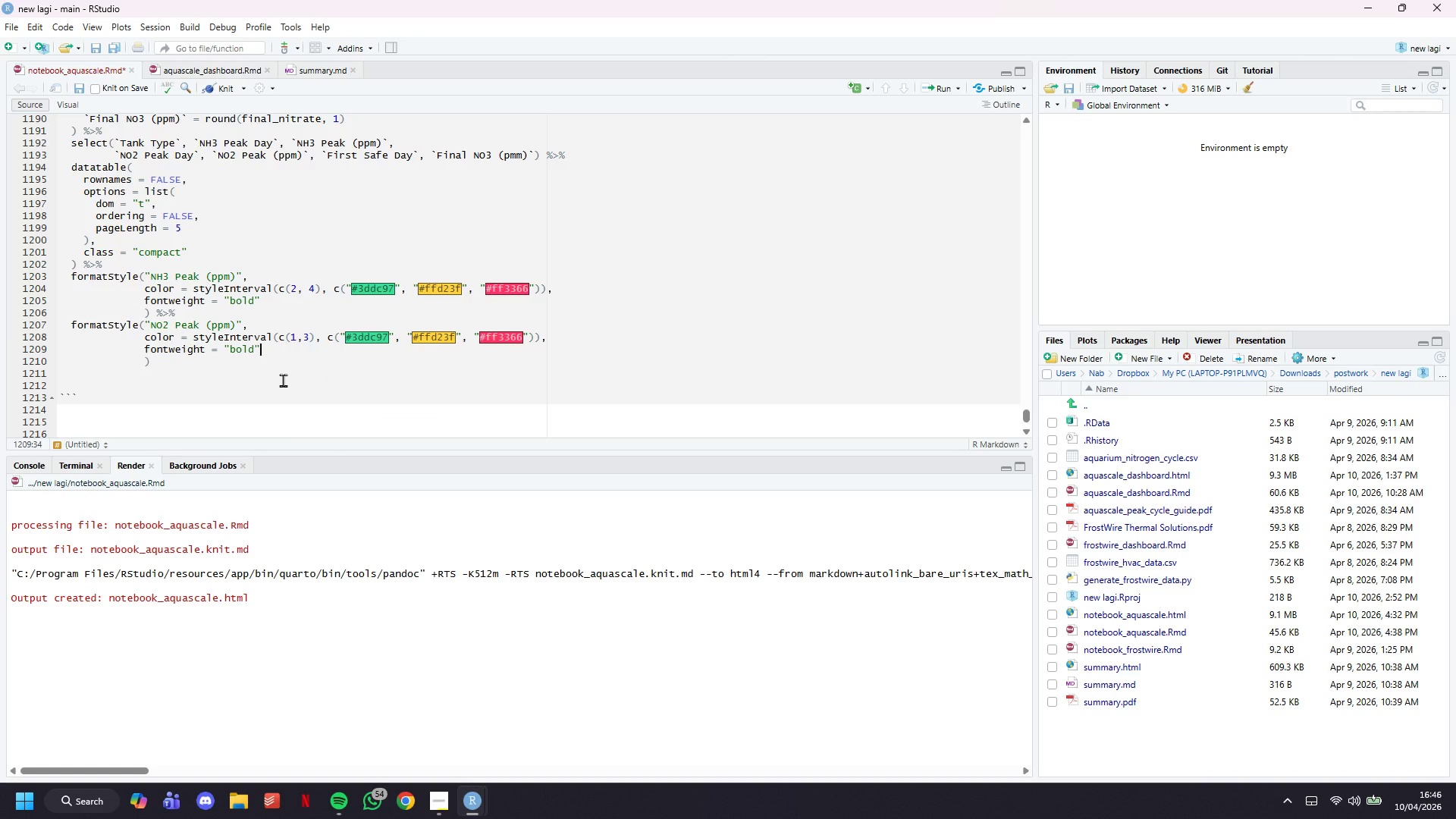 
key(ArrowDown)
 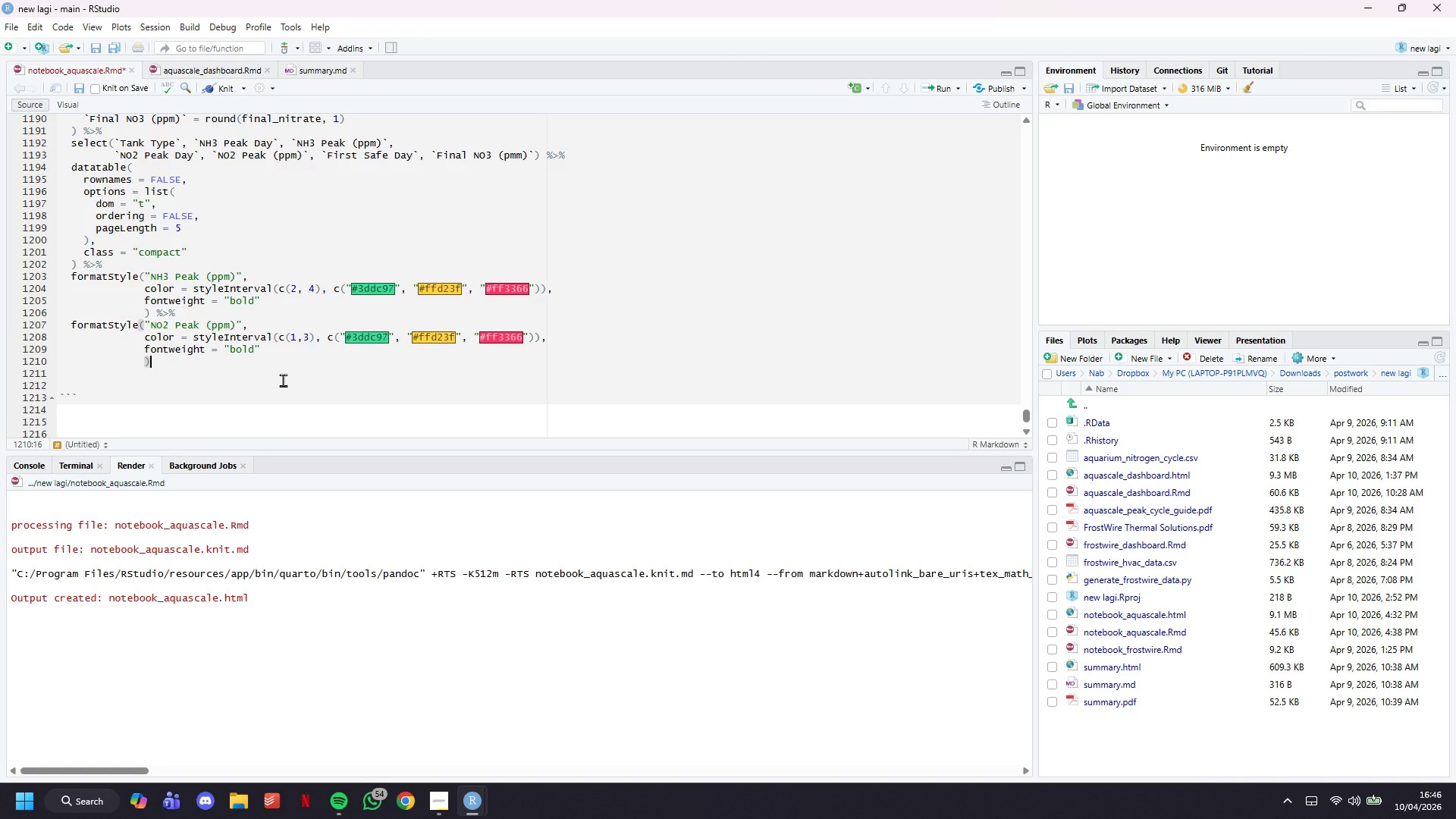 
key(Space)
 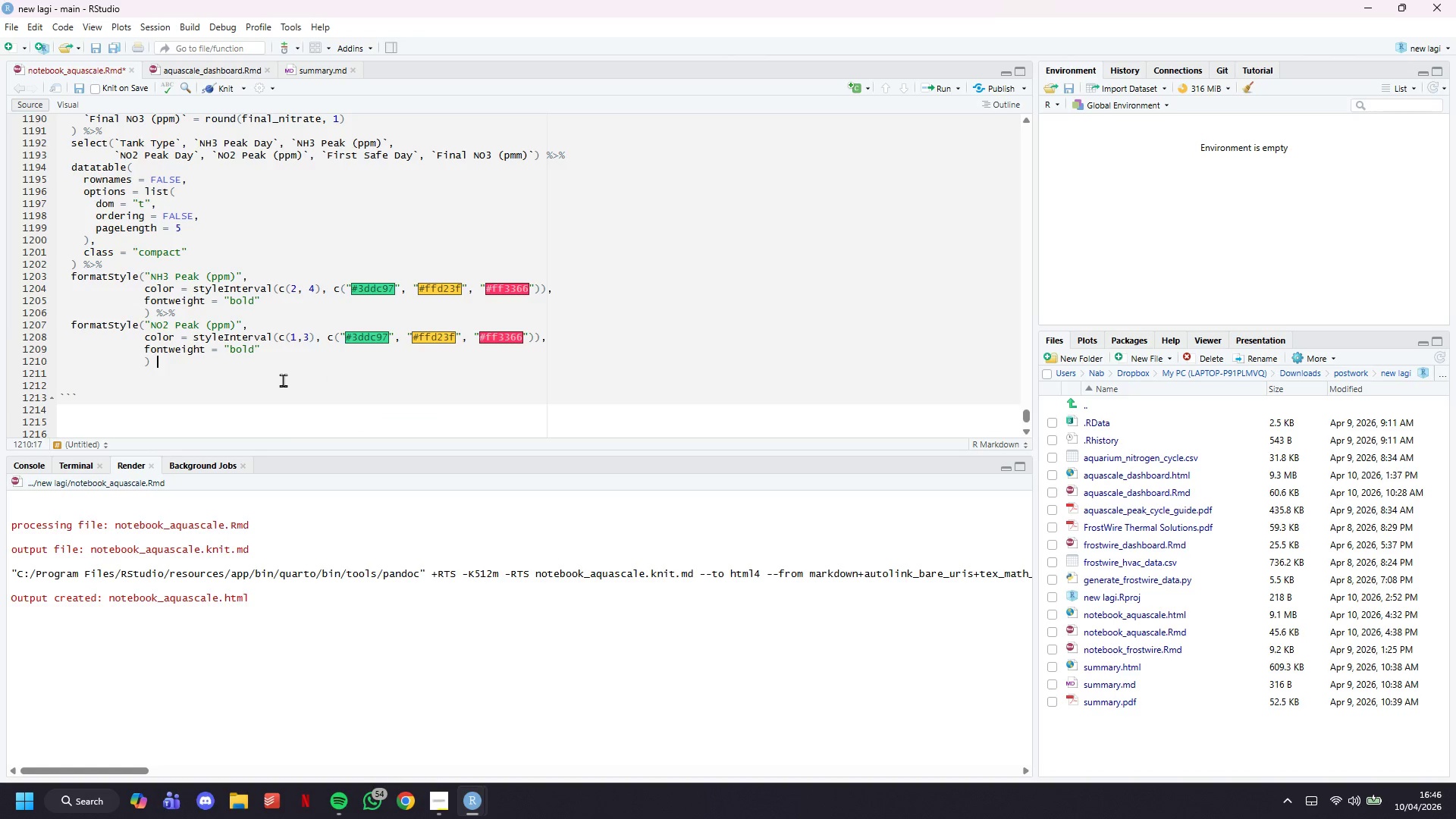 
key(Shift+5)
 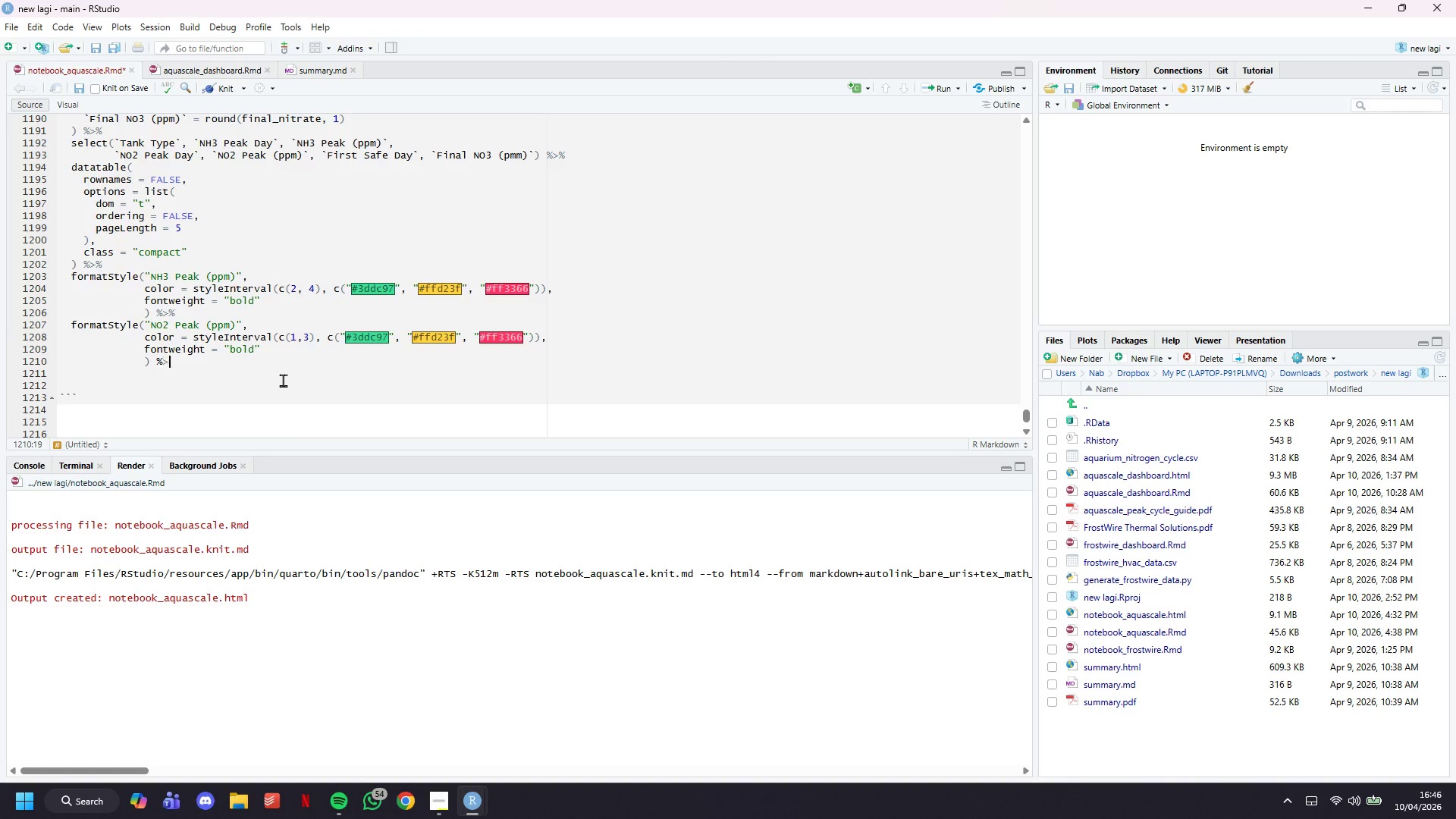 
key(Shift+Period)
 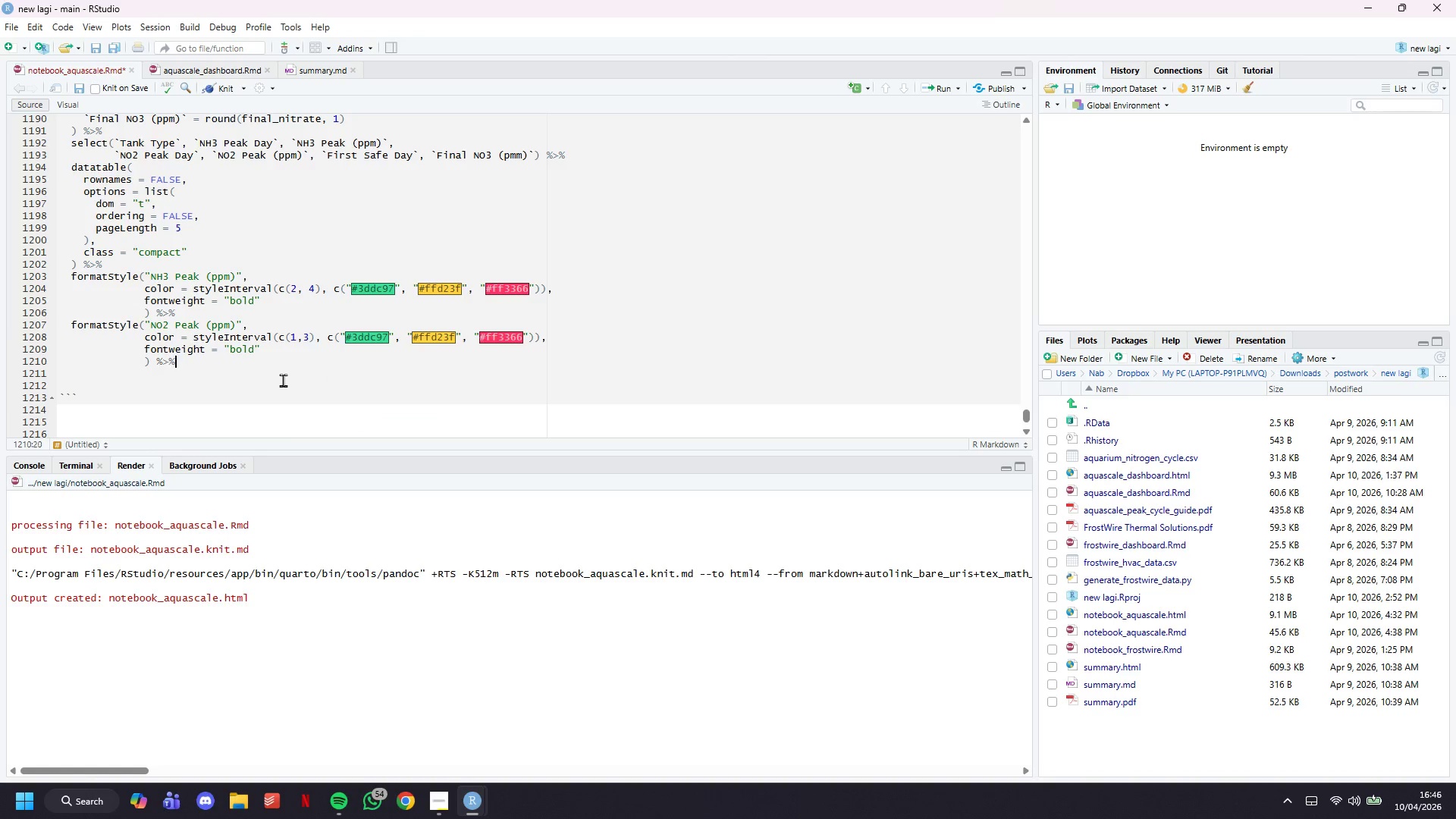 
key(Shift+5)
 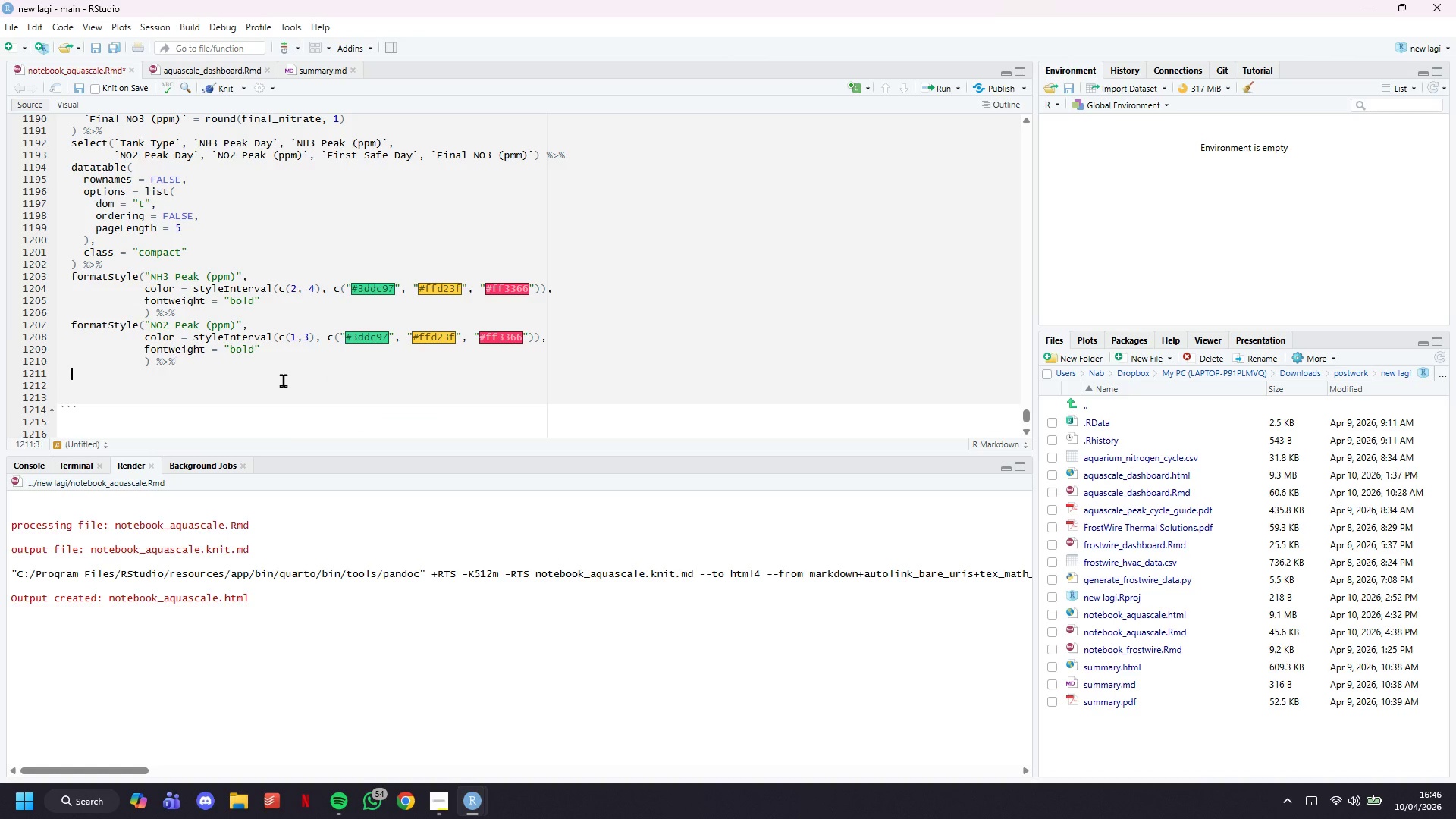 
key(Enter)
 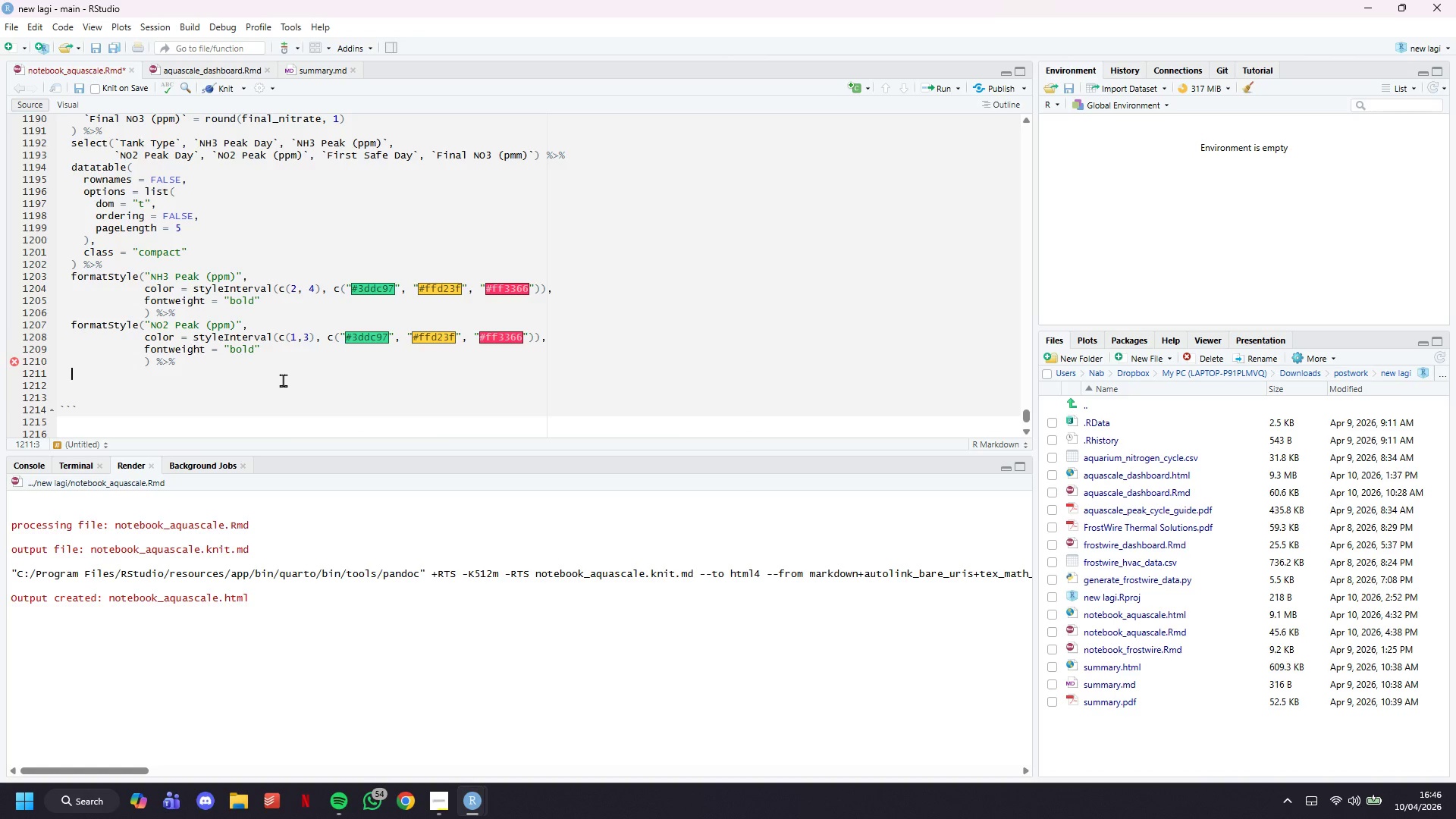 
wait(9.92)
 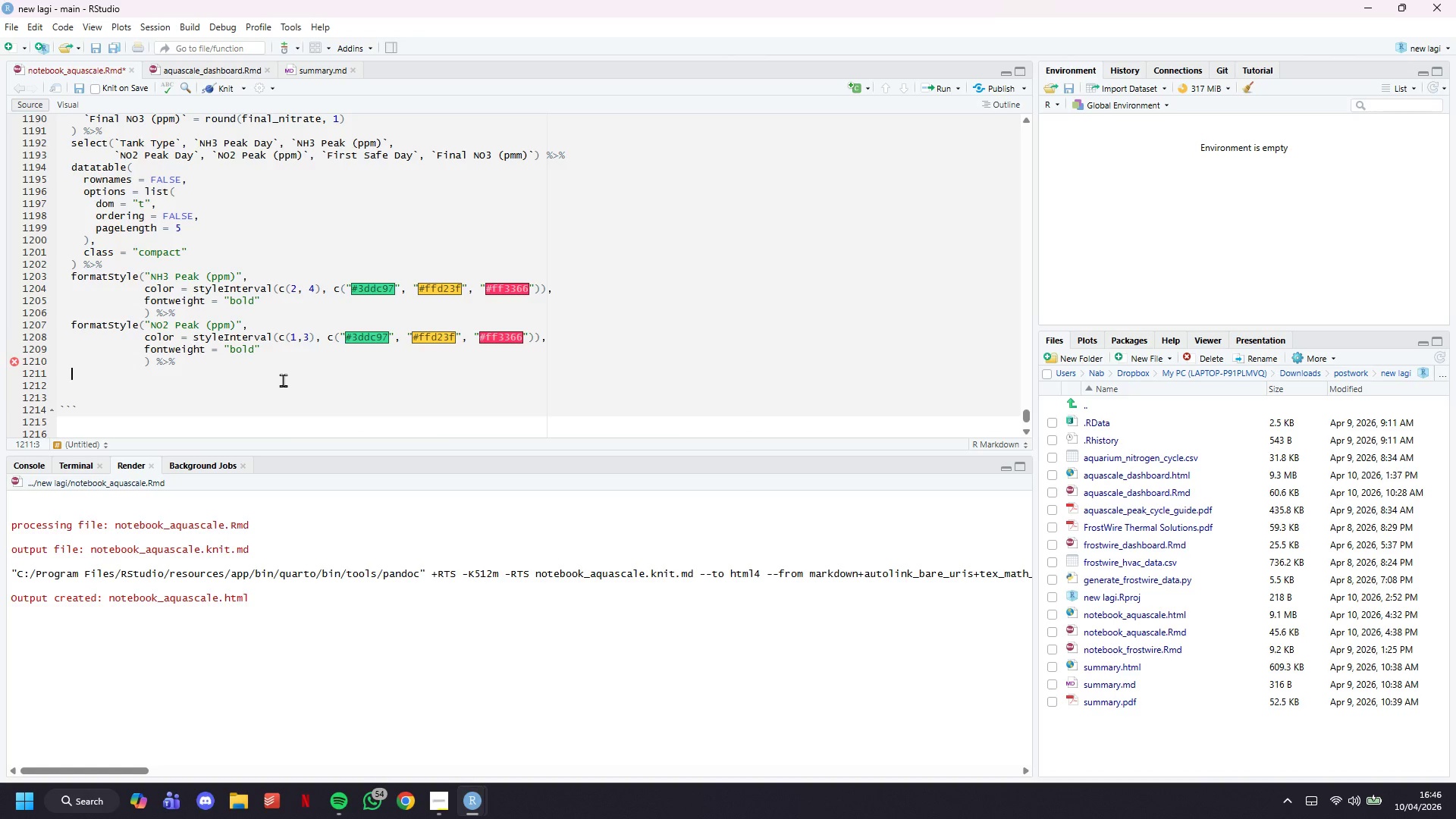 
type(formatS)
 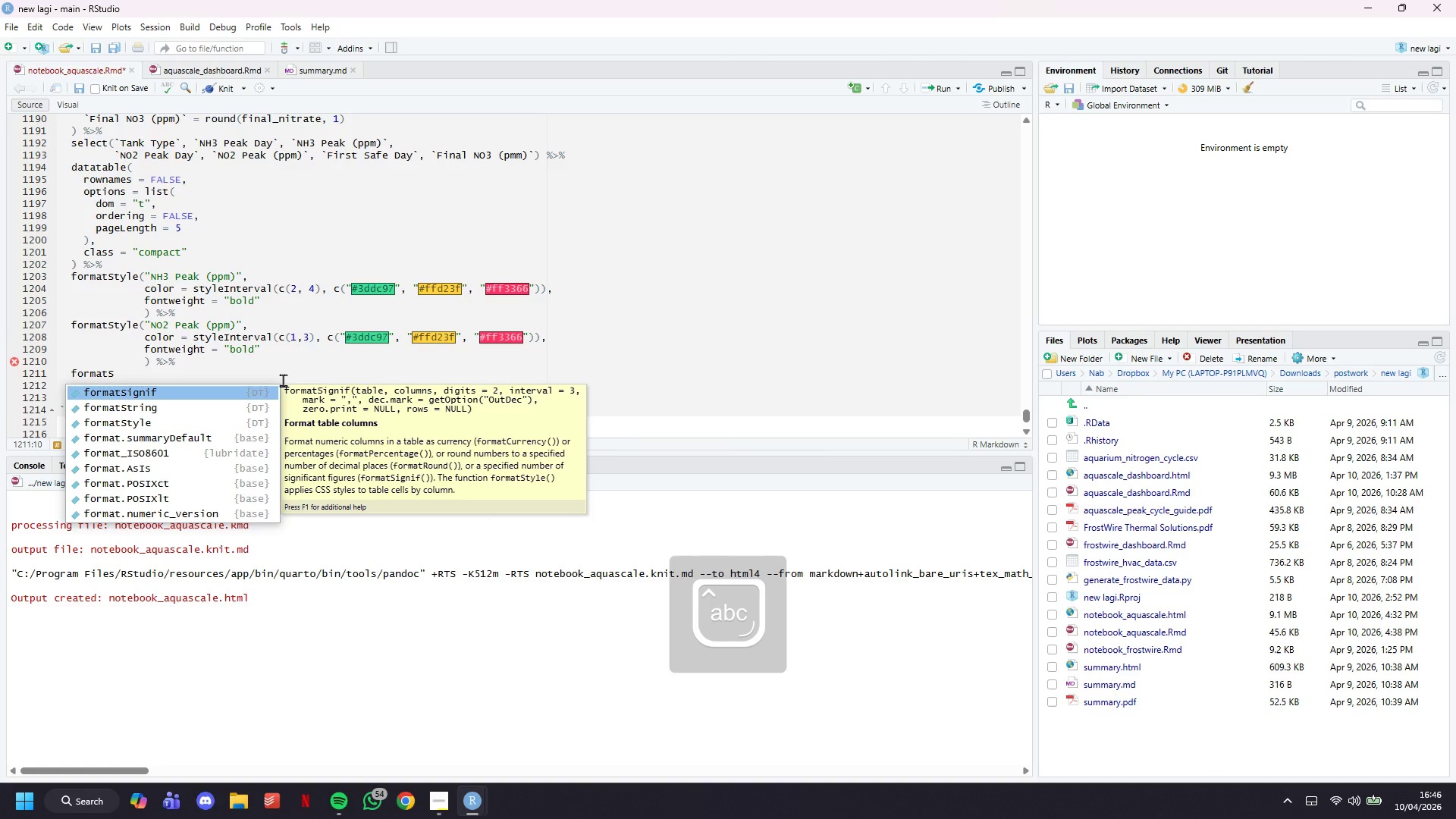 
key(ArrowDown)
 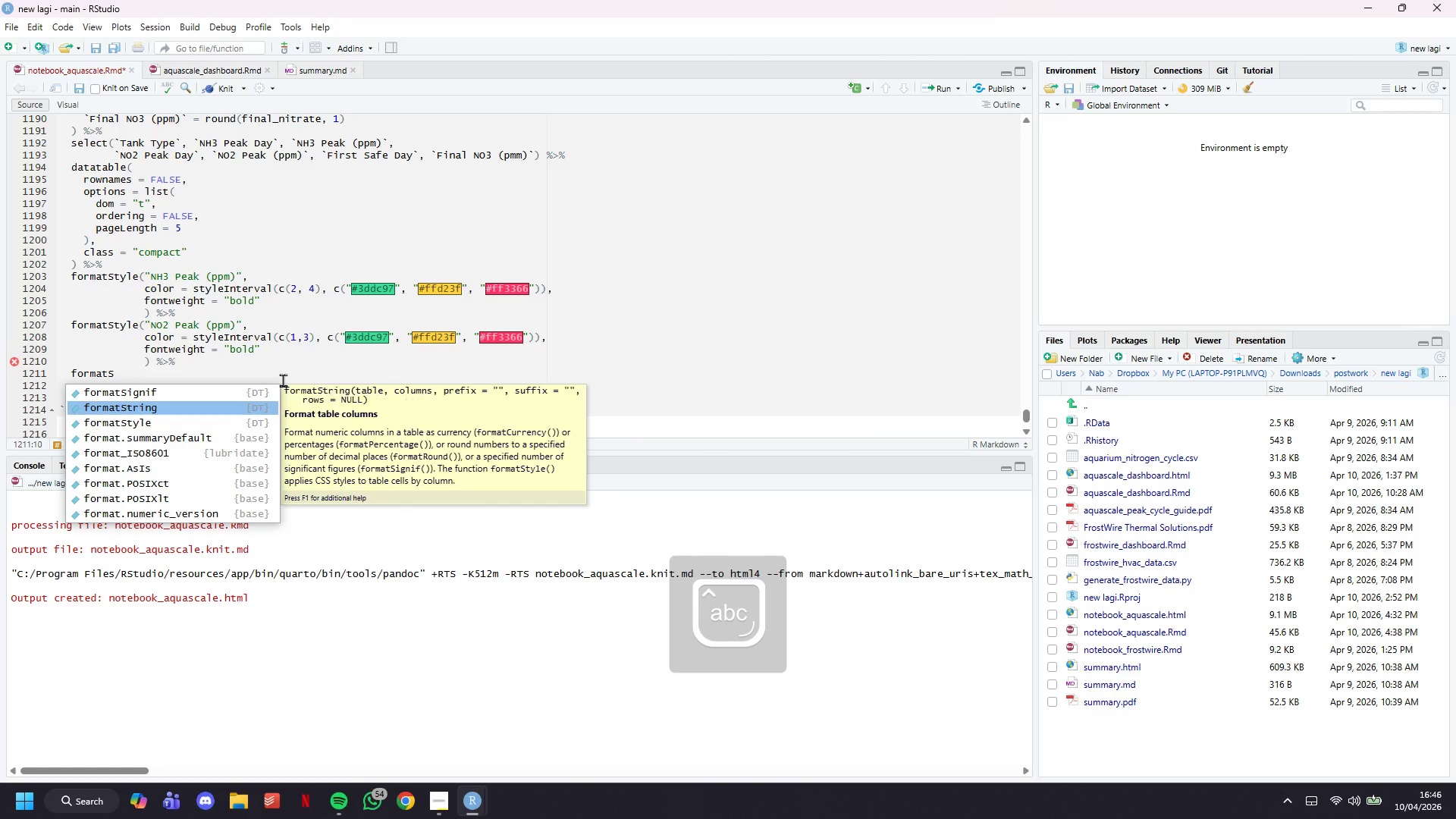 
key(ArrowDown)
 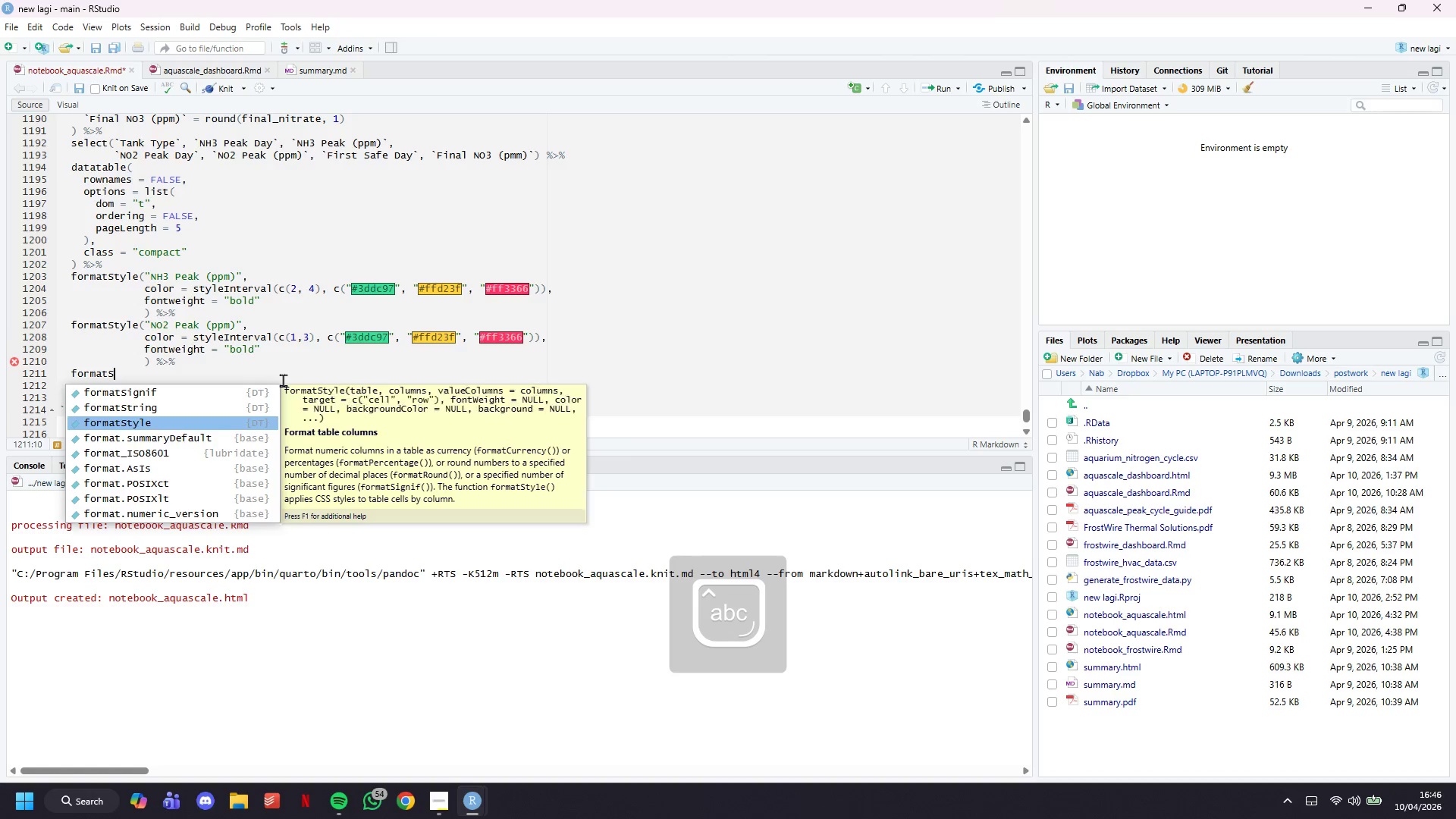 
key(Enter)
 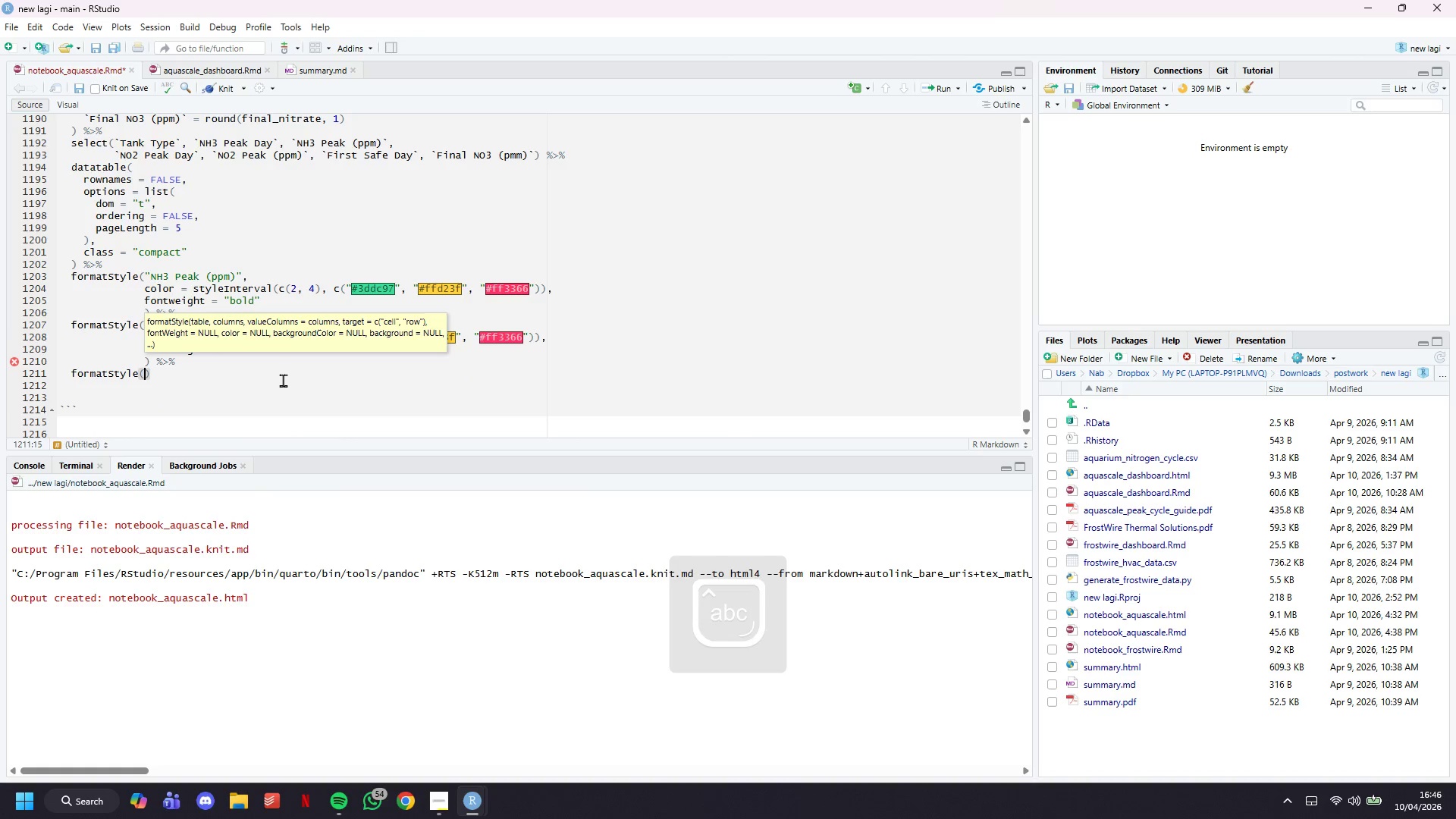 
type("Fist)
key(Backspace)
key(Backspace)
type(rst Safe Day)
 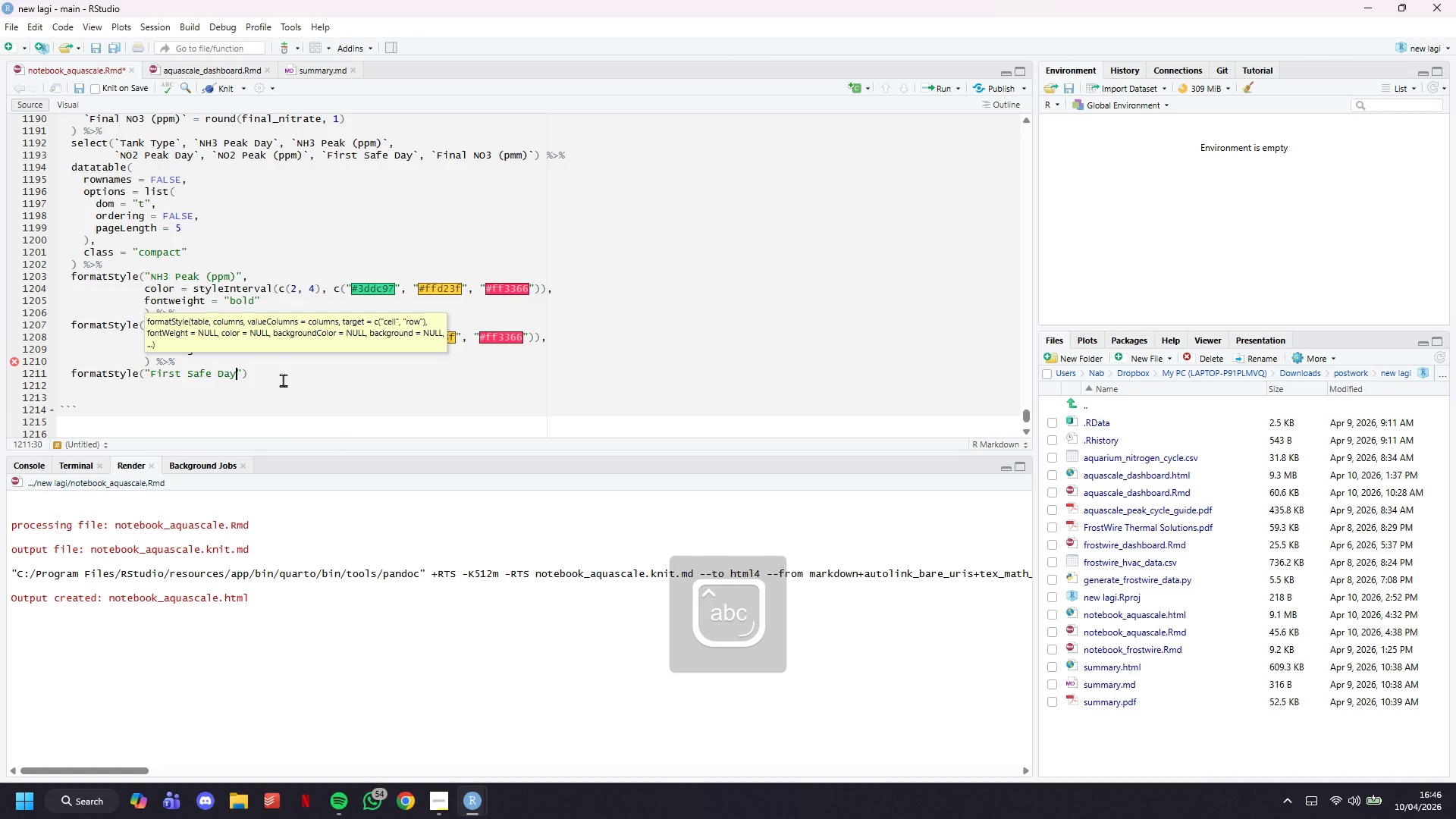 
key(ArrowRight)
 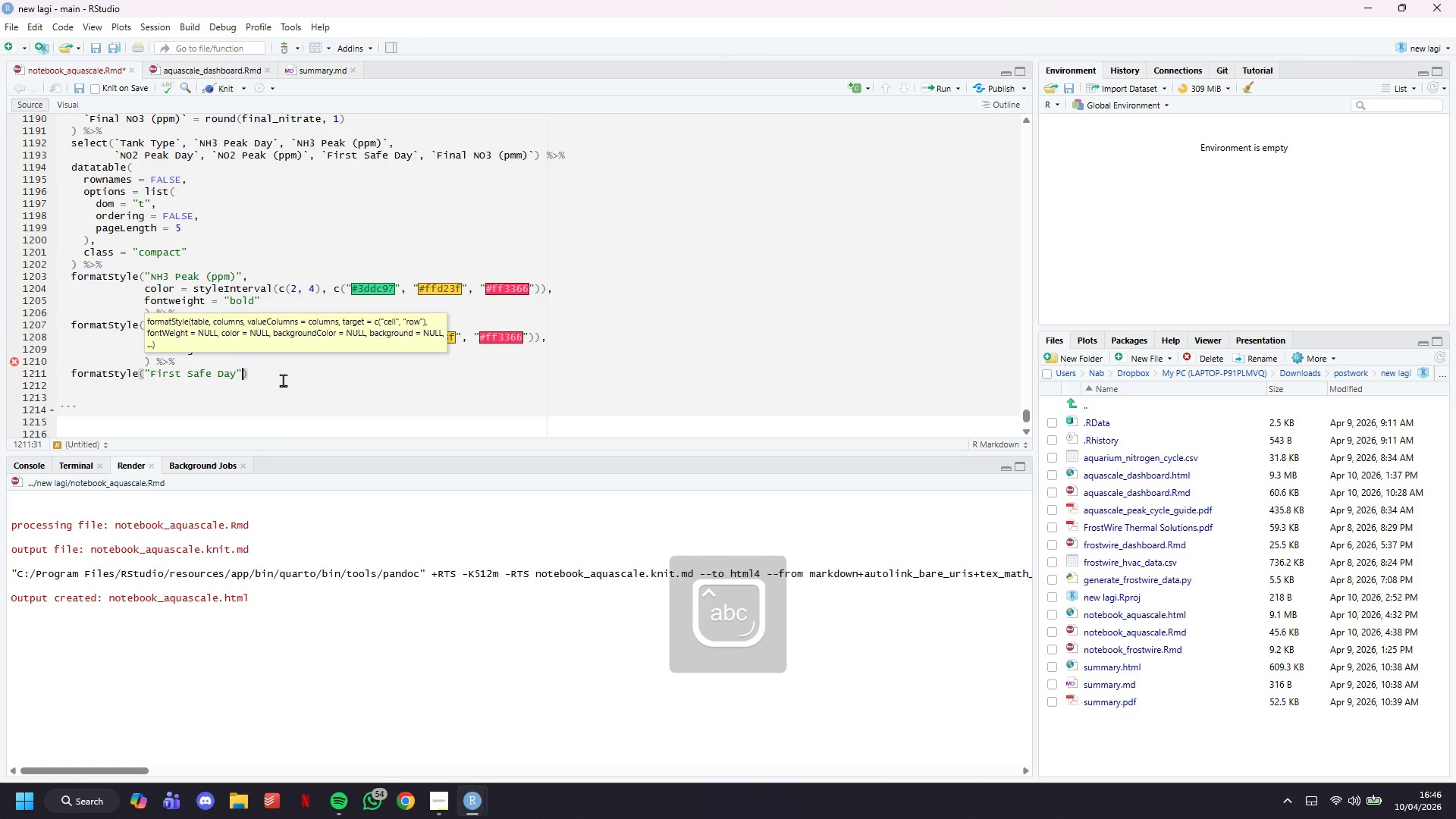 
key(Comma)
 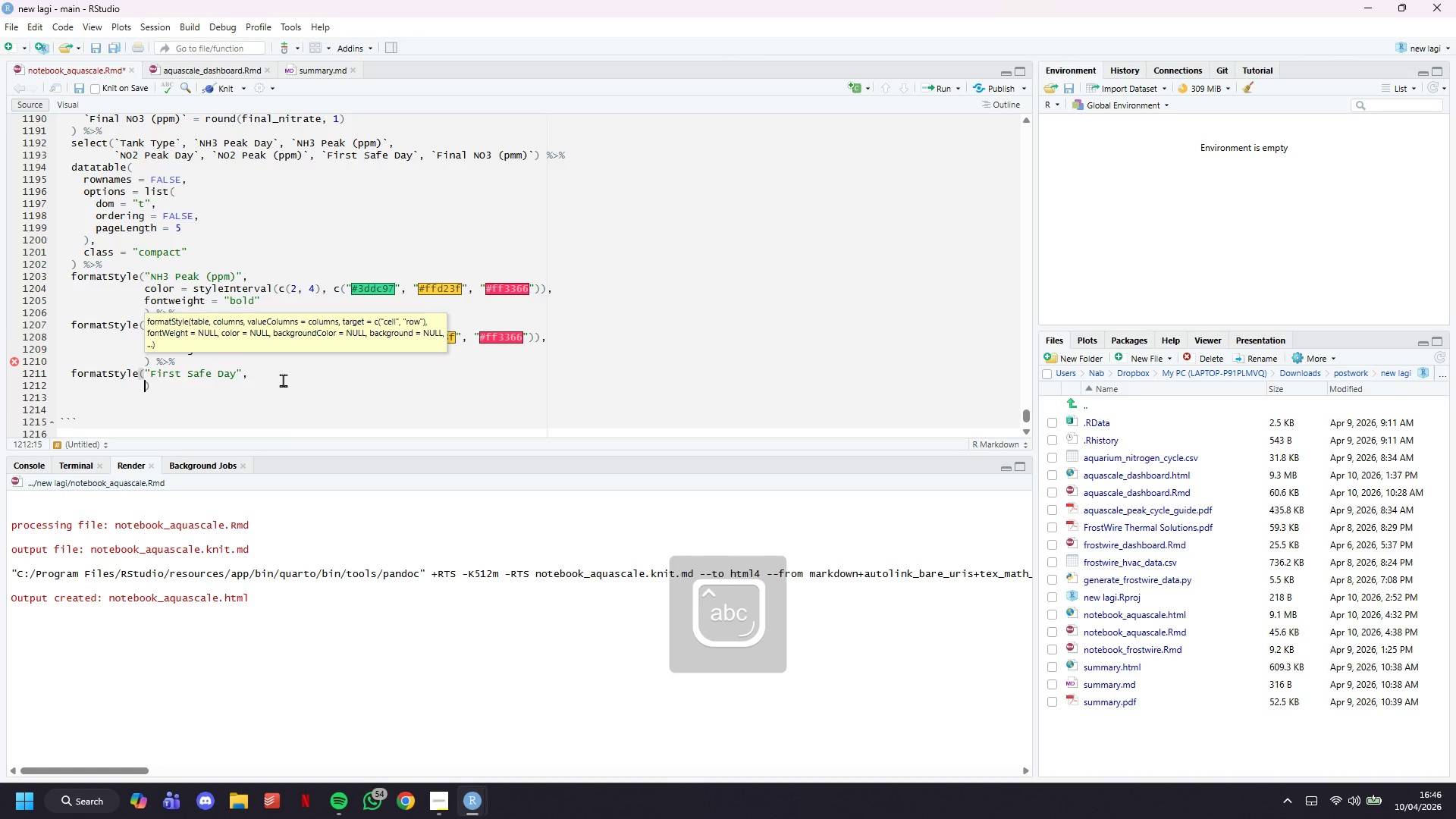 
key(Enter)
 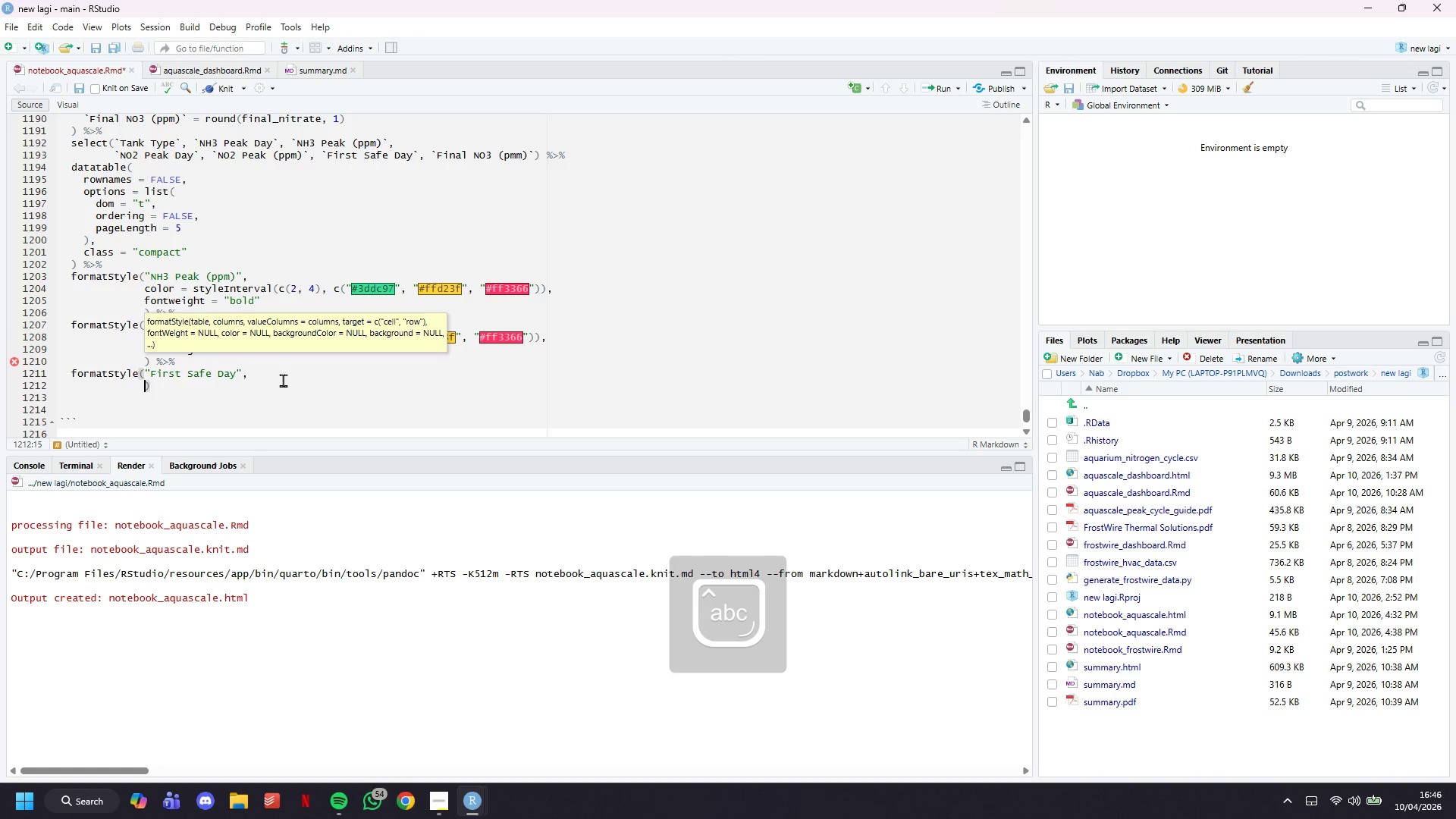 
key(Enter)
 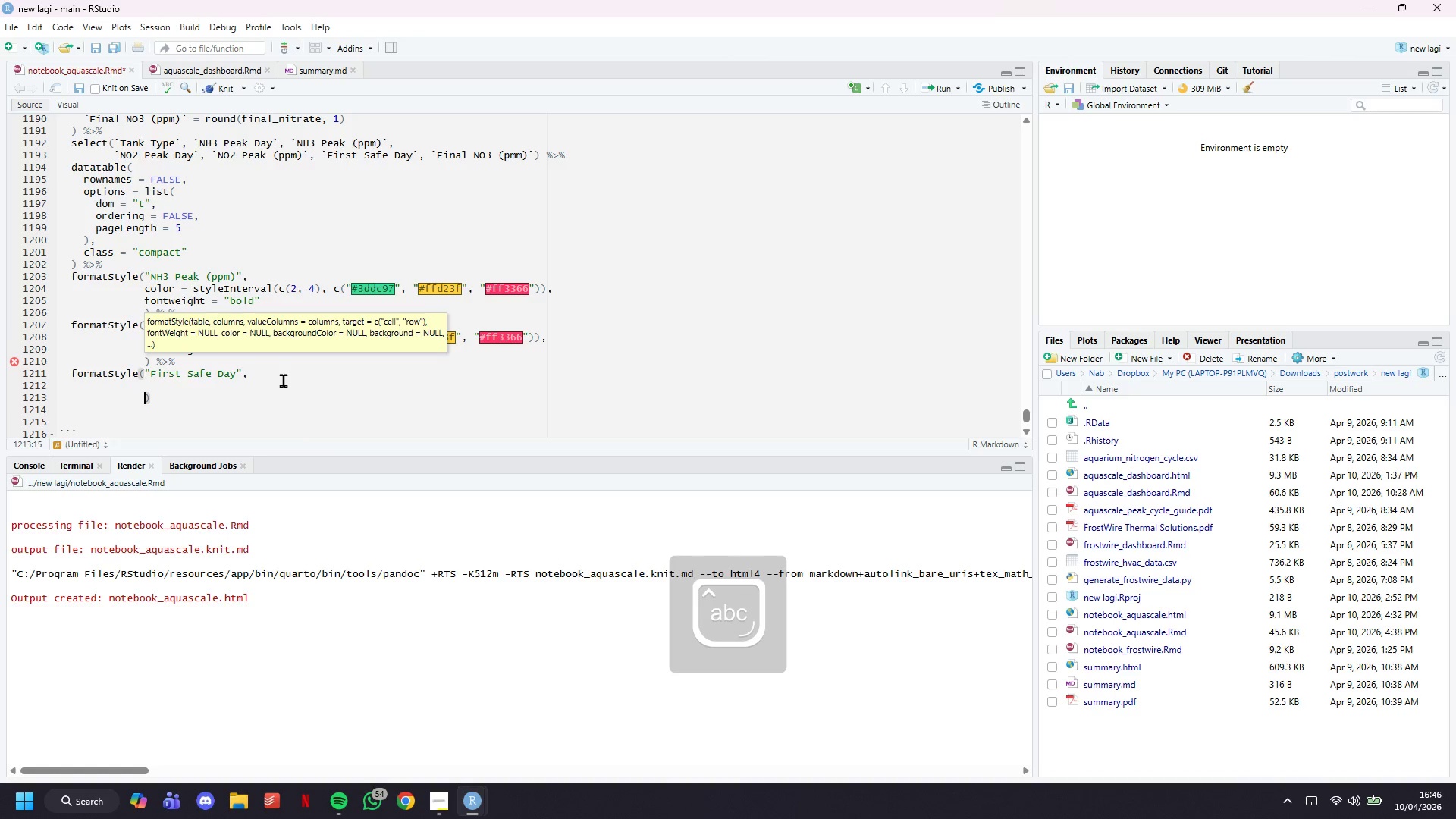 
key(ArrowUp)
 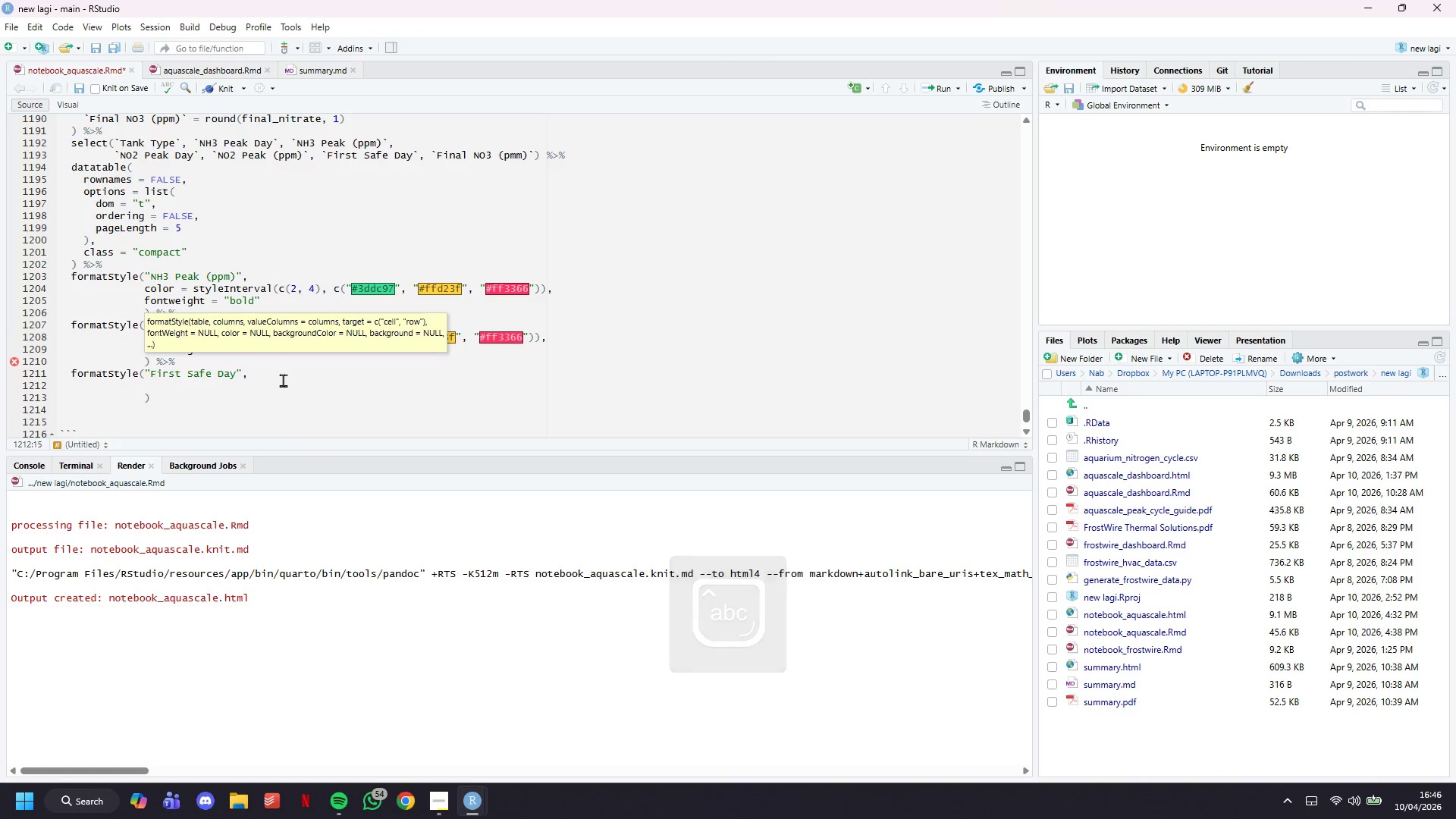 
type(color = "#00ff88)
 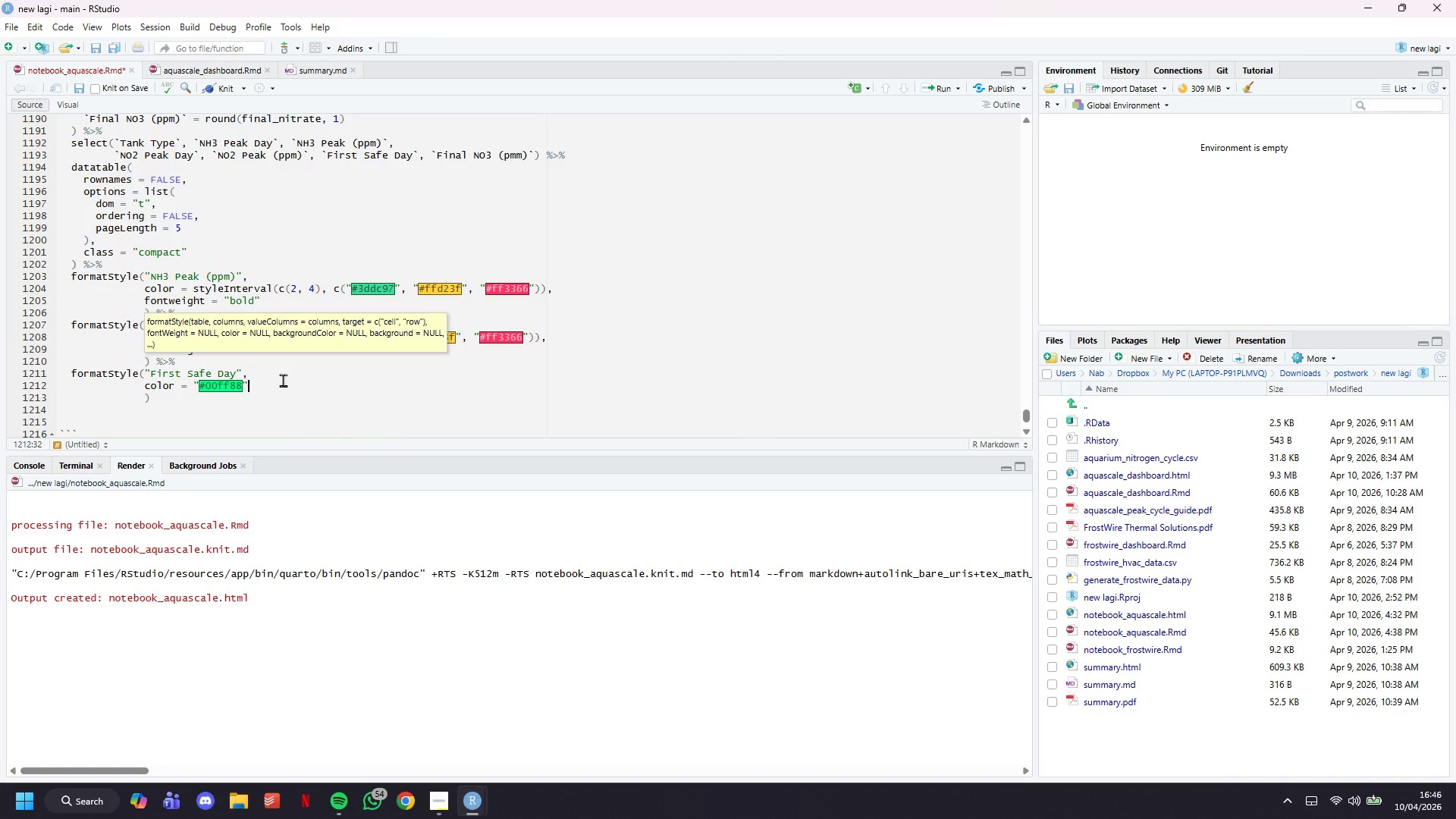 
 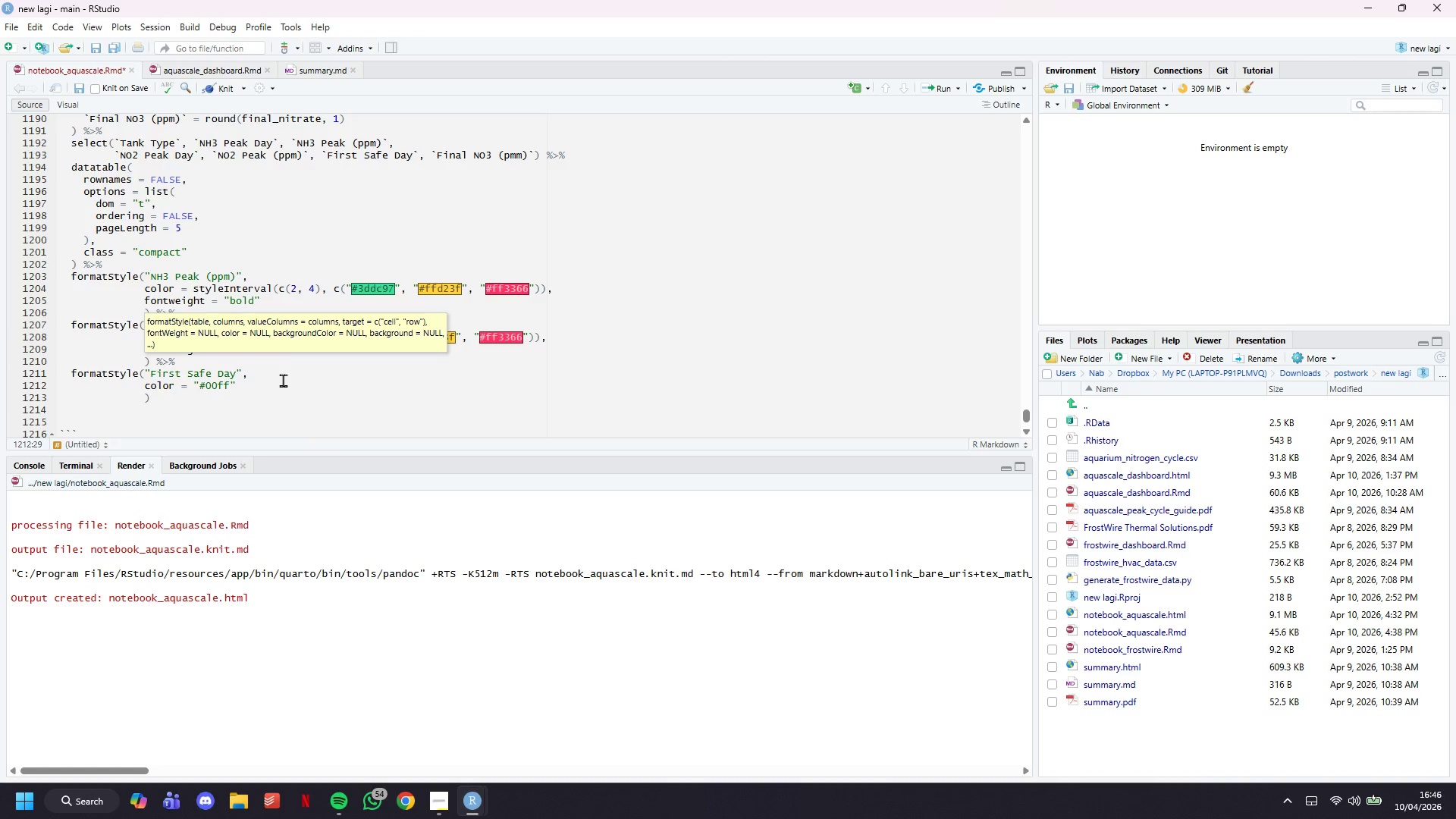 
key(ArrowRight)
 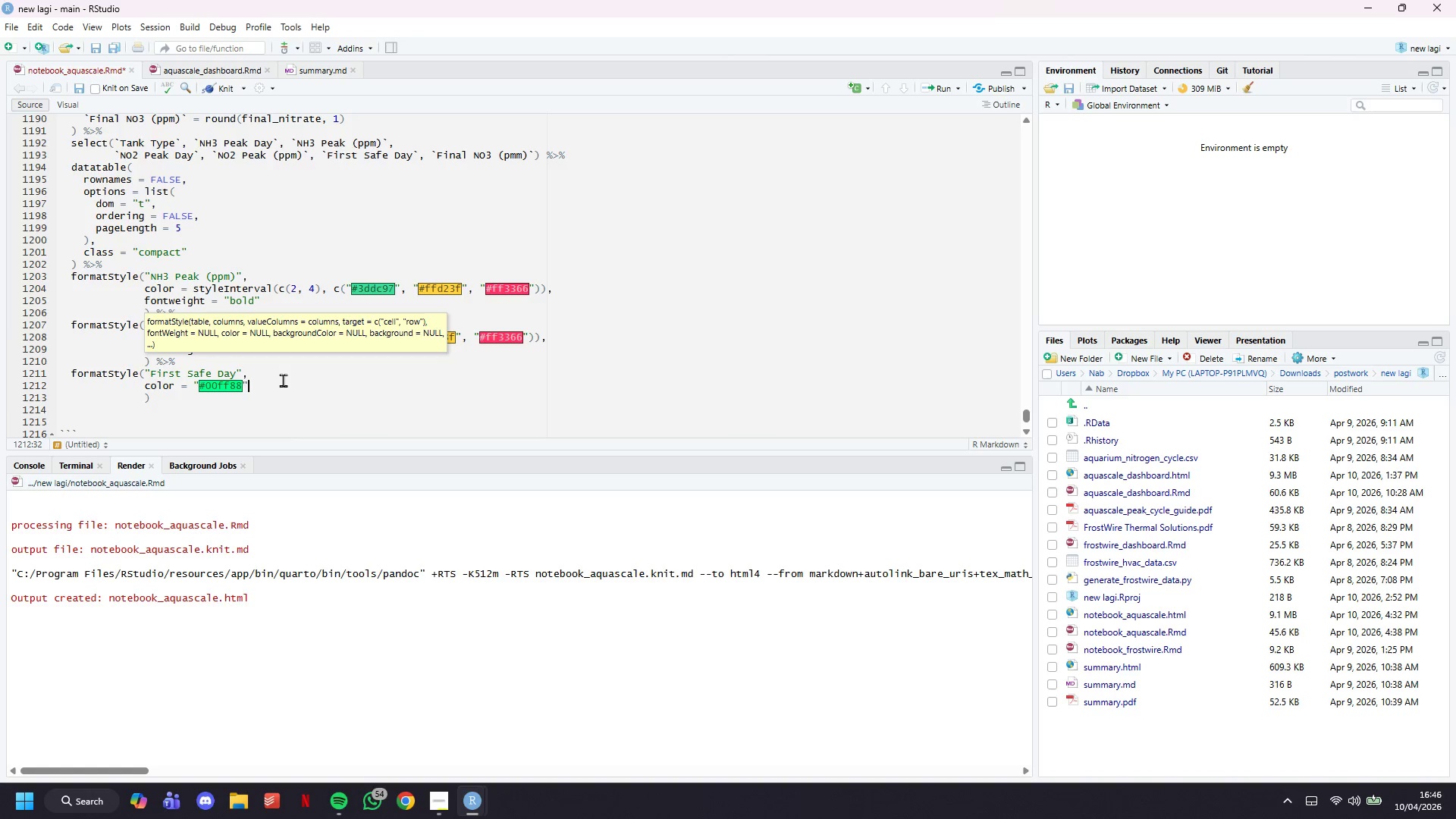 
key(Comma)
 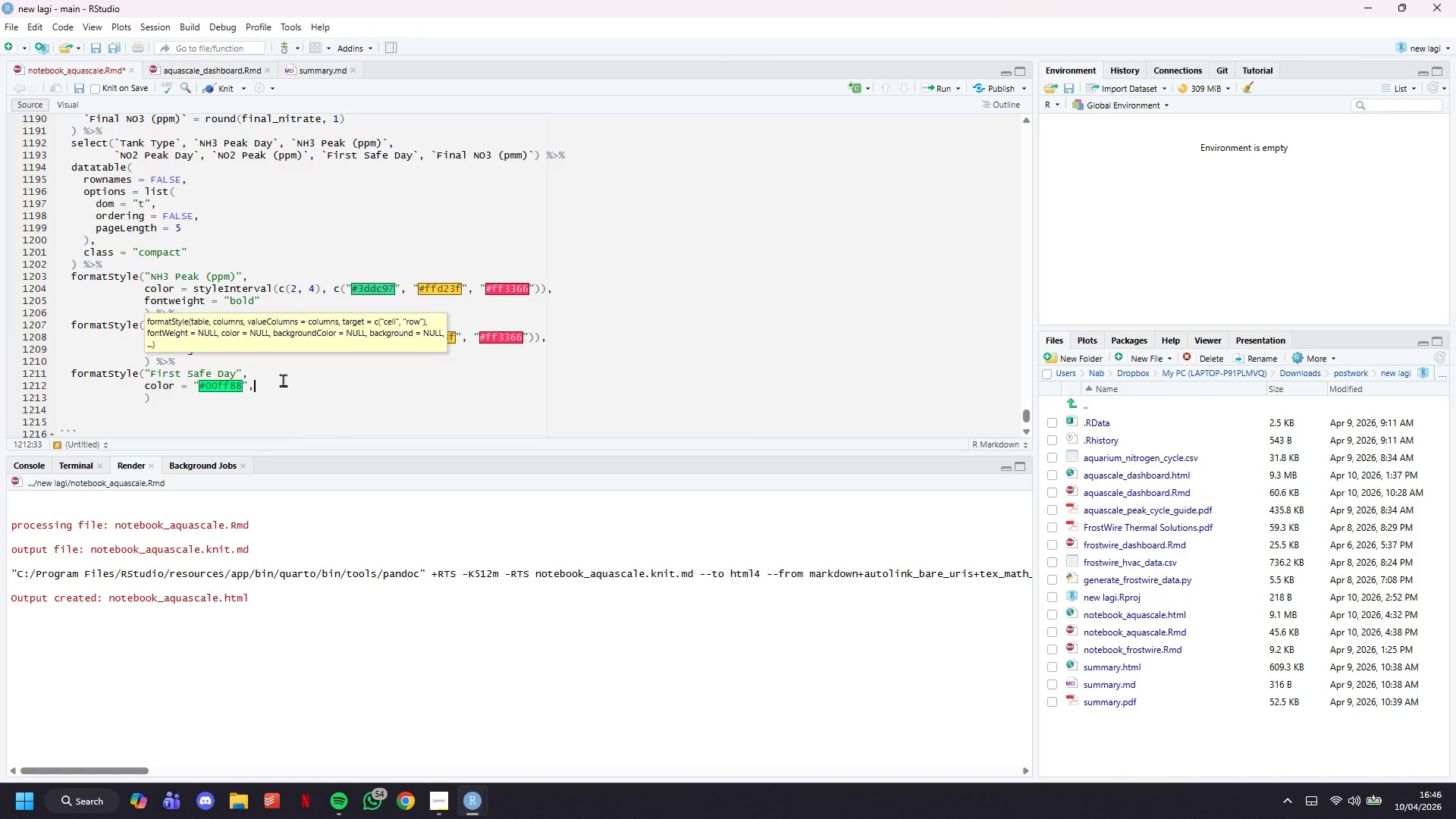 
key(Enter)
 